 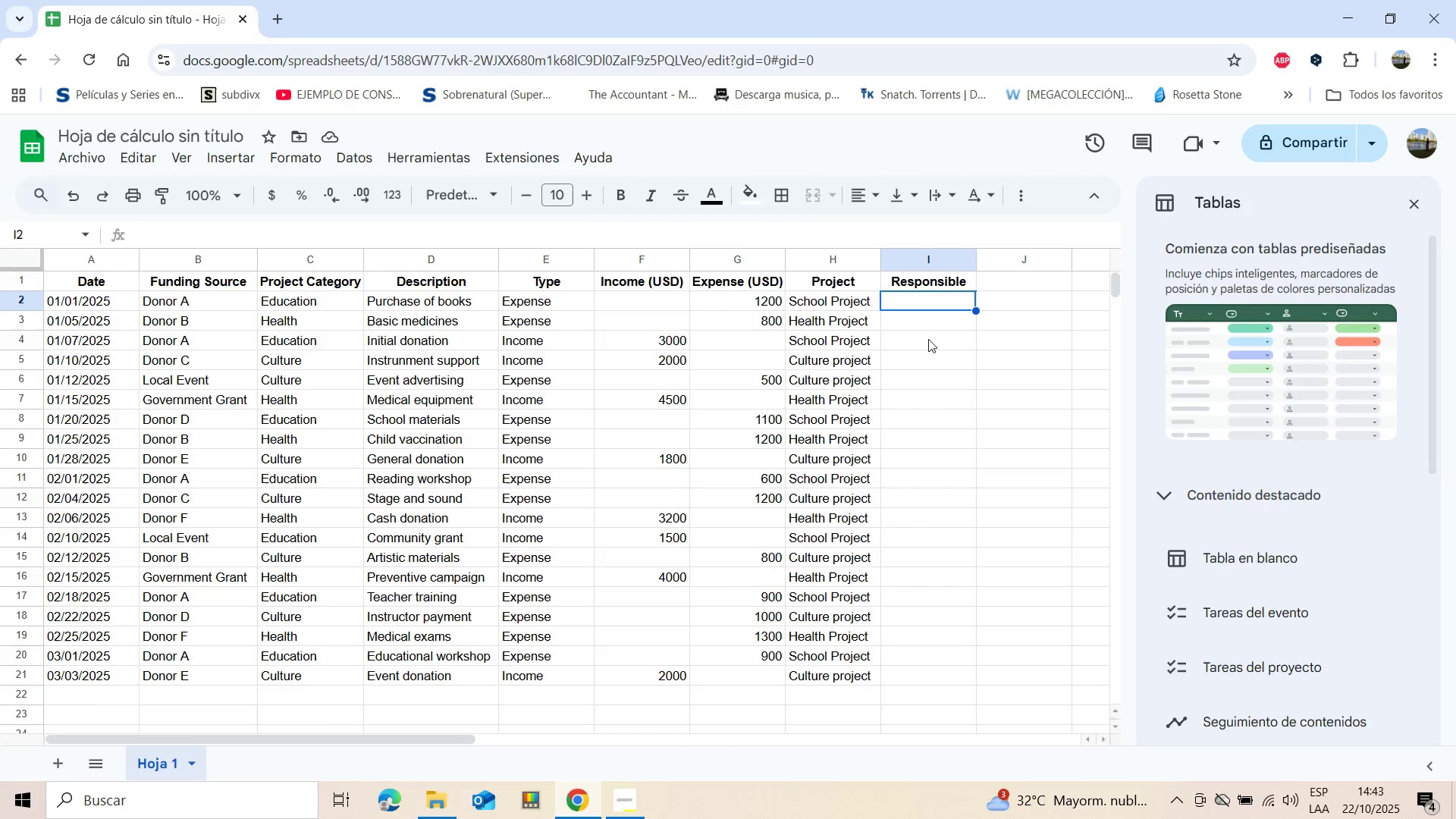 
type(Ana Torres)
 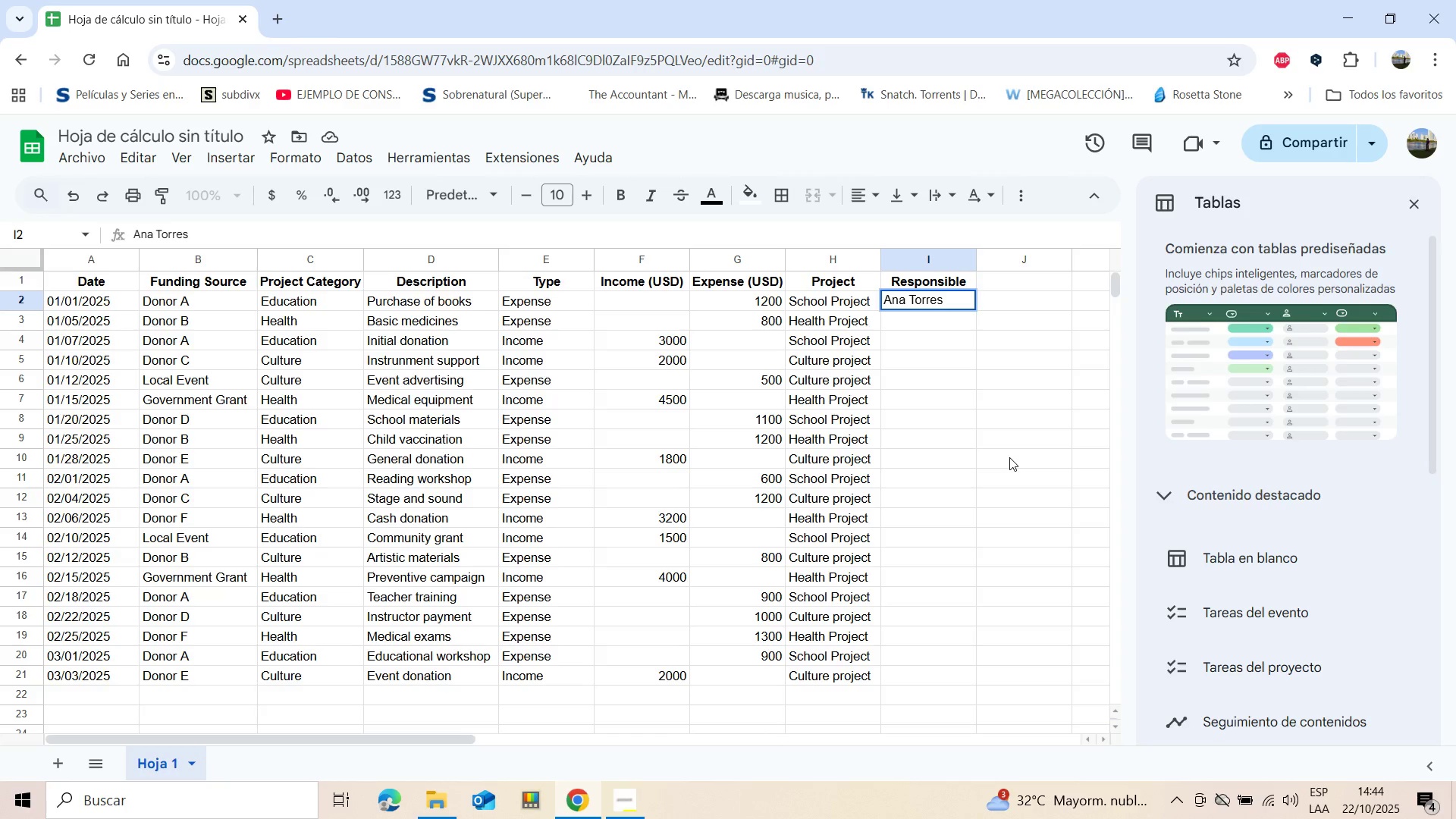 
left_click([925, 312])
 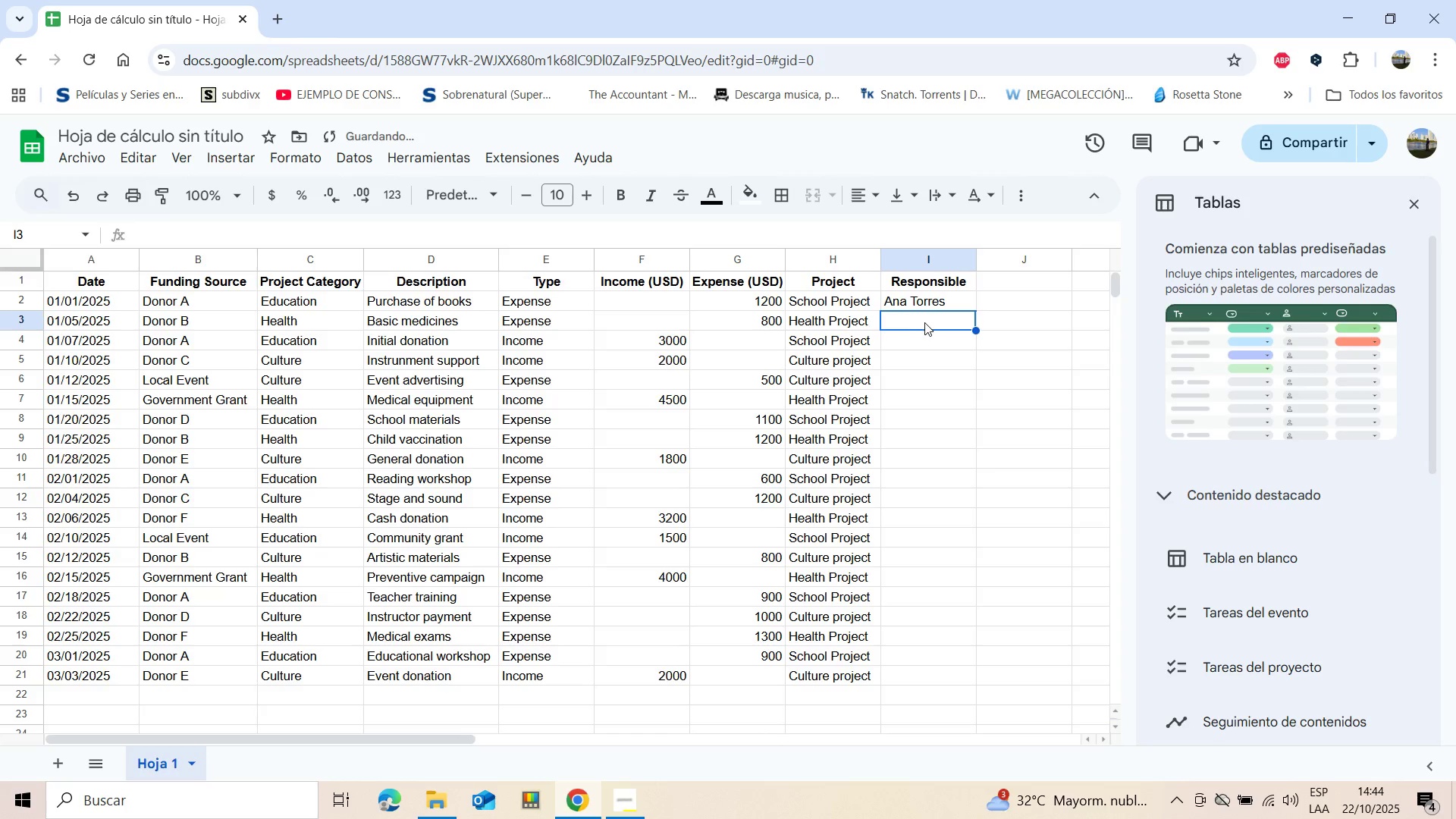 
left_click([924, 321])
 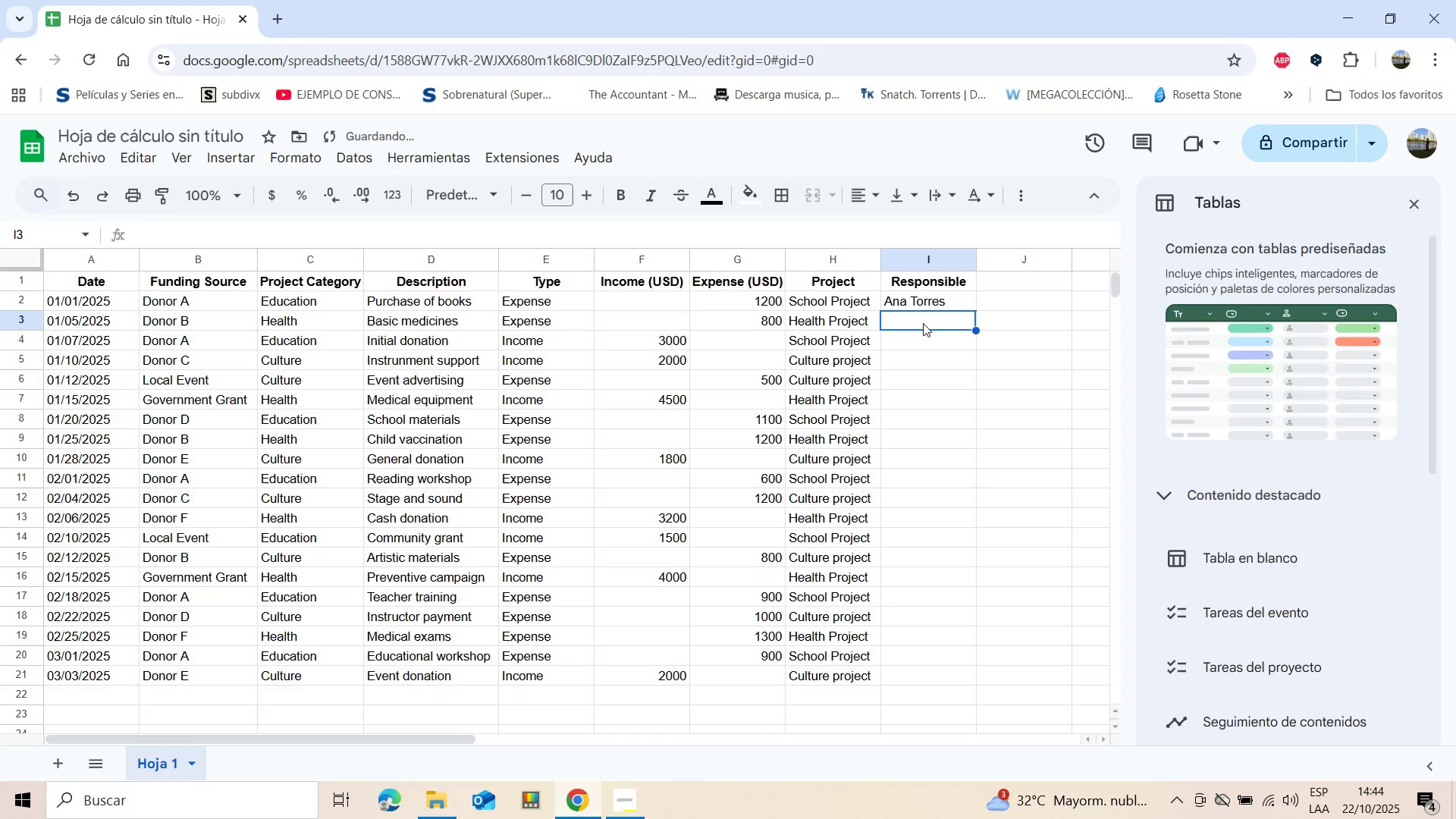 
type(Luis Perez)
 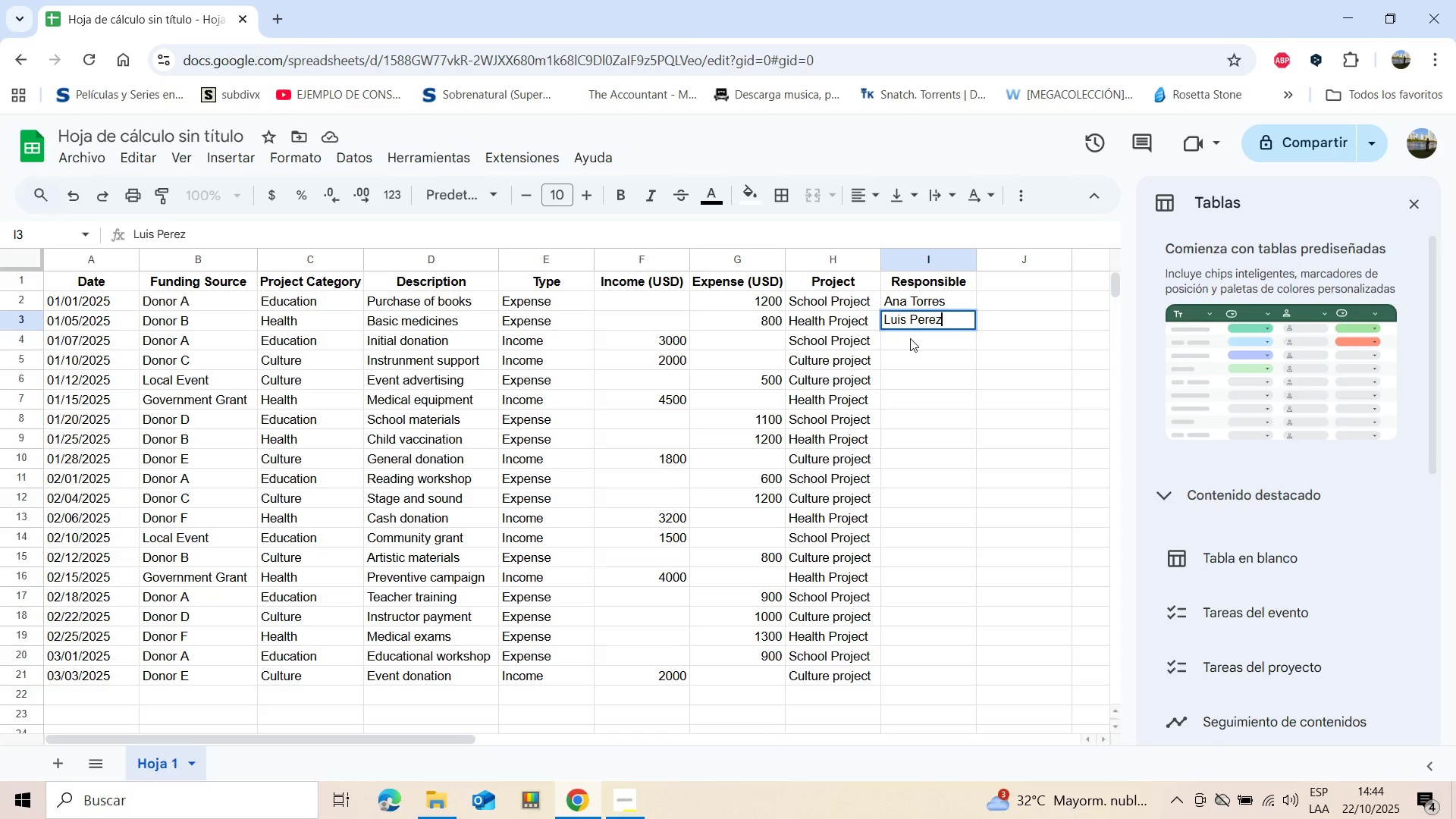 
left_click([910, 338])
 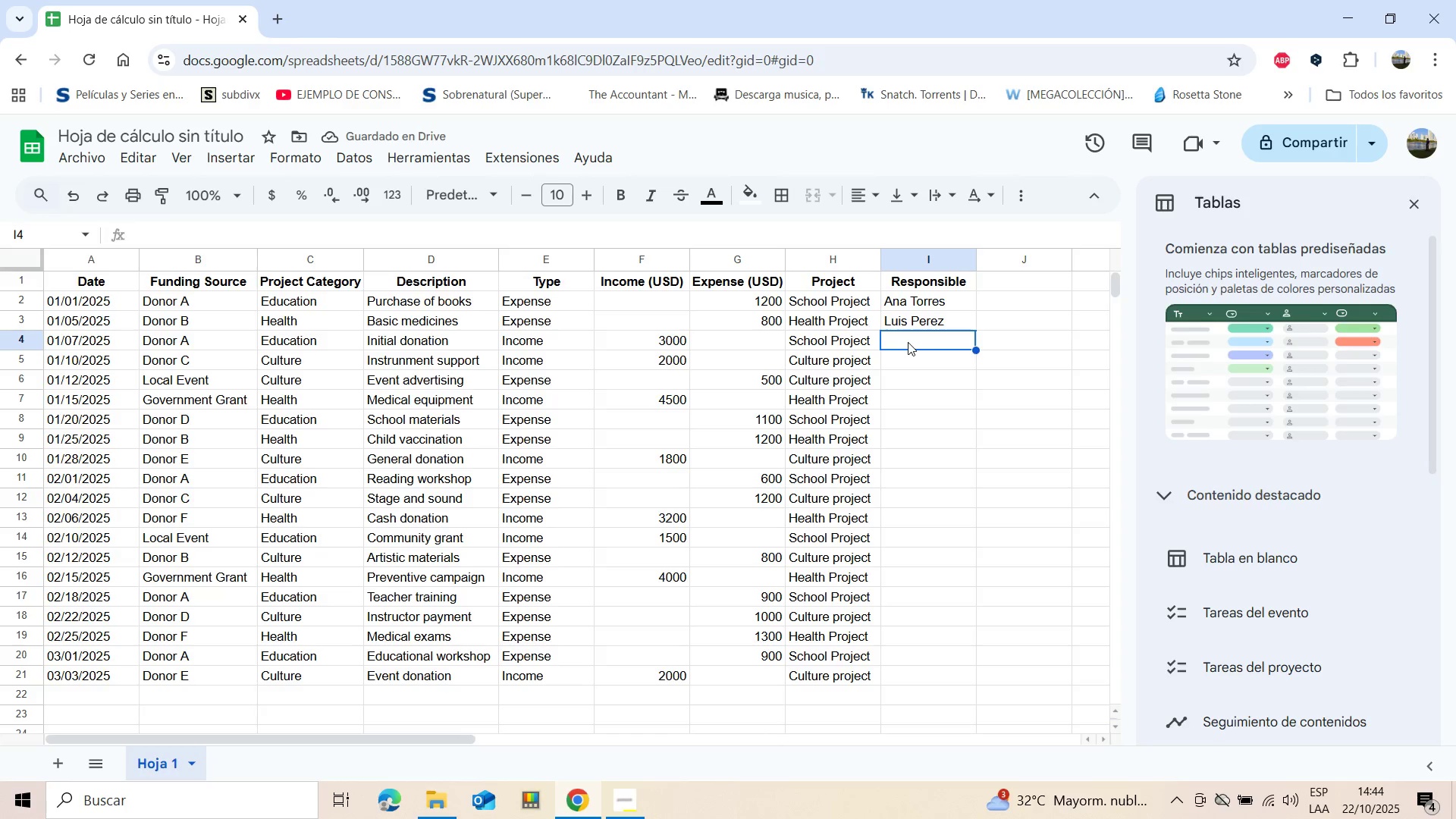 
wait(6.05)
 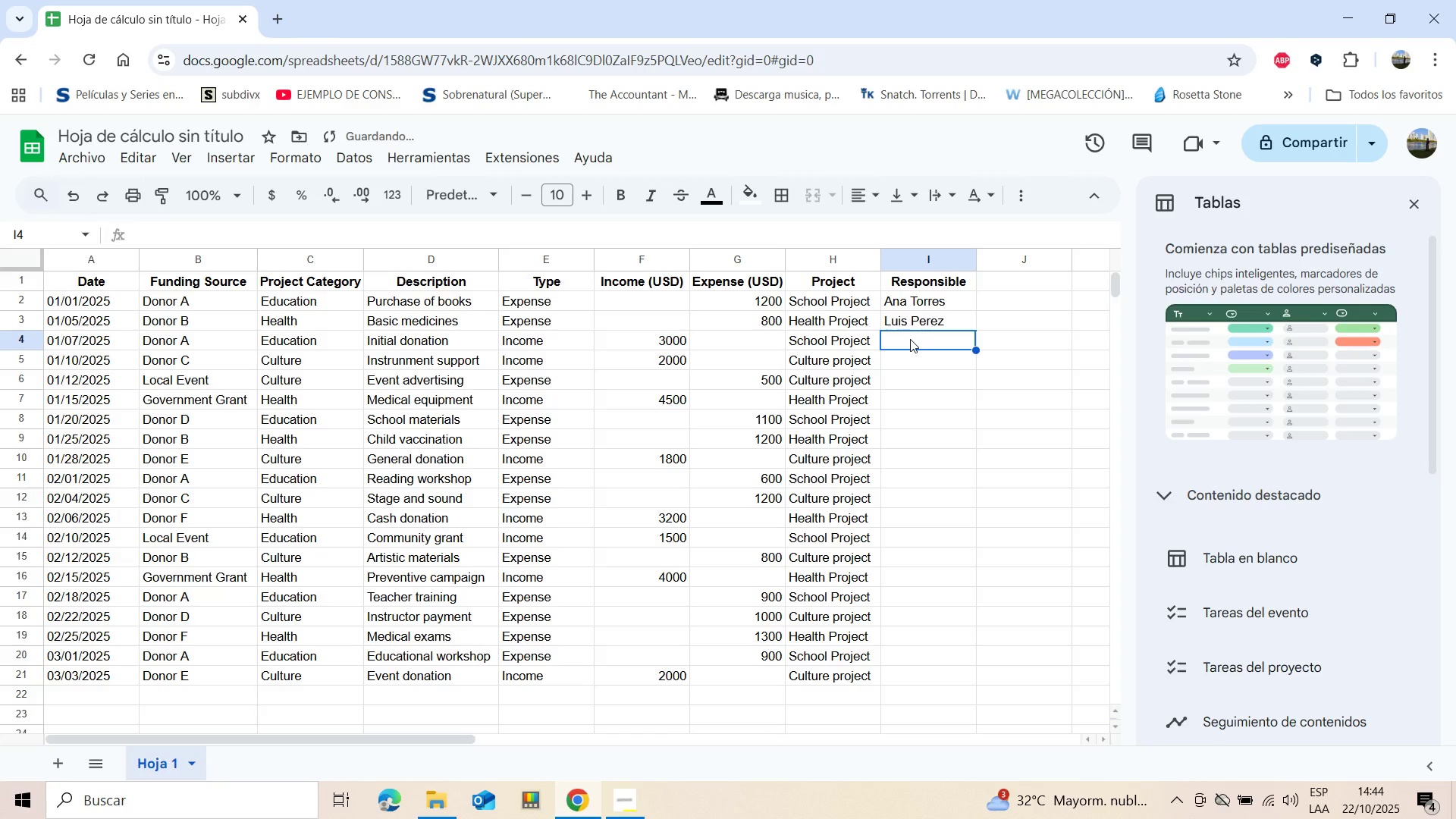 
key(Shift+ShiftLeft)
 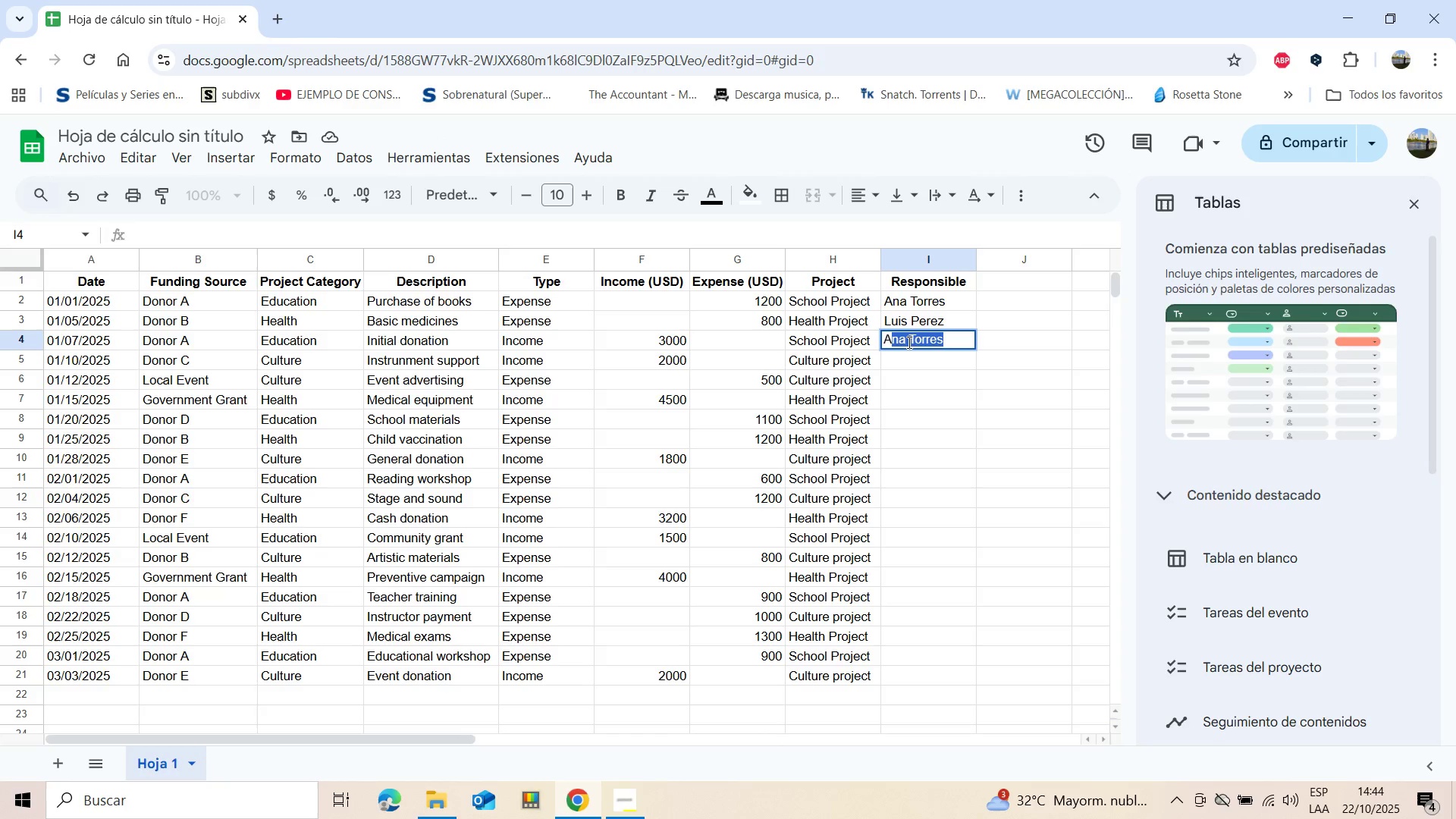 
key(Shift+A)
 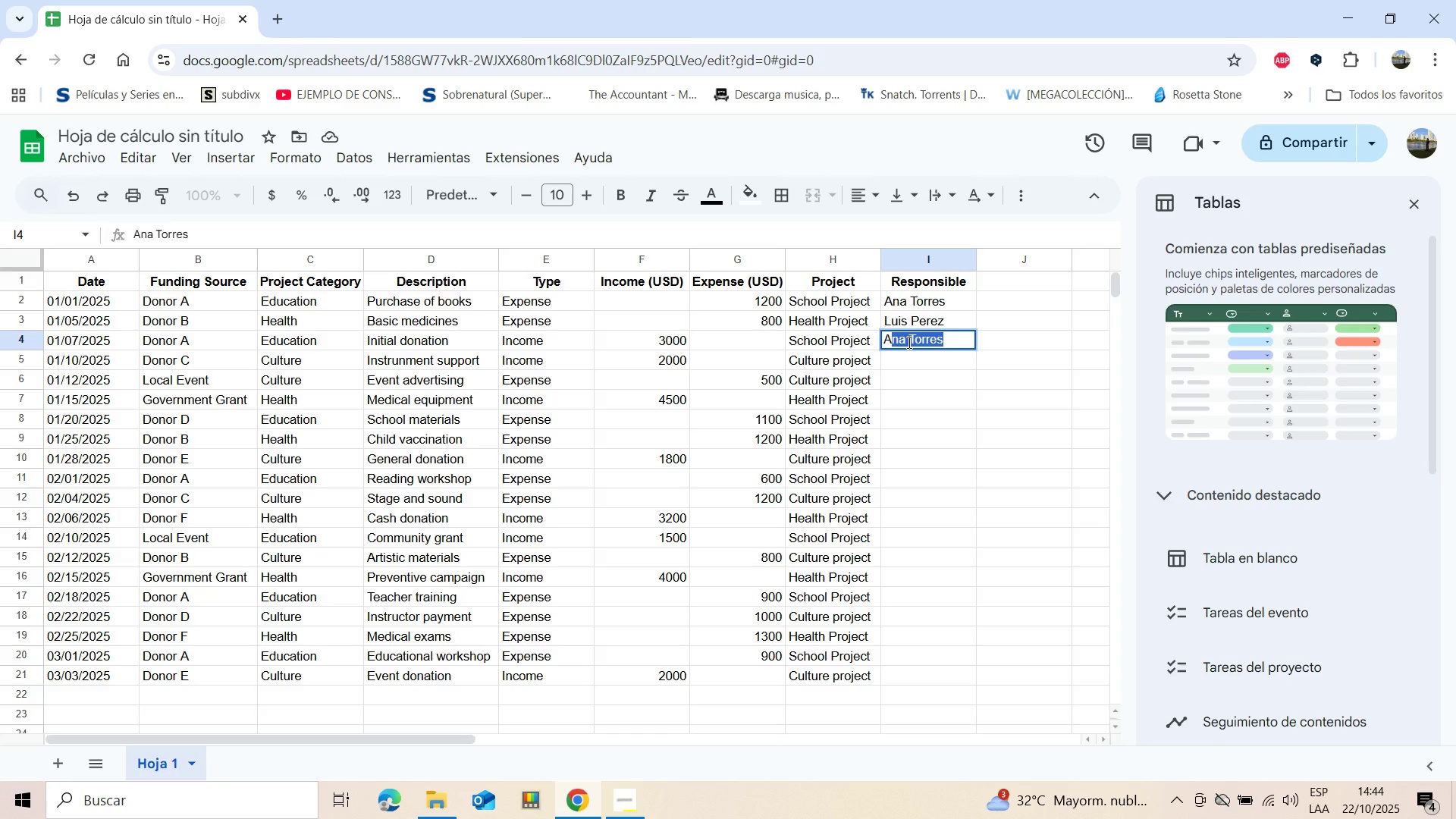 
key(Enter)
 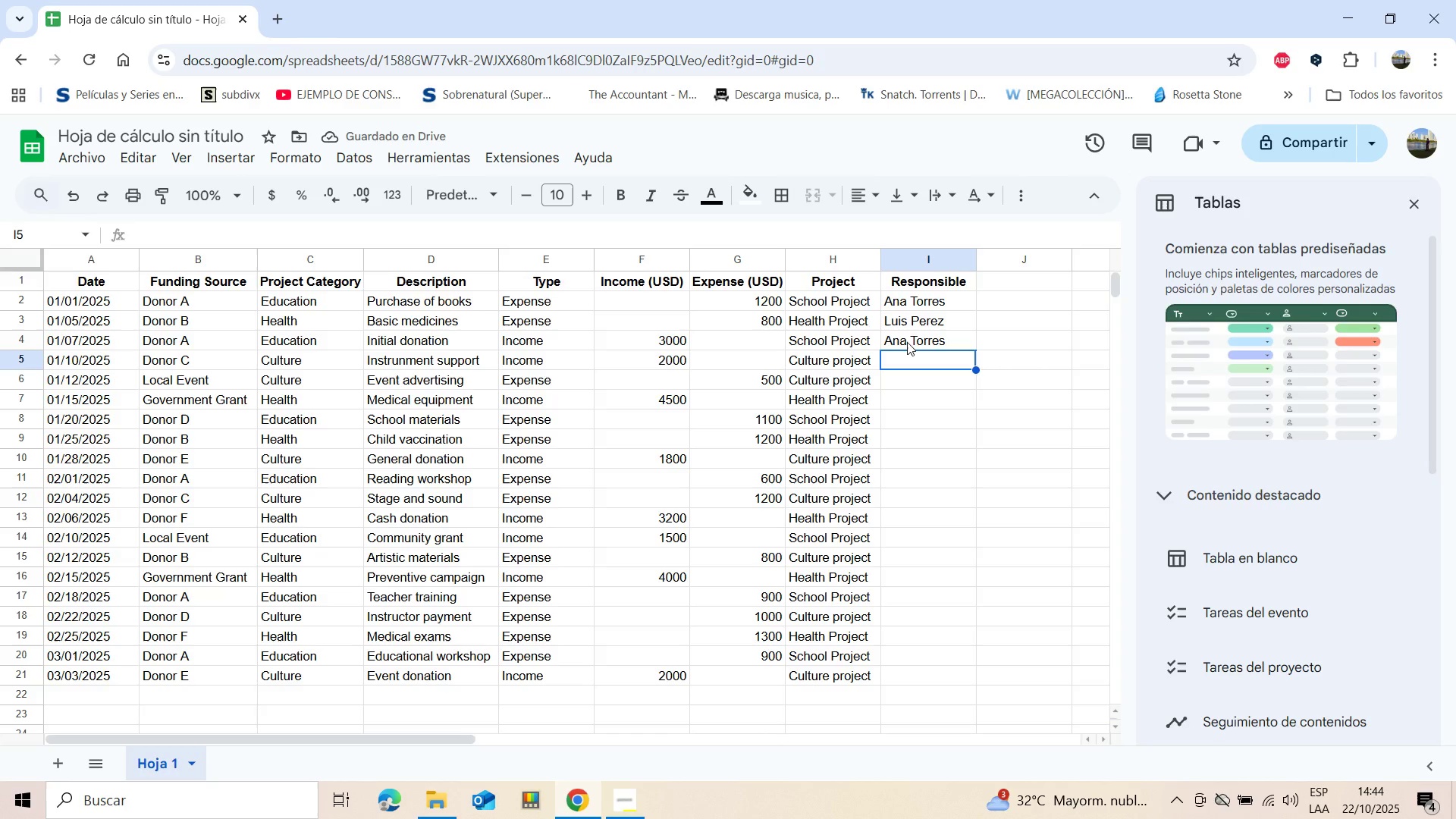 
wait(5.59)
 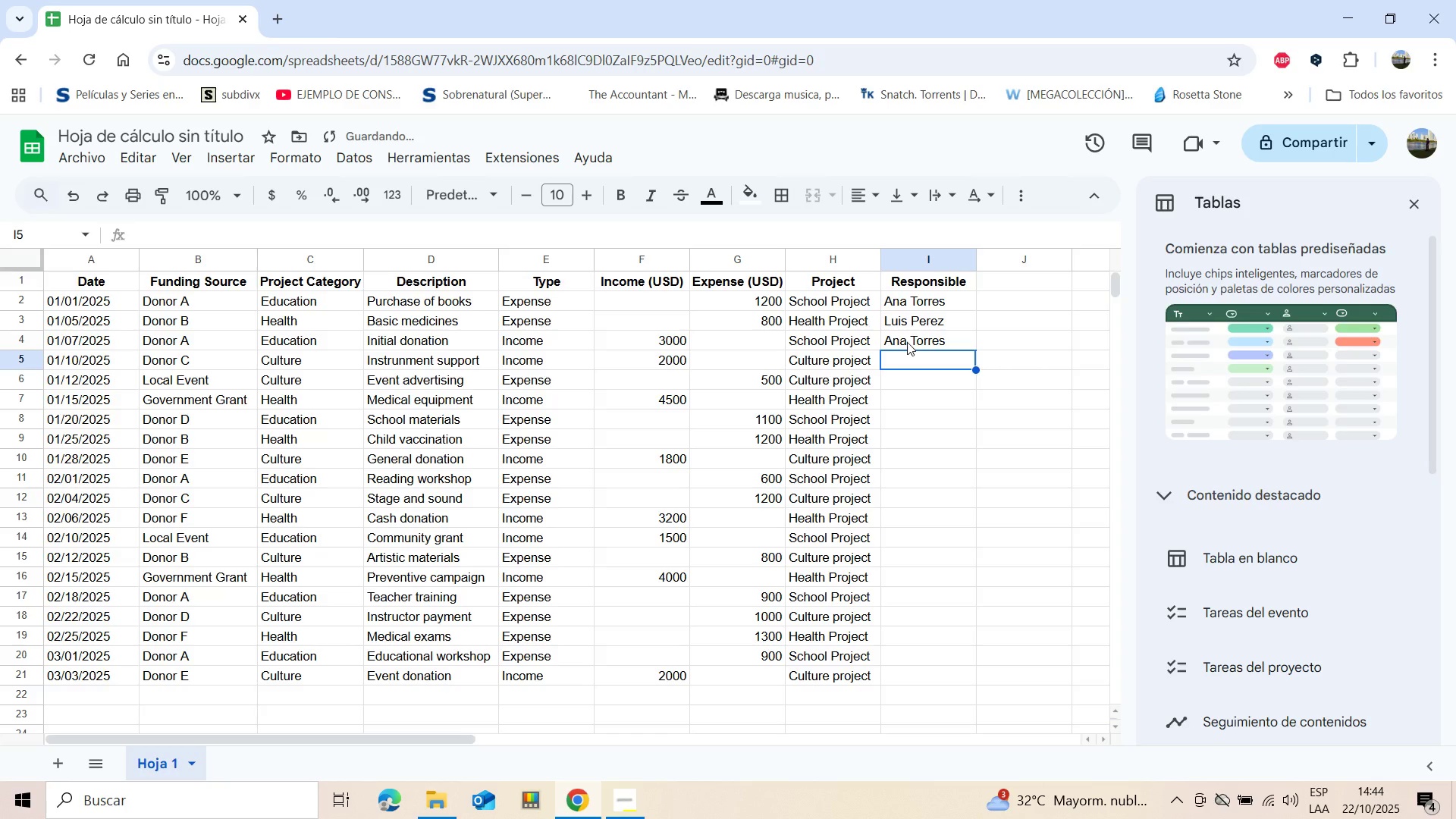 
type(Maria Gomez)
 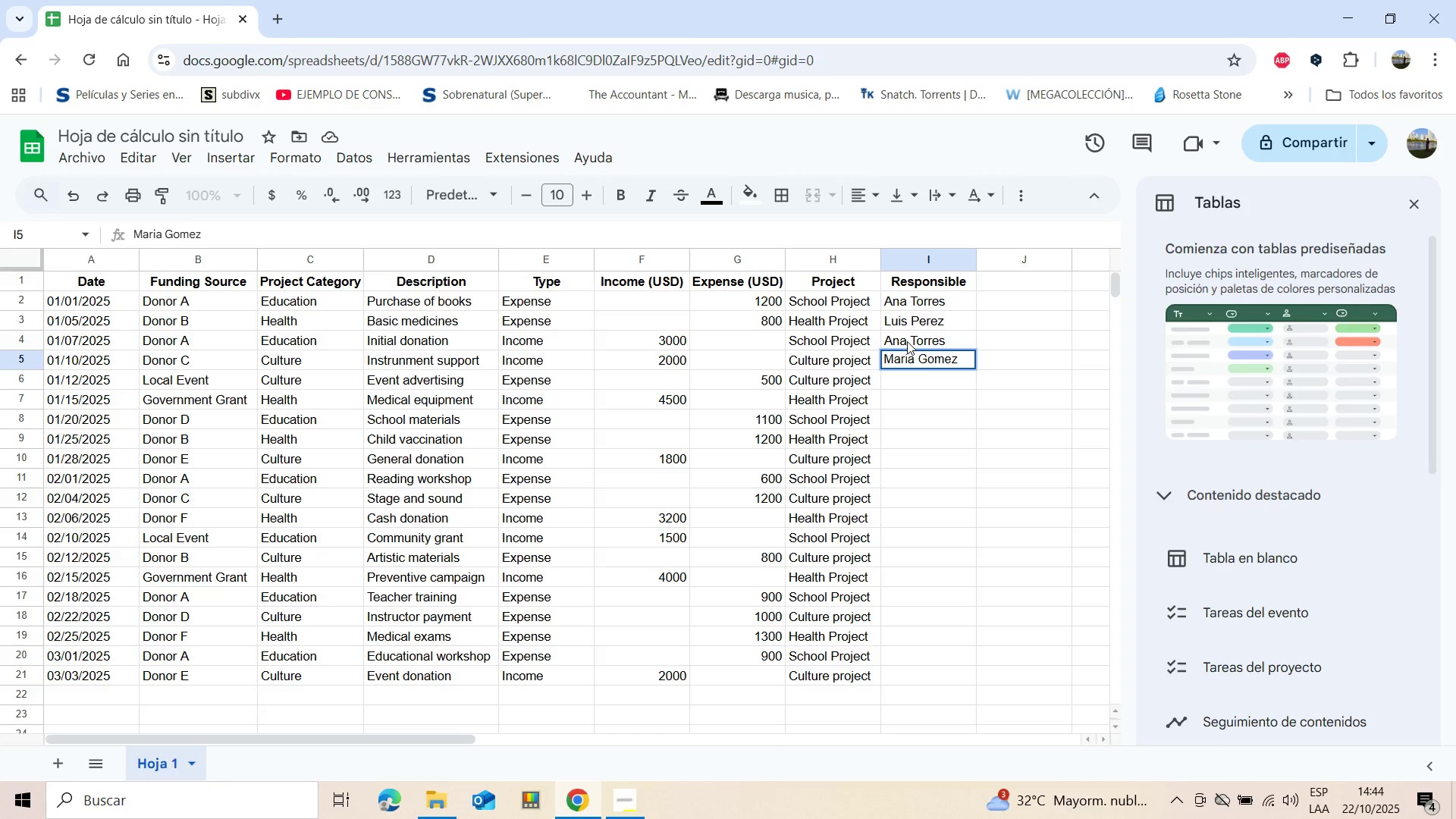 
left_click([918, 377])
 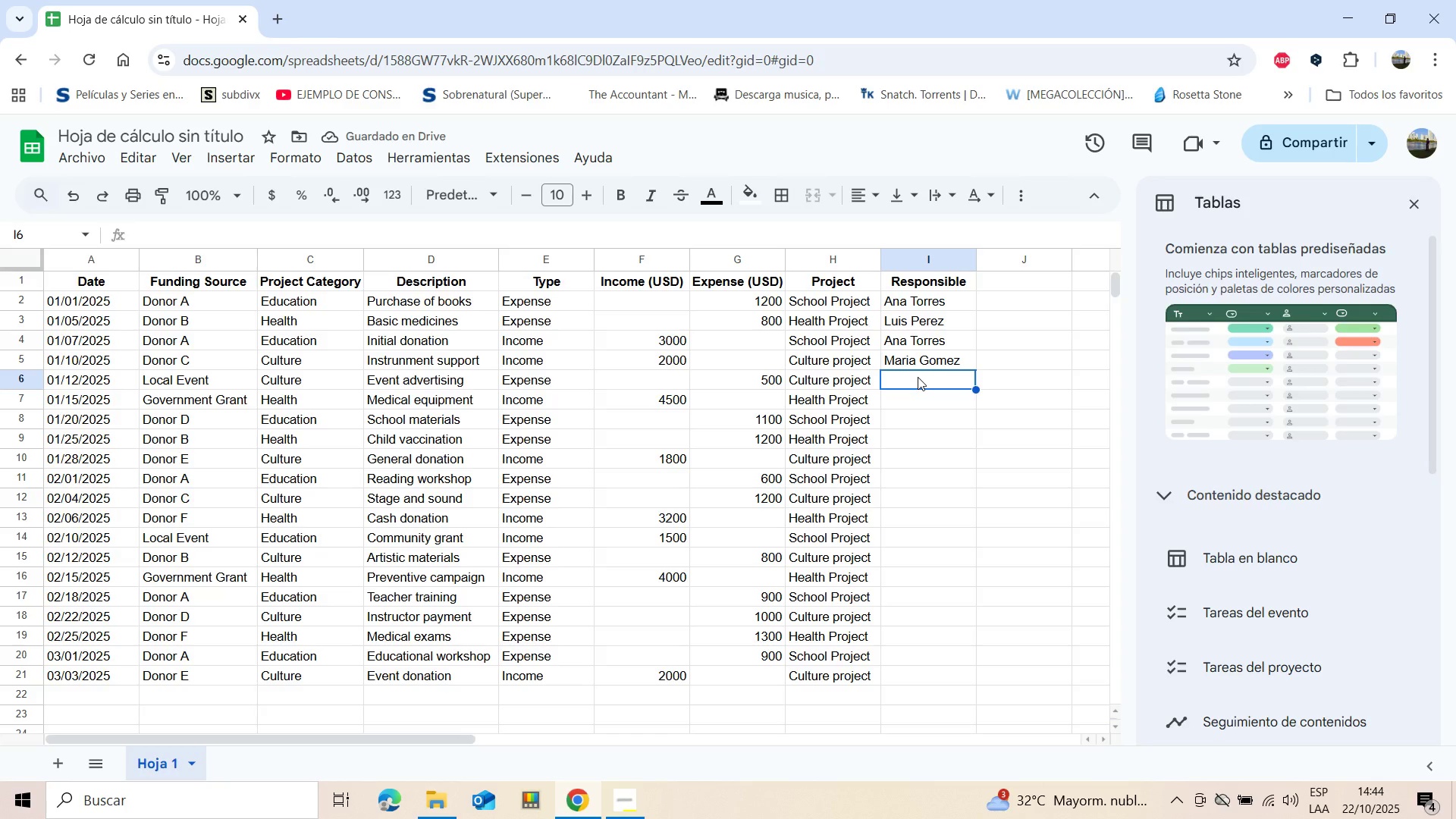 
wait(8.38)
 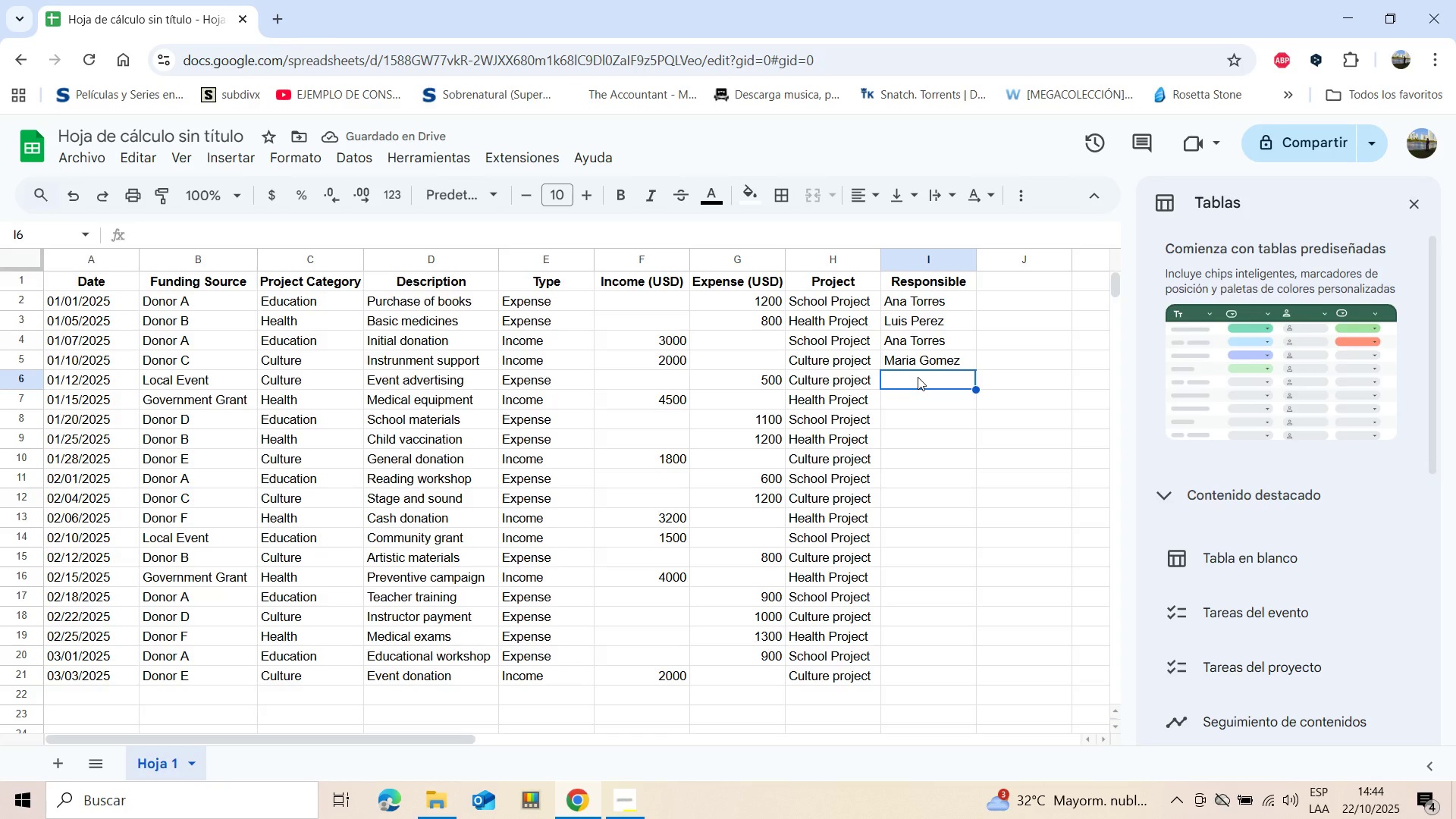 
key(Shift+ShiftLeft)
 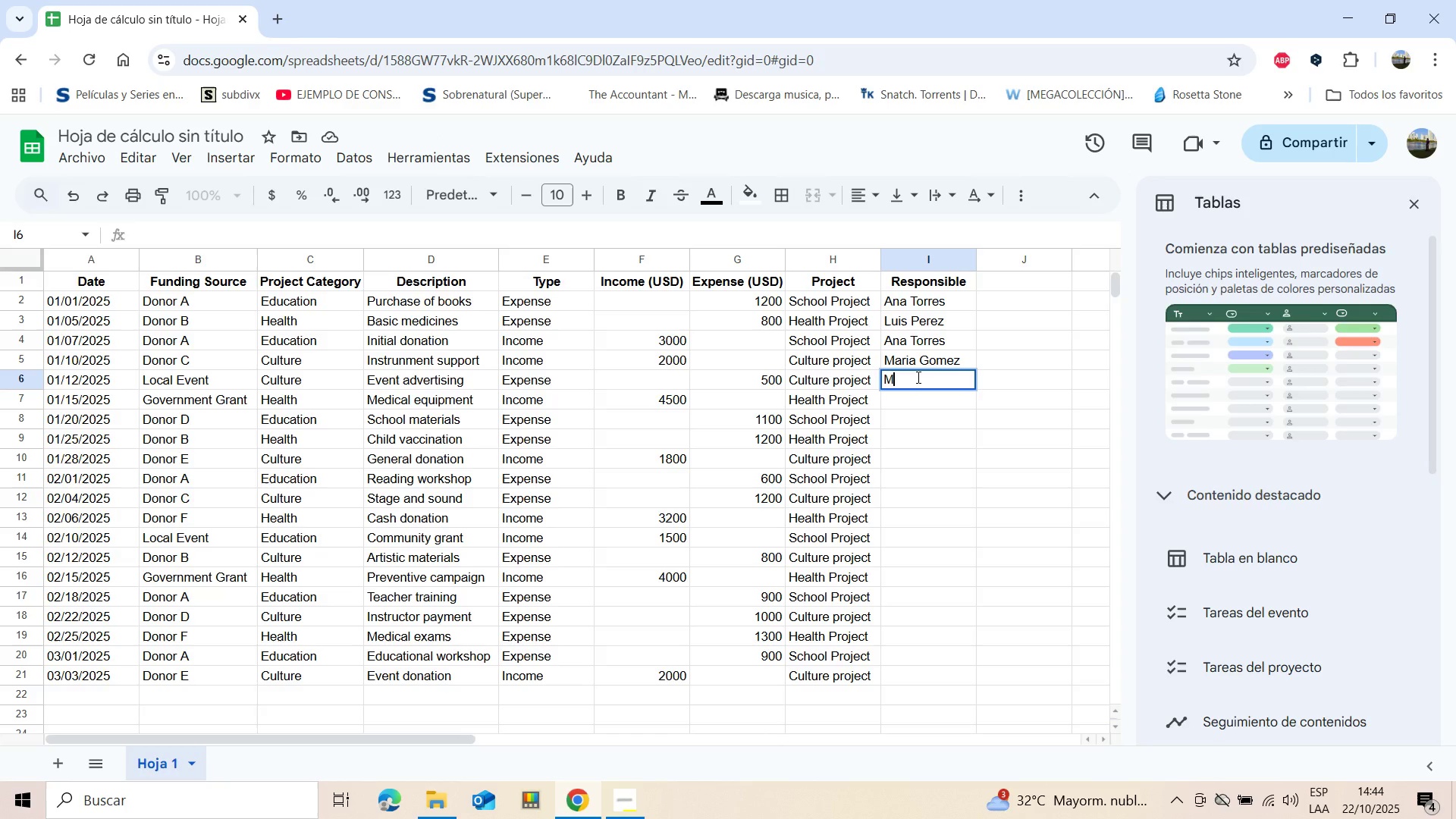 
key(Shift+M)
 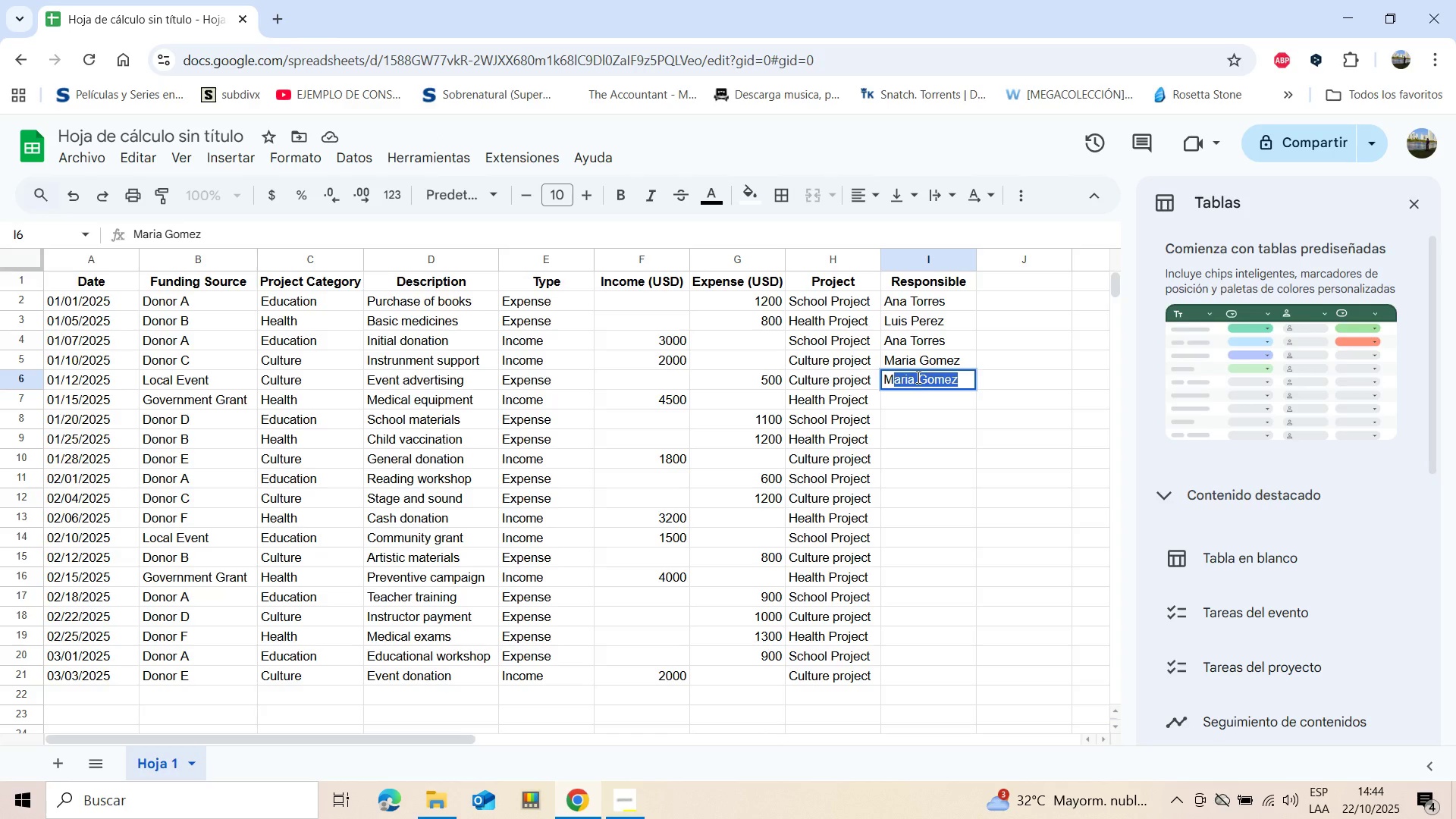 
key(Enter)
 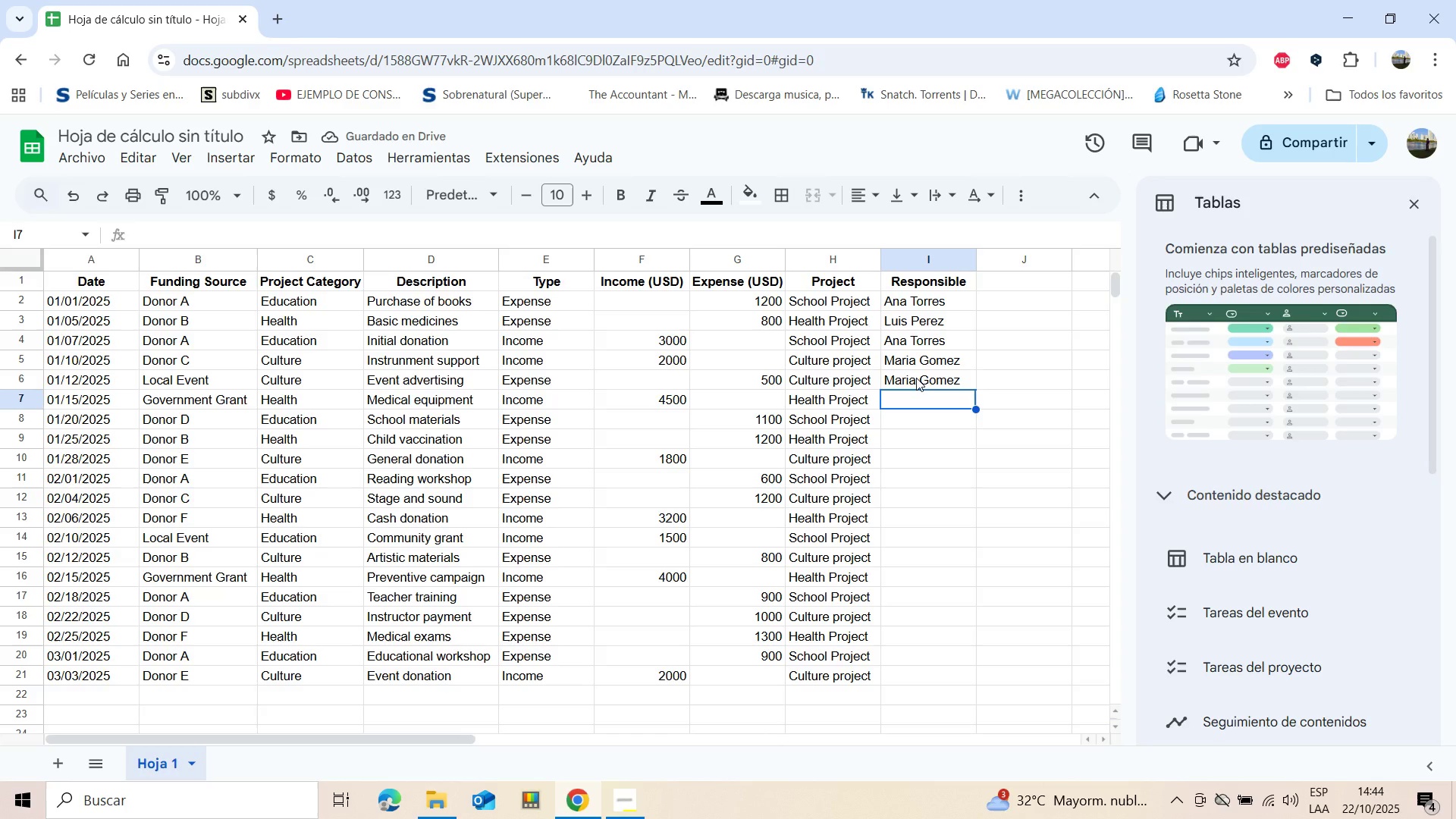 
type(Lu)
 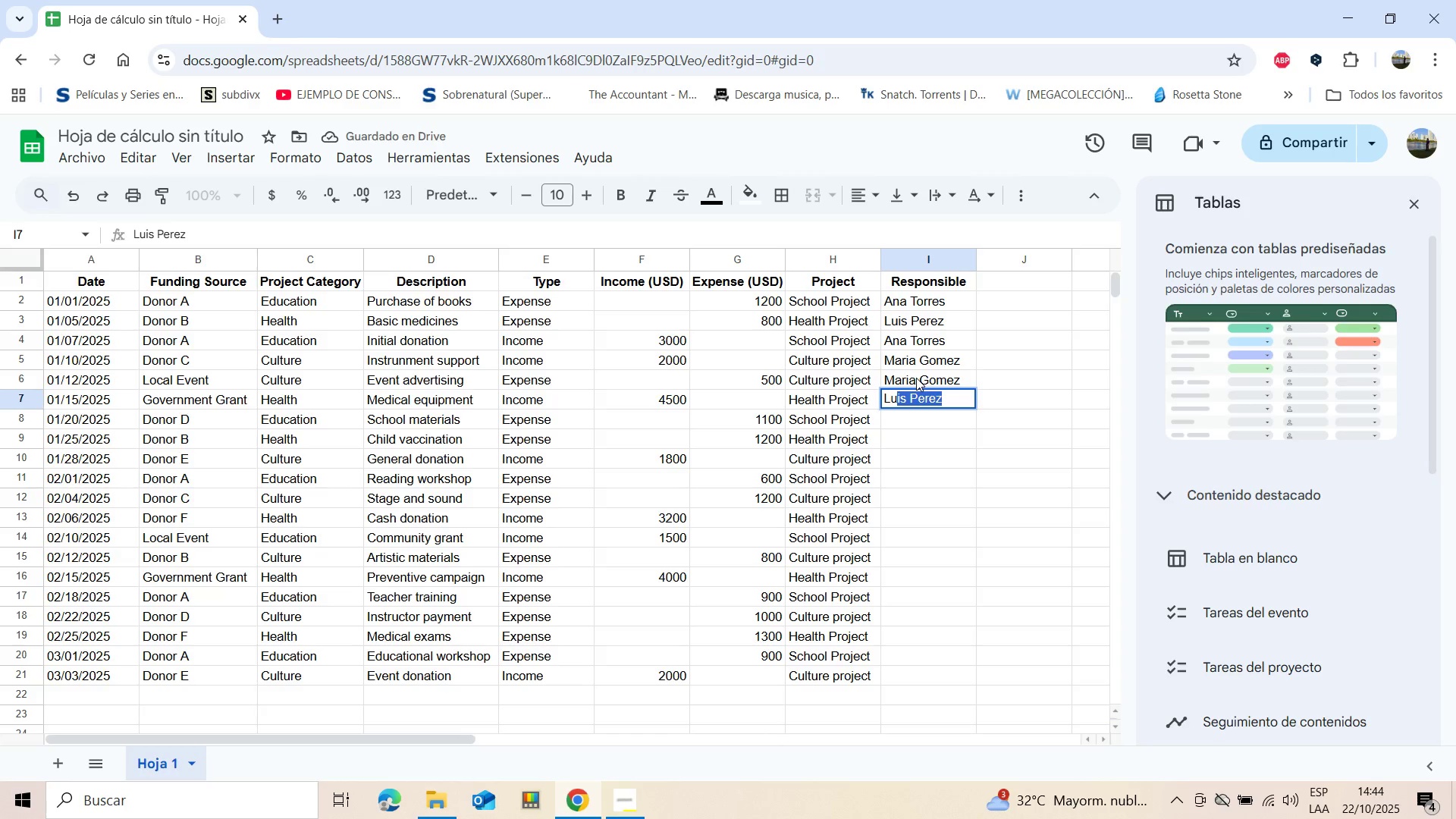 
key(Enter)
 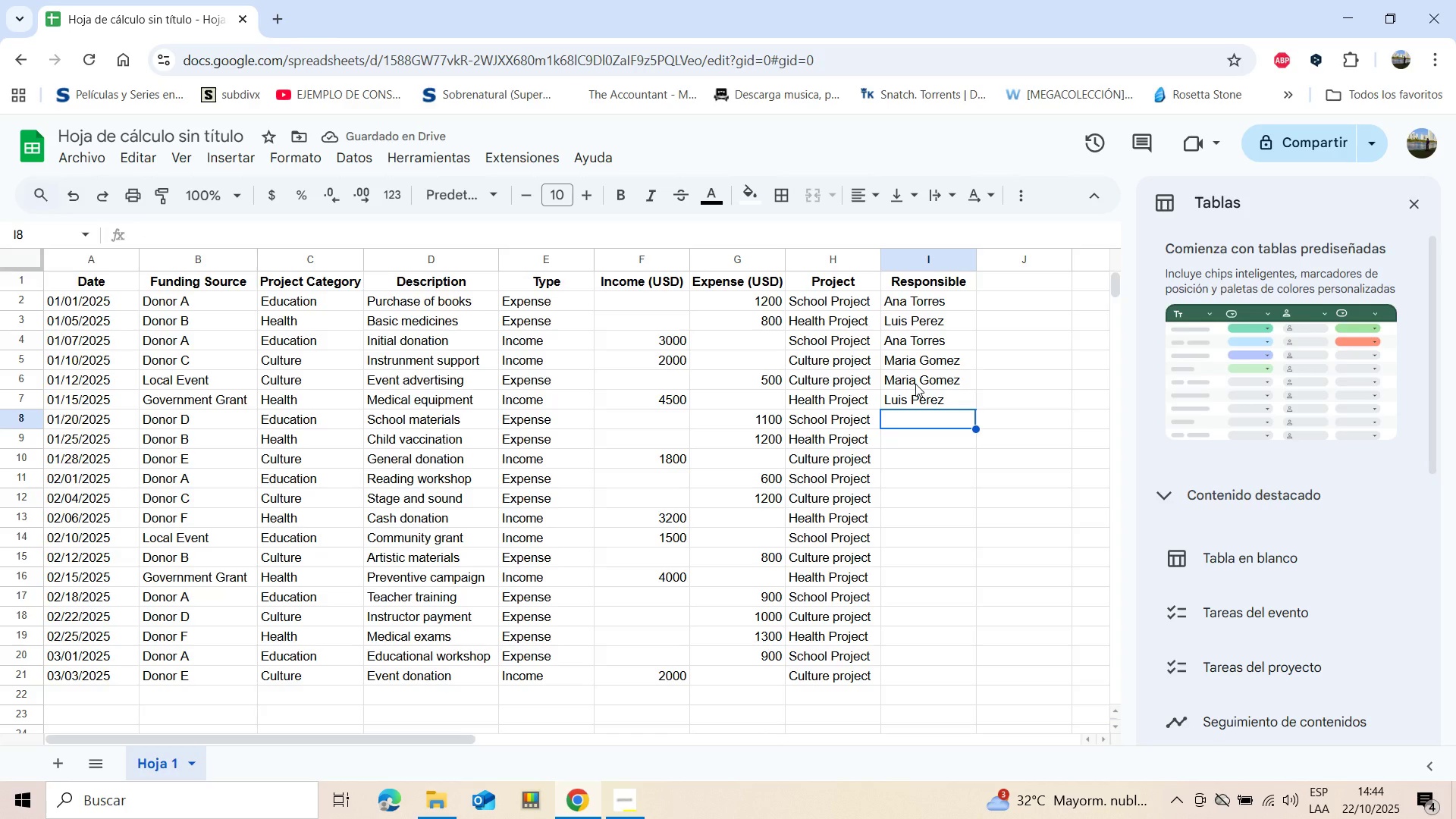 
hold_key(key=CapsLock, duration=0.6)
 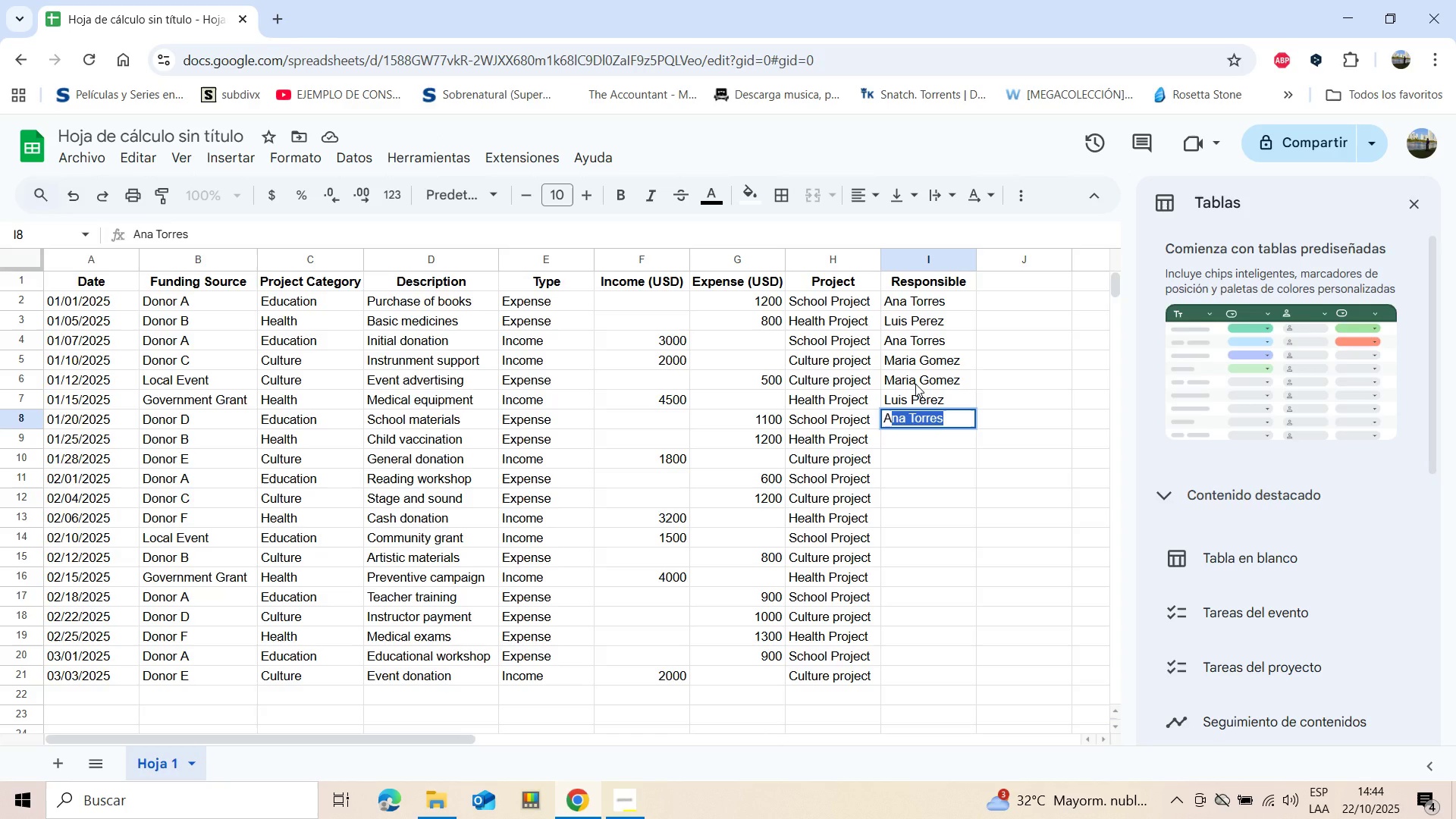 
key(A)
 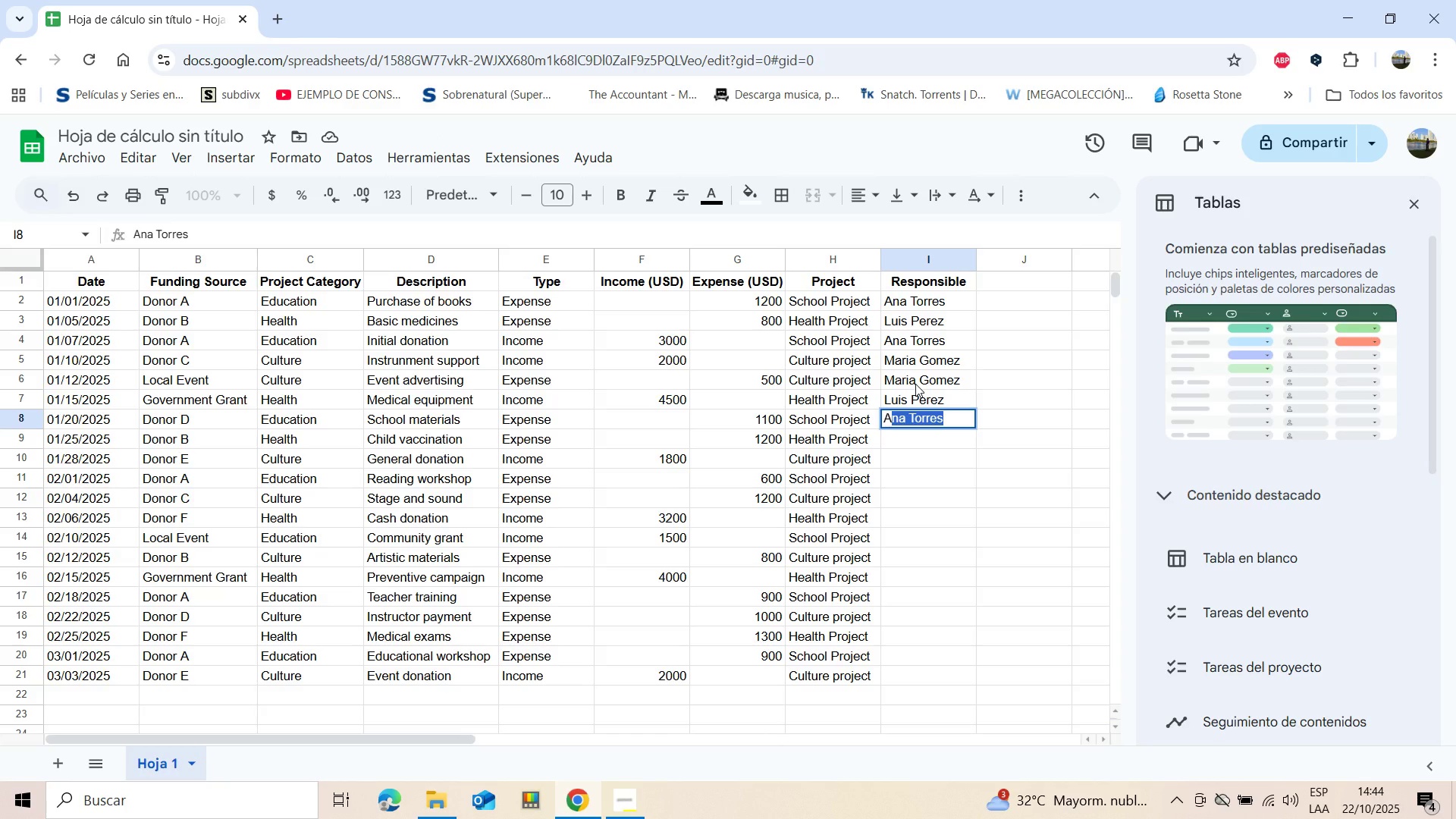 
key(Enter)
 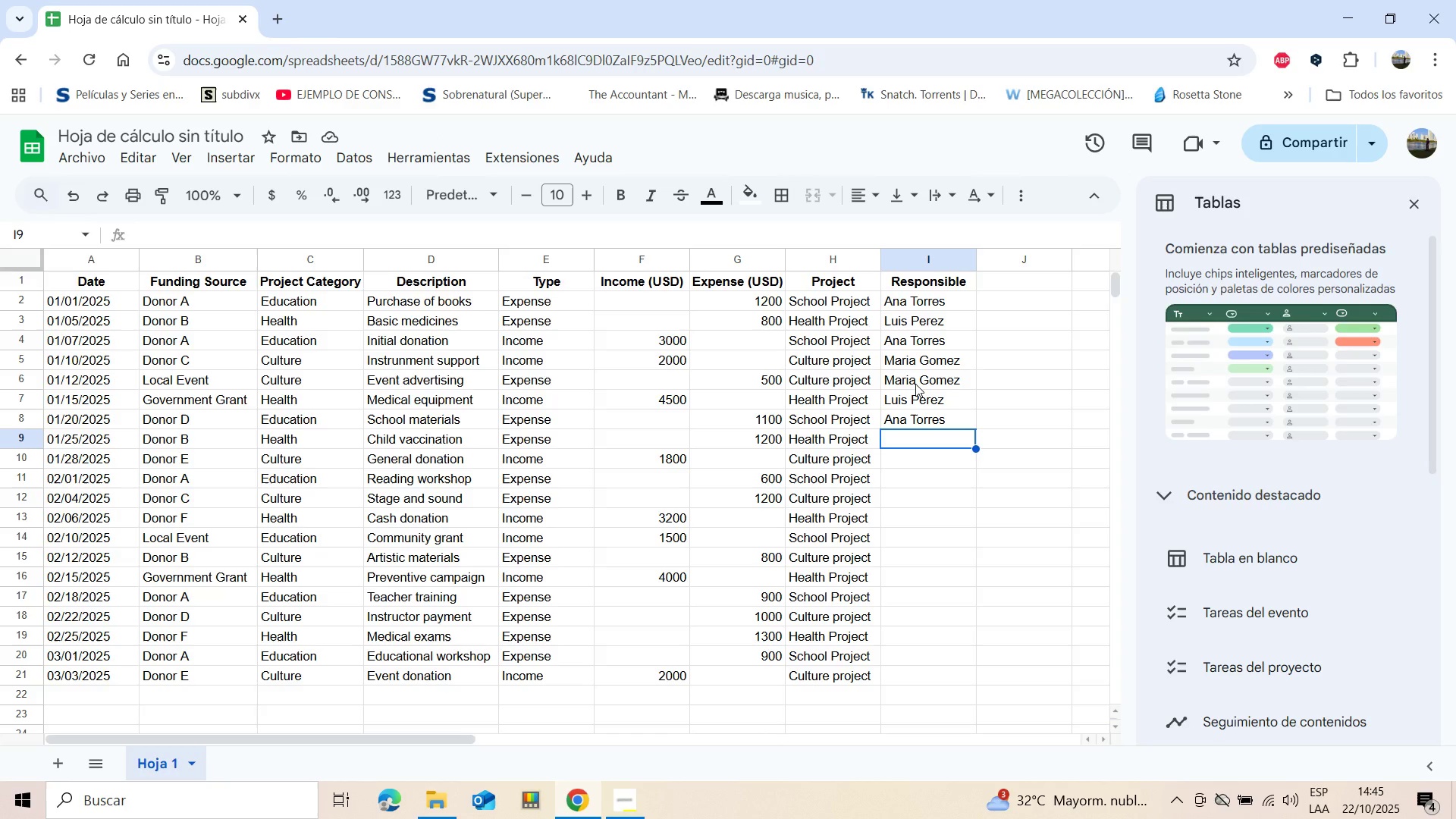 
wait(12.82)
 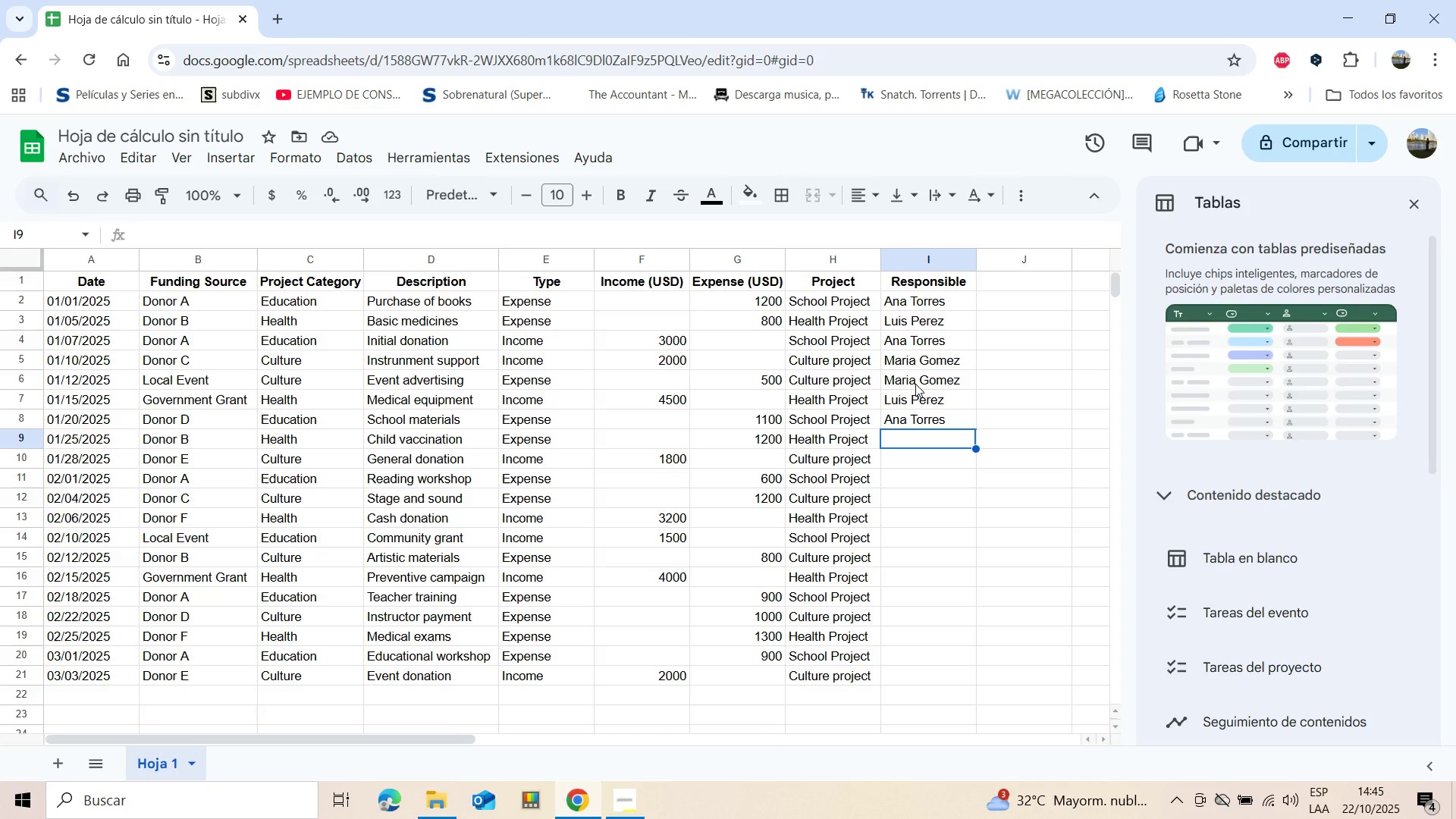 
key(Shift+ShiftLeft)
 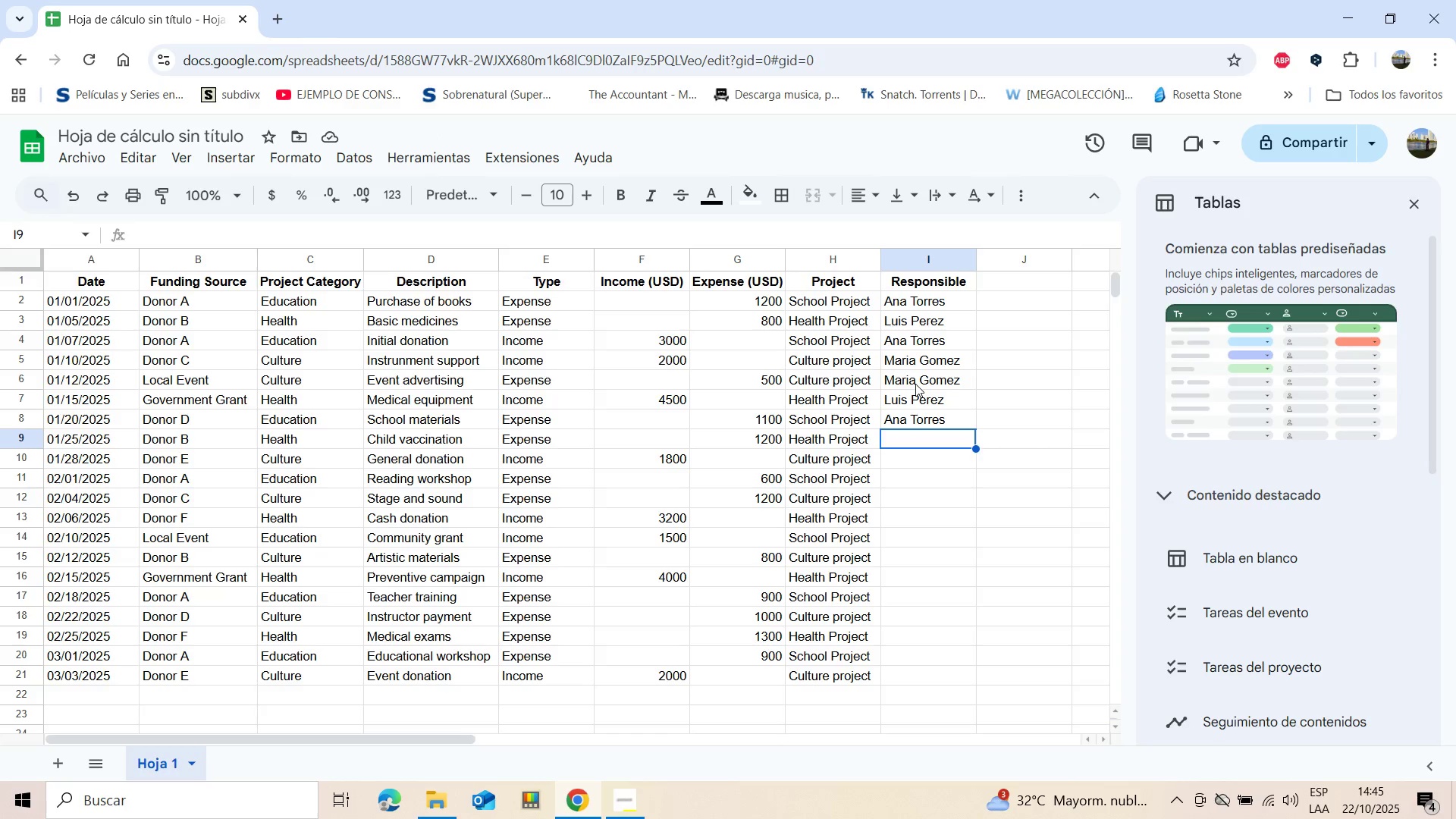 
key(Shift+L)
 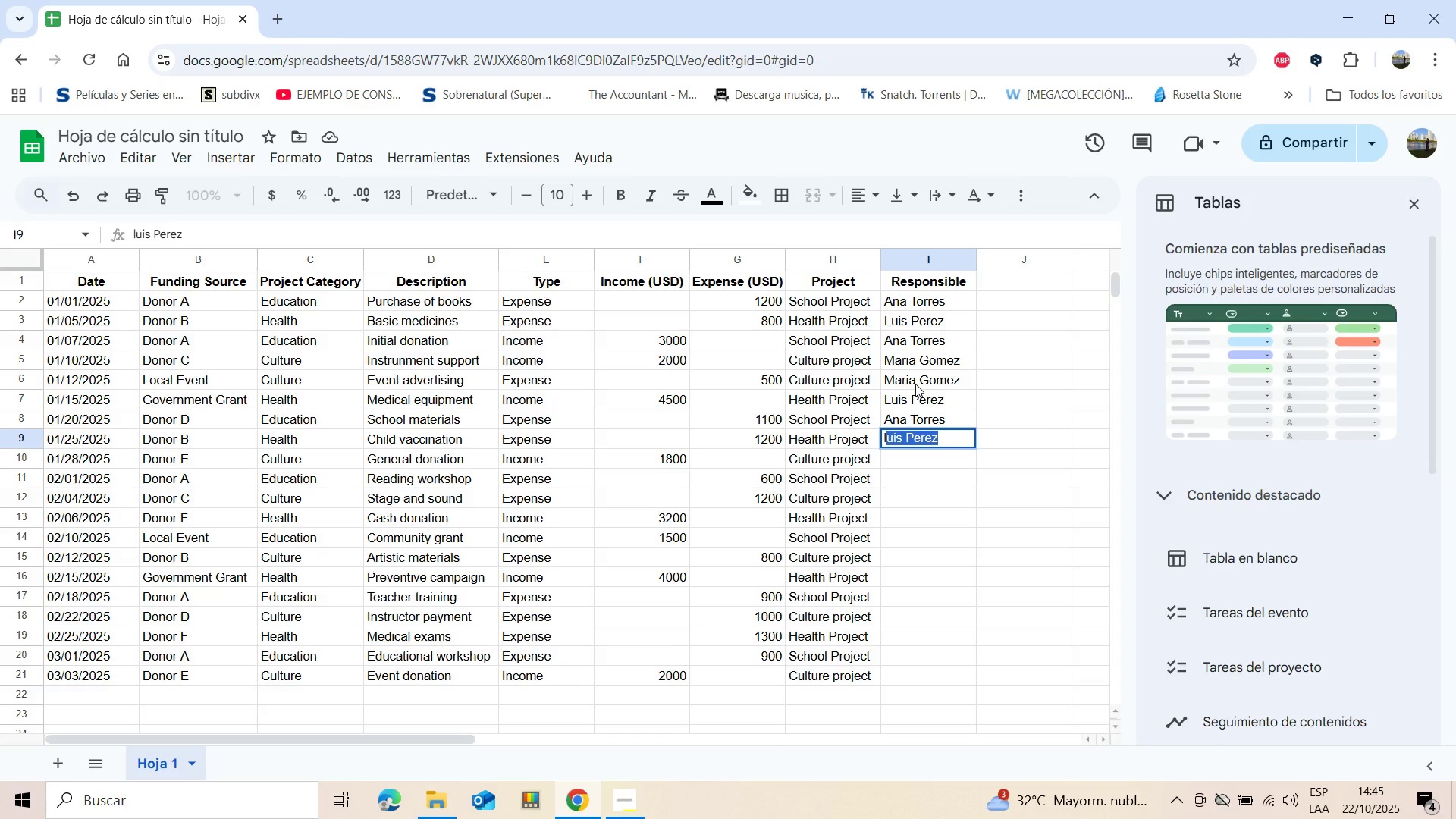 
key(Enter)
 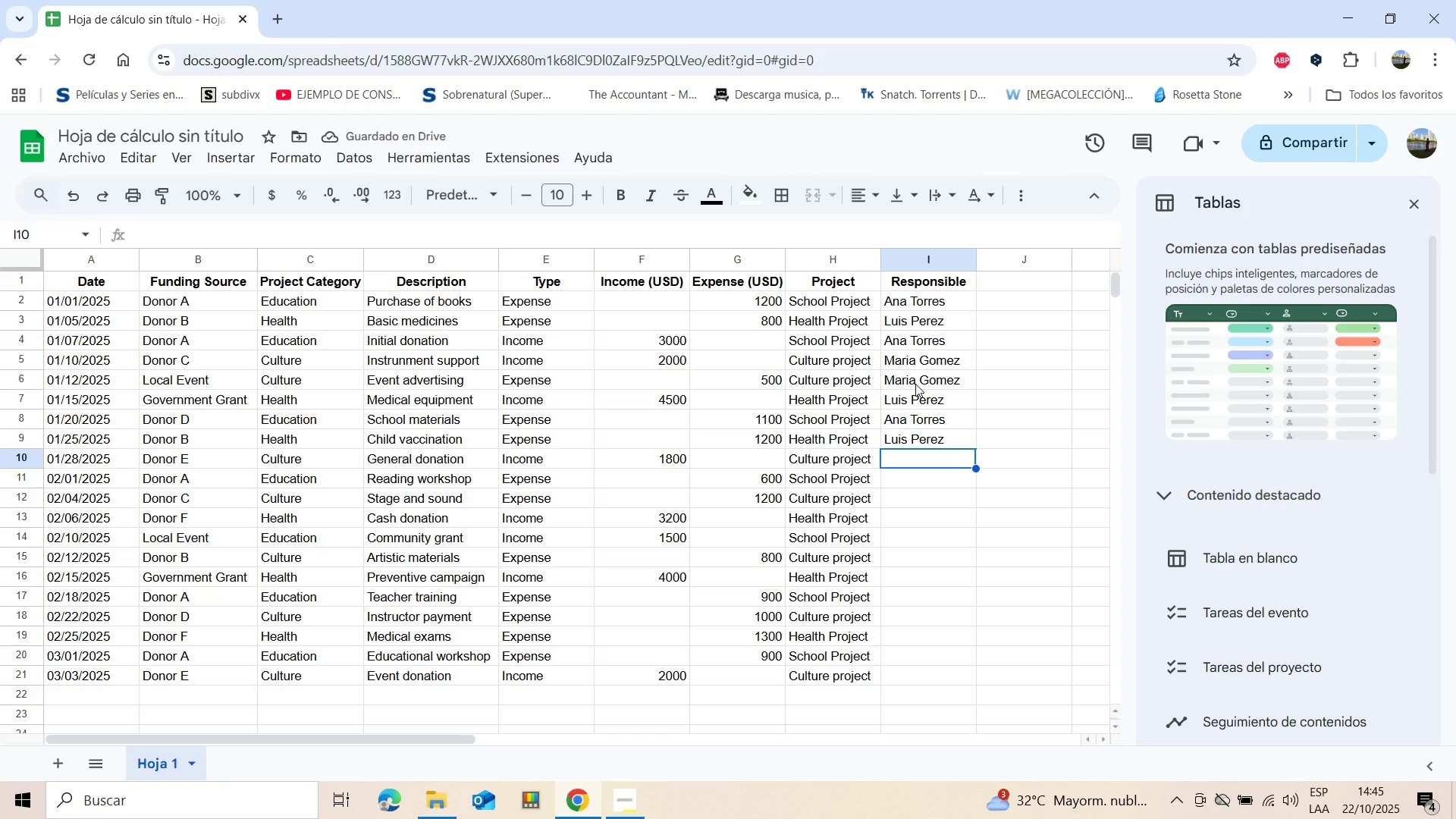 
hold_key(key=ShiftLeft, duration=0.43)
 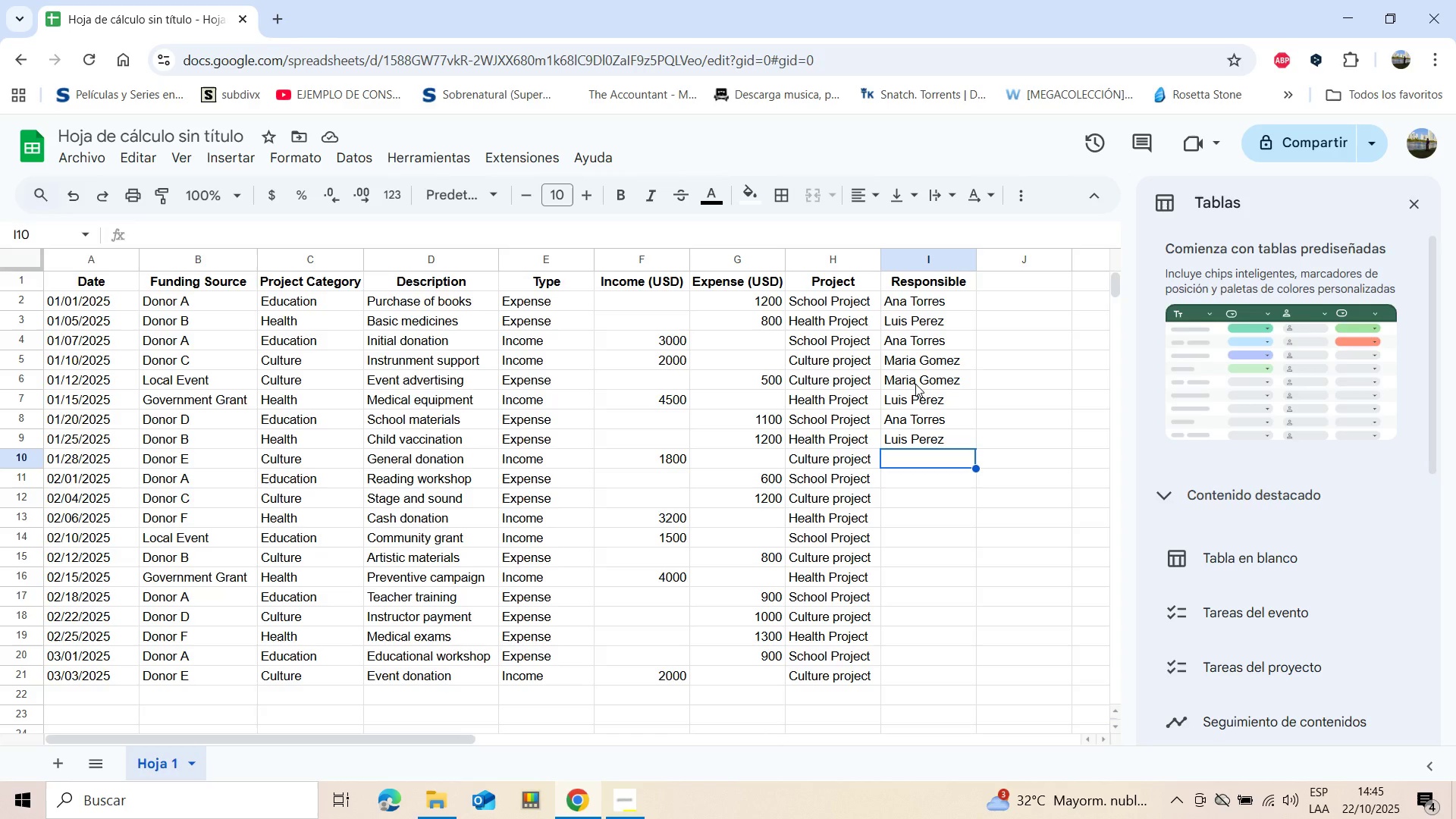 
key(Shift+ShiftLeft)
 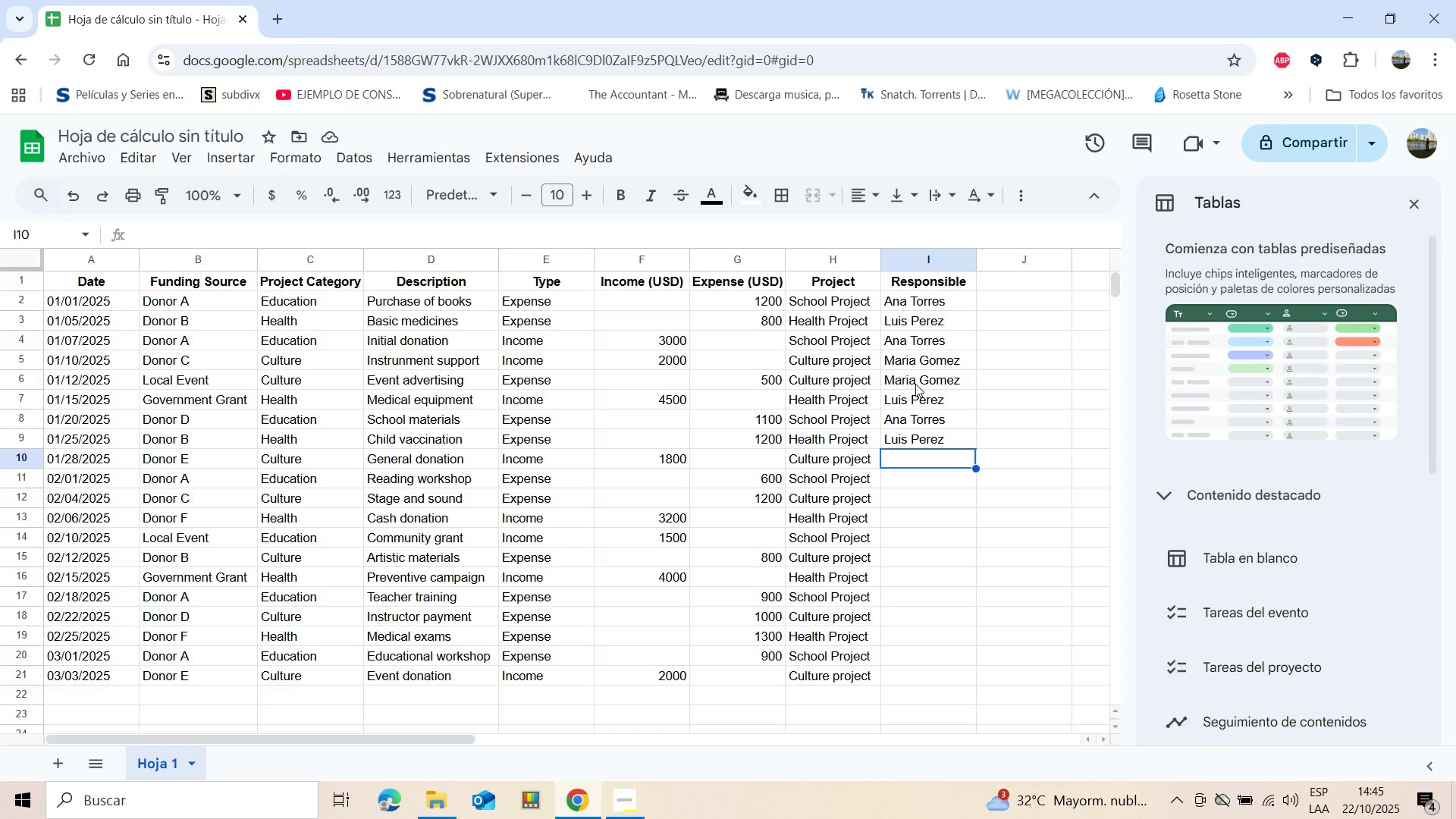 
key(Shift+M)
 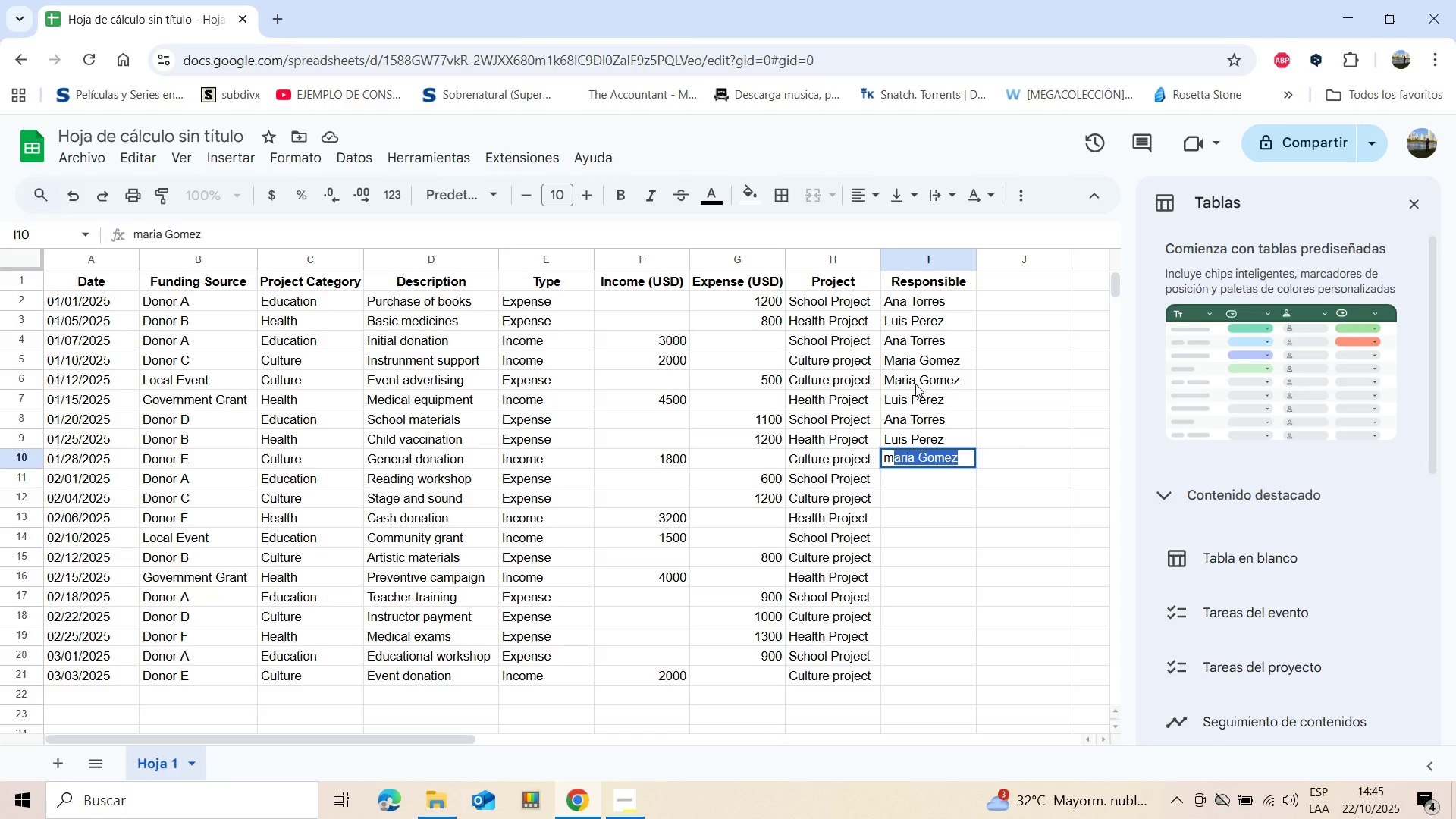 
key(Backspace)
 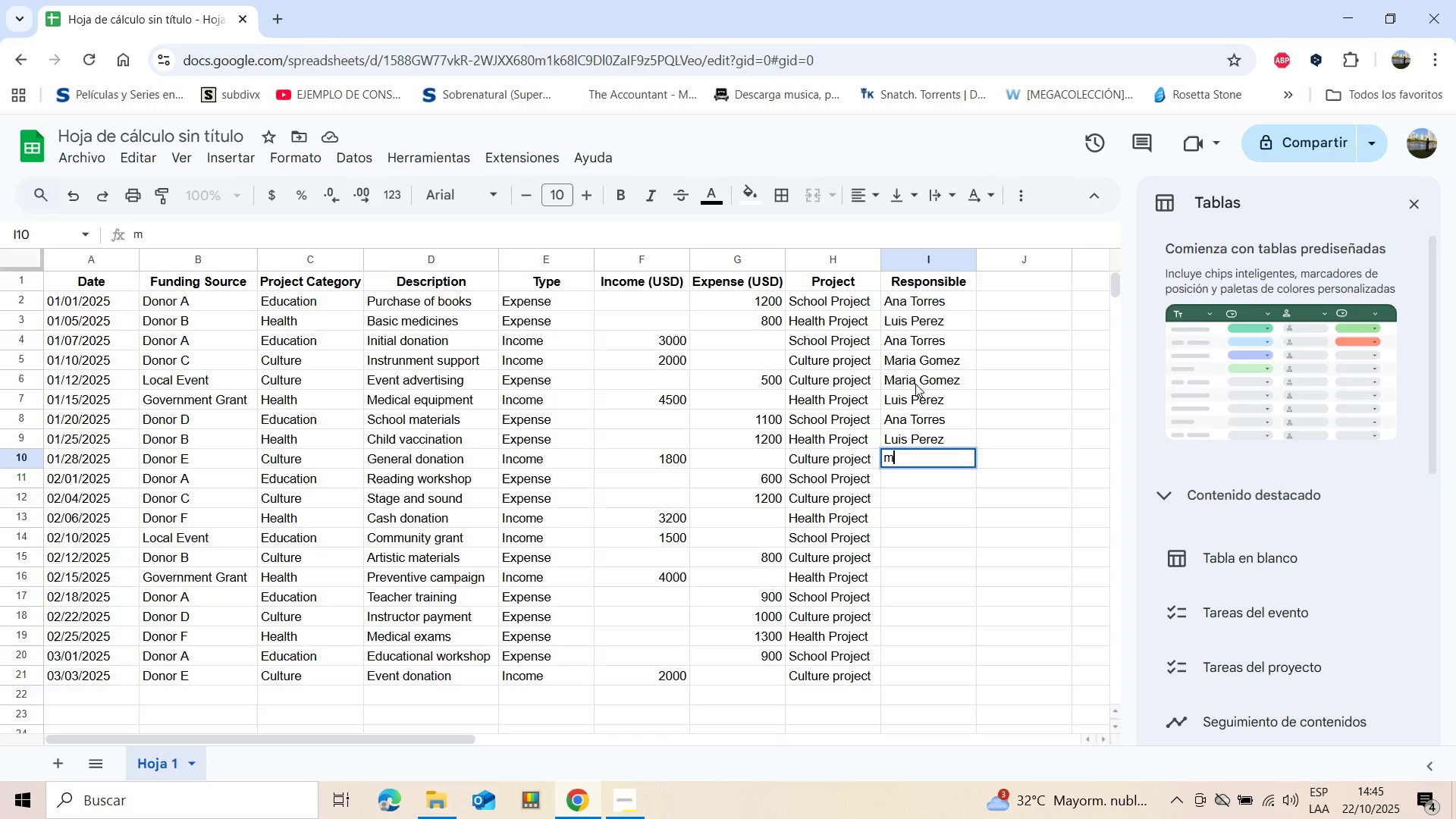 
key(M)
 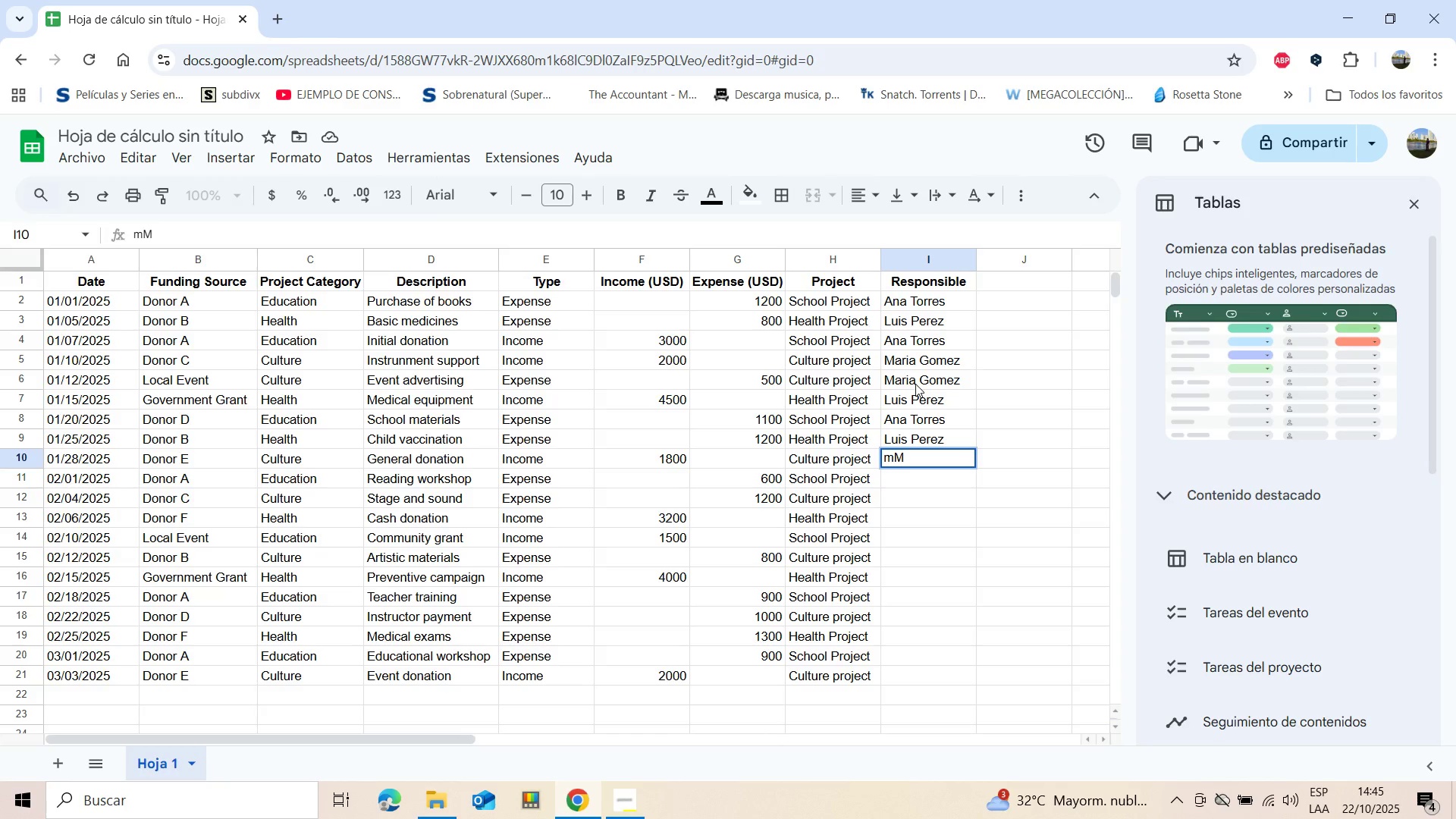 
key(Backspace)
 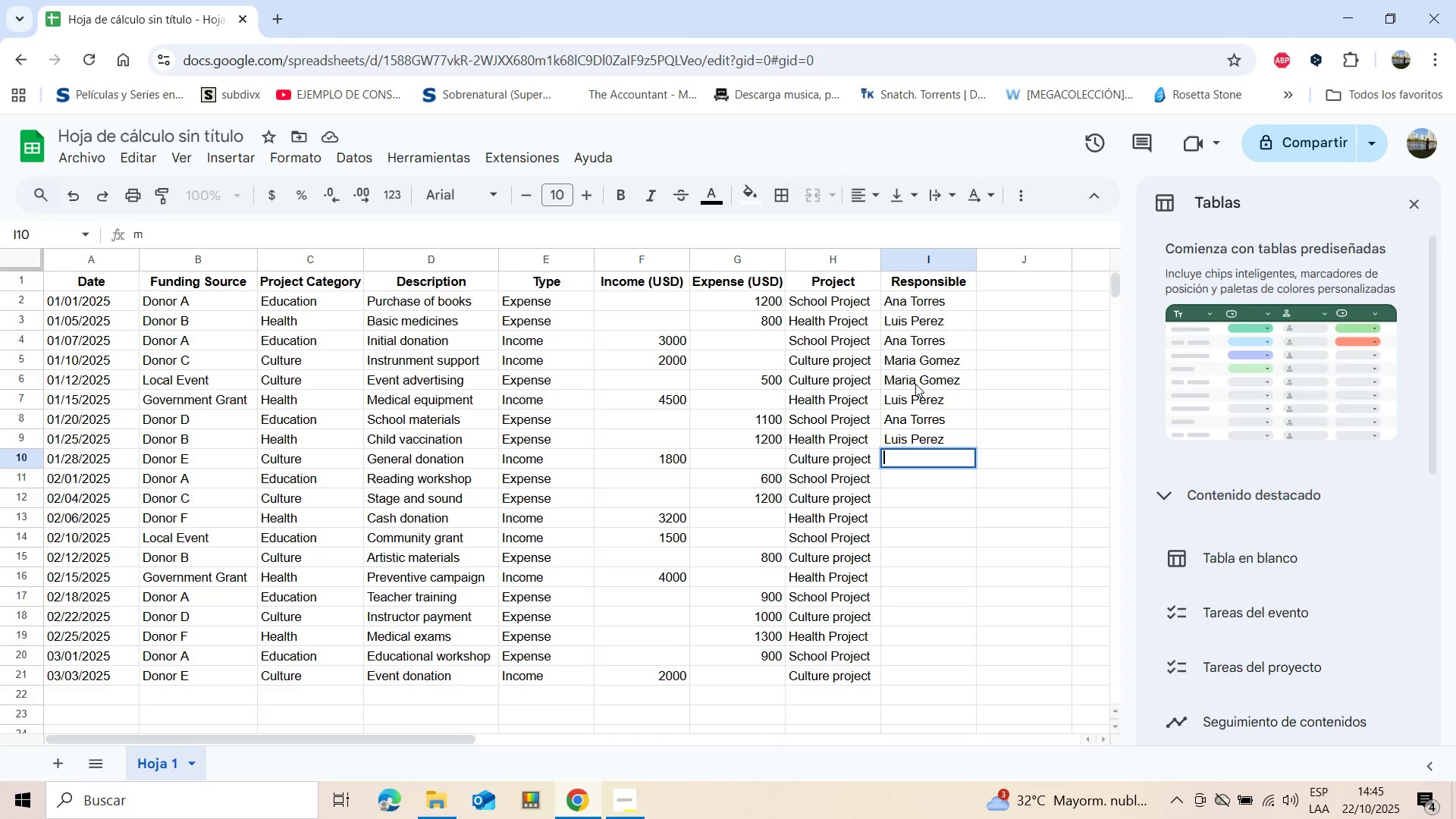 
key(Backspace)
 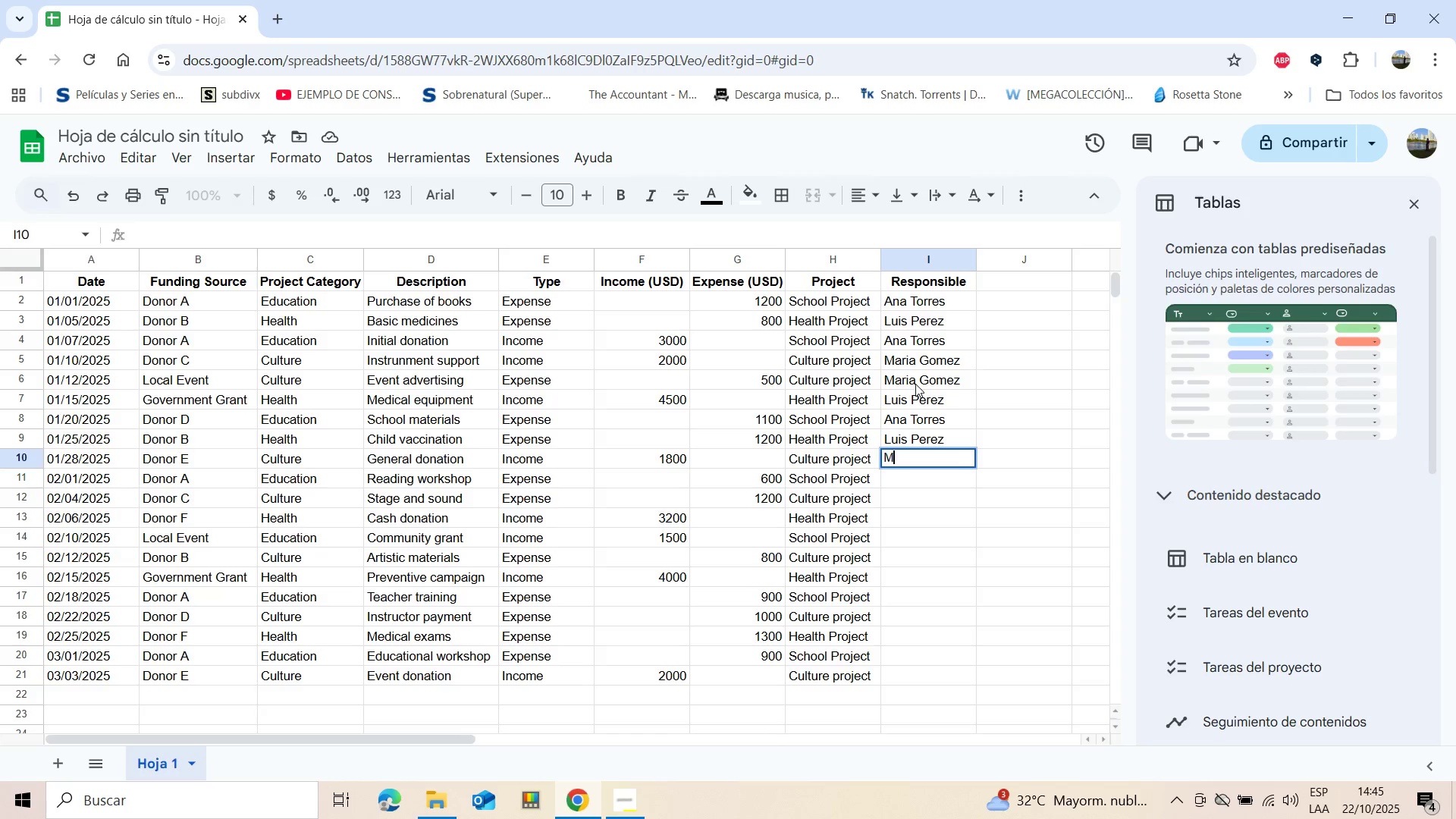 
key(M)
 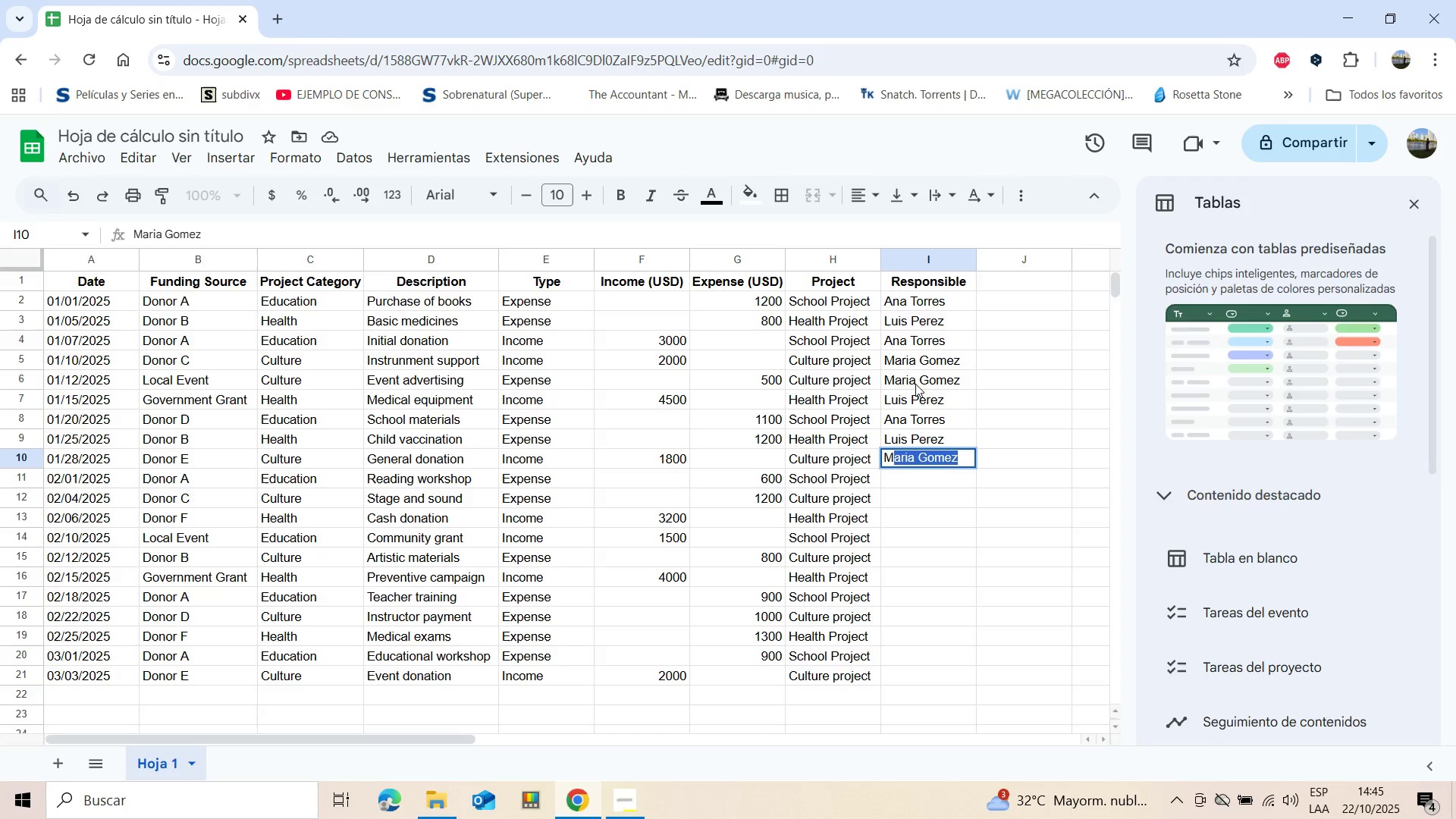 
key(Enter)
 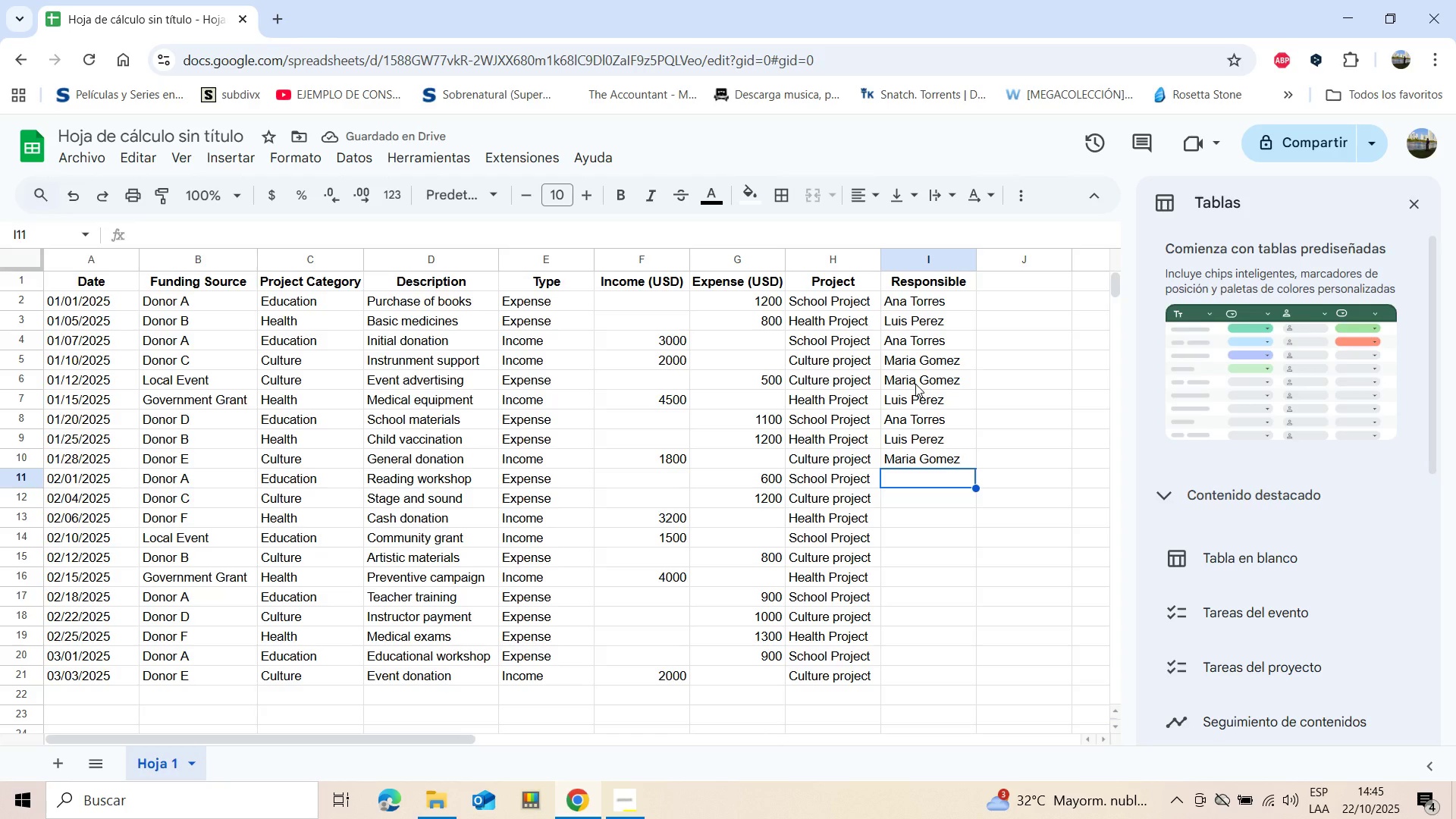 
wait(6.16)
 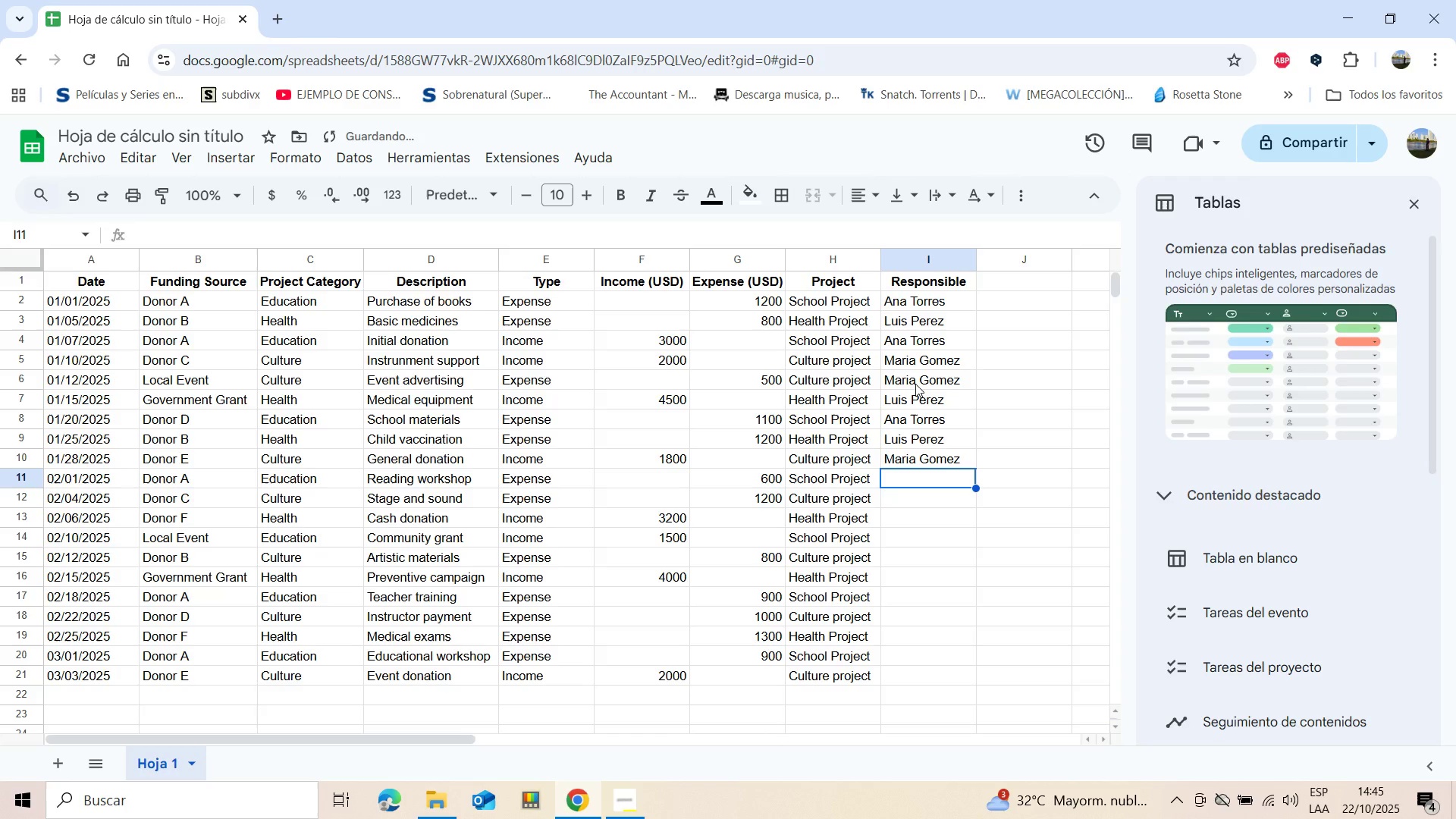 
key(A)
 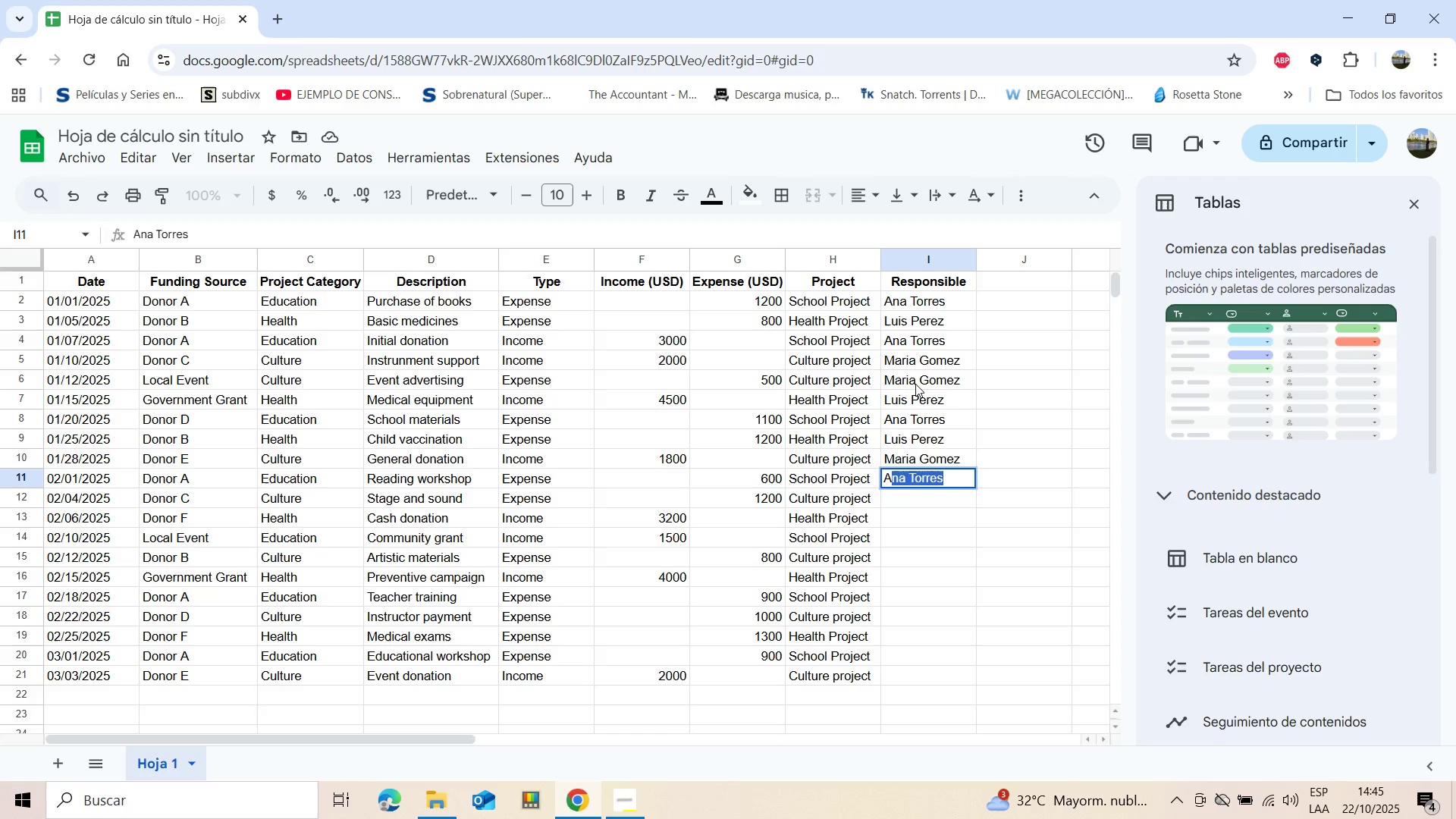 
key(Enter)
 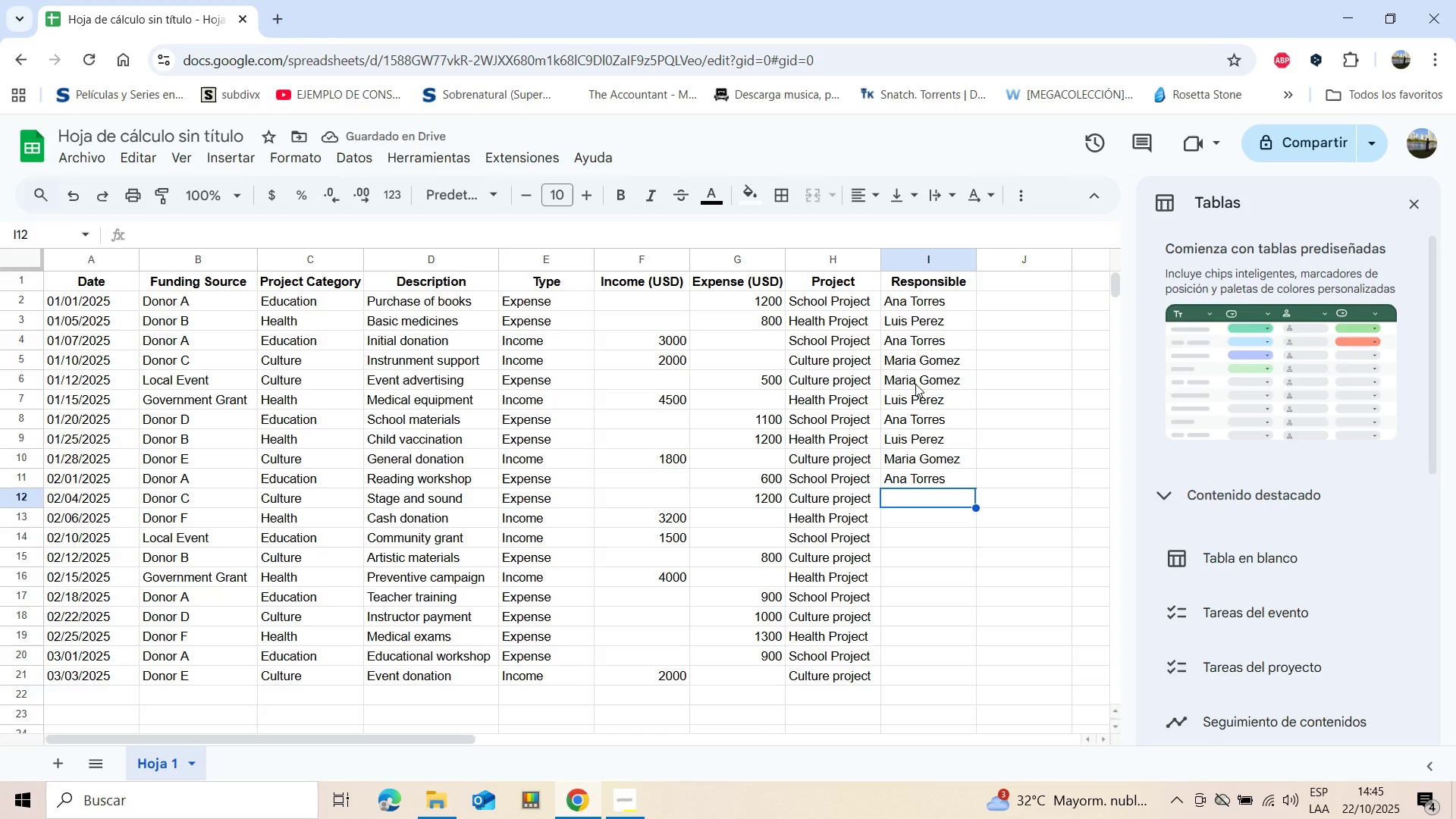 
wait(5.84)
 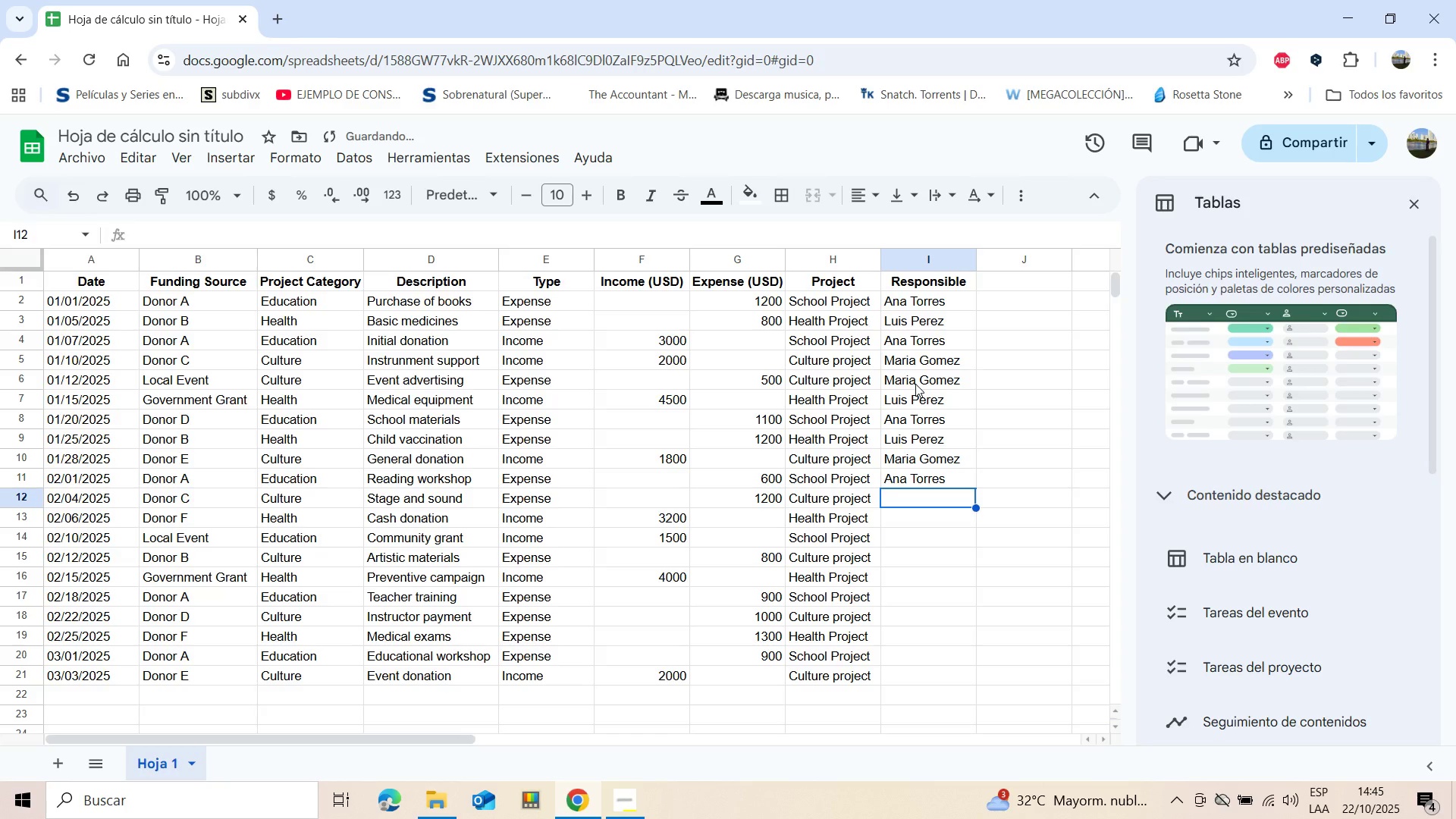 
key(M)
 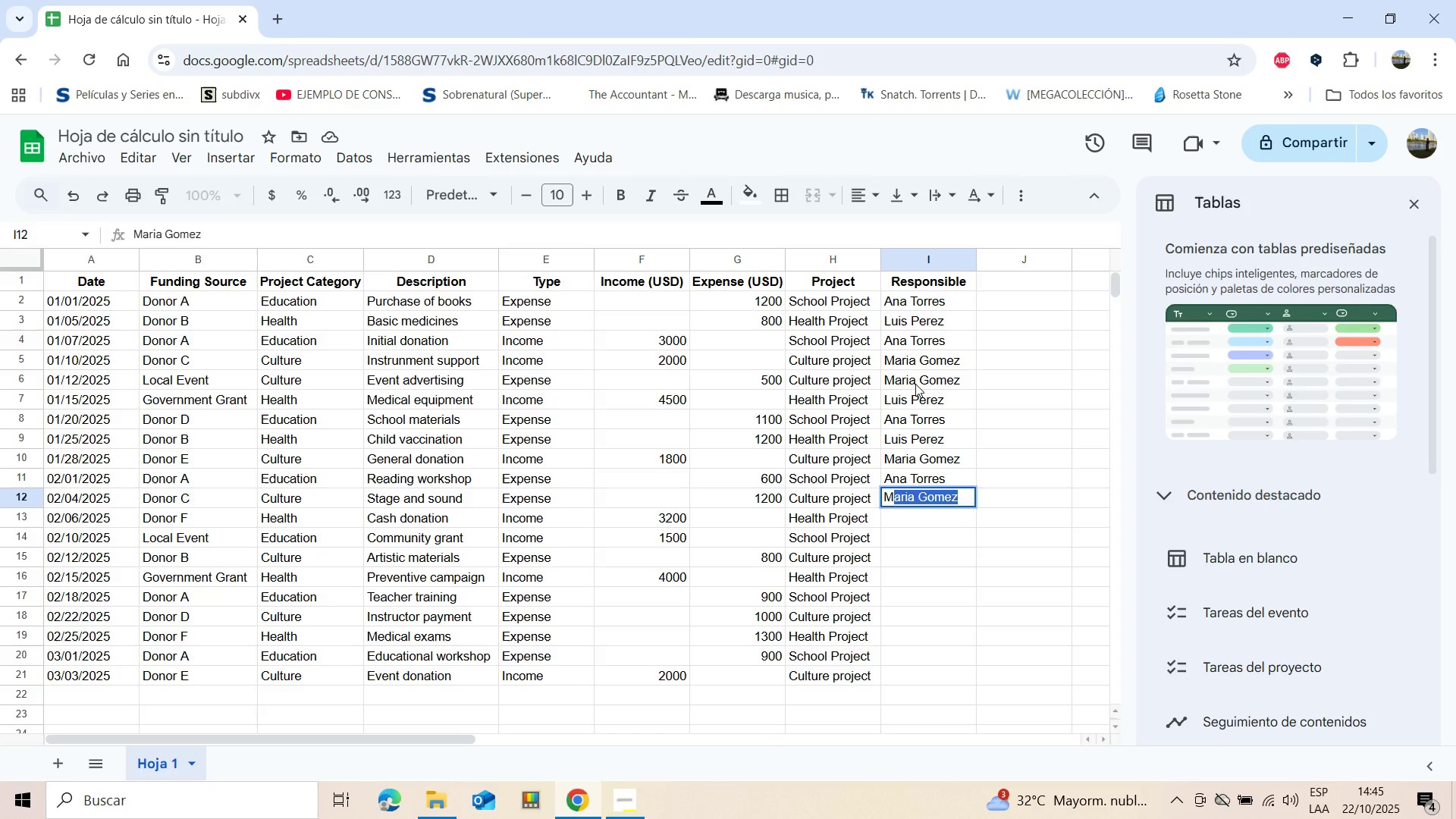 
key(Enter)
 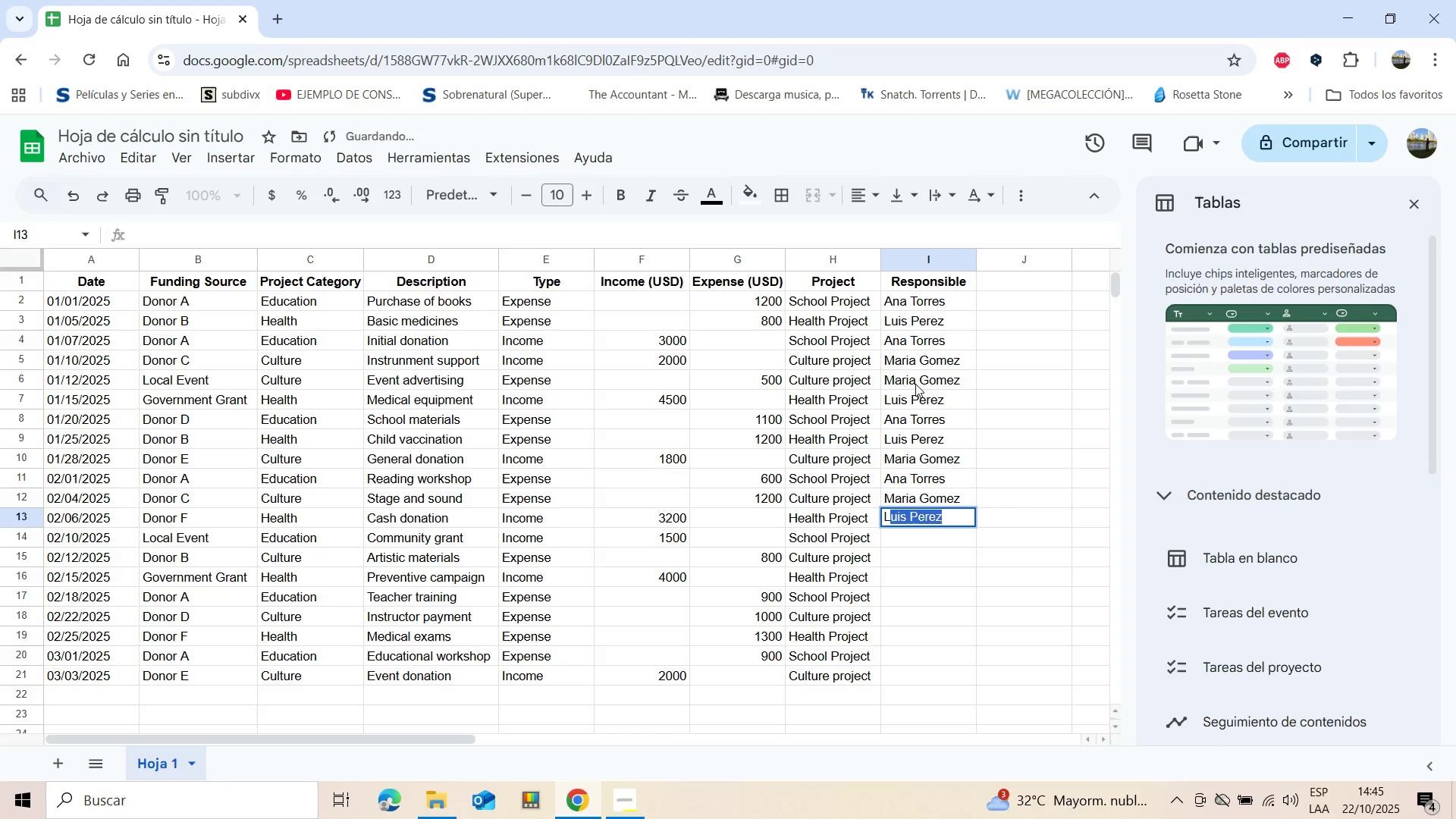 
key(L)
 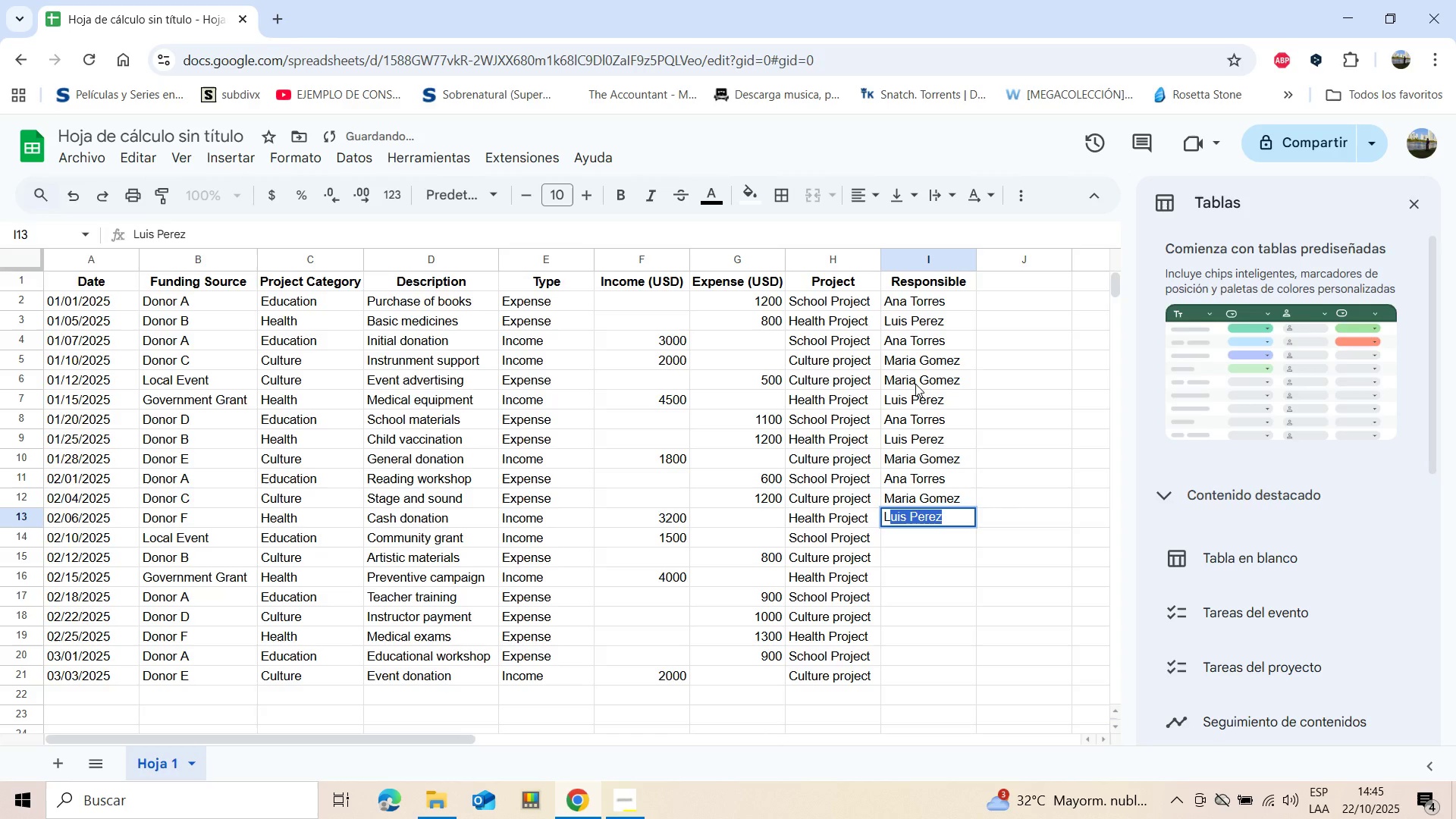 
key(Enter)
 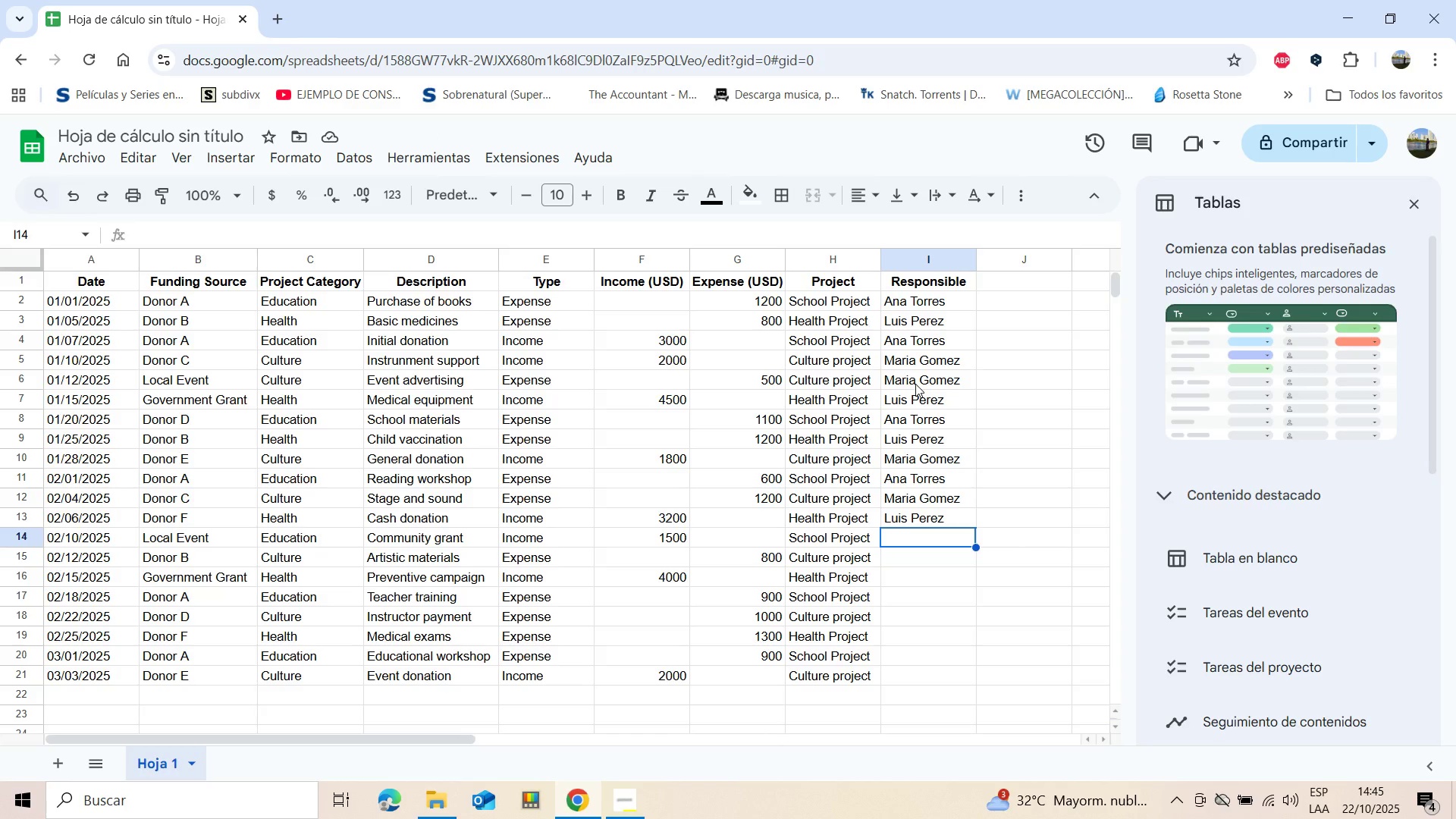 
wait(7.29)
 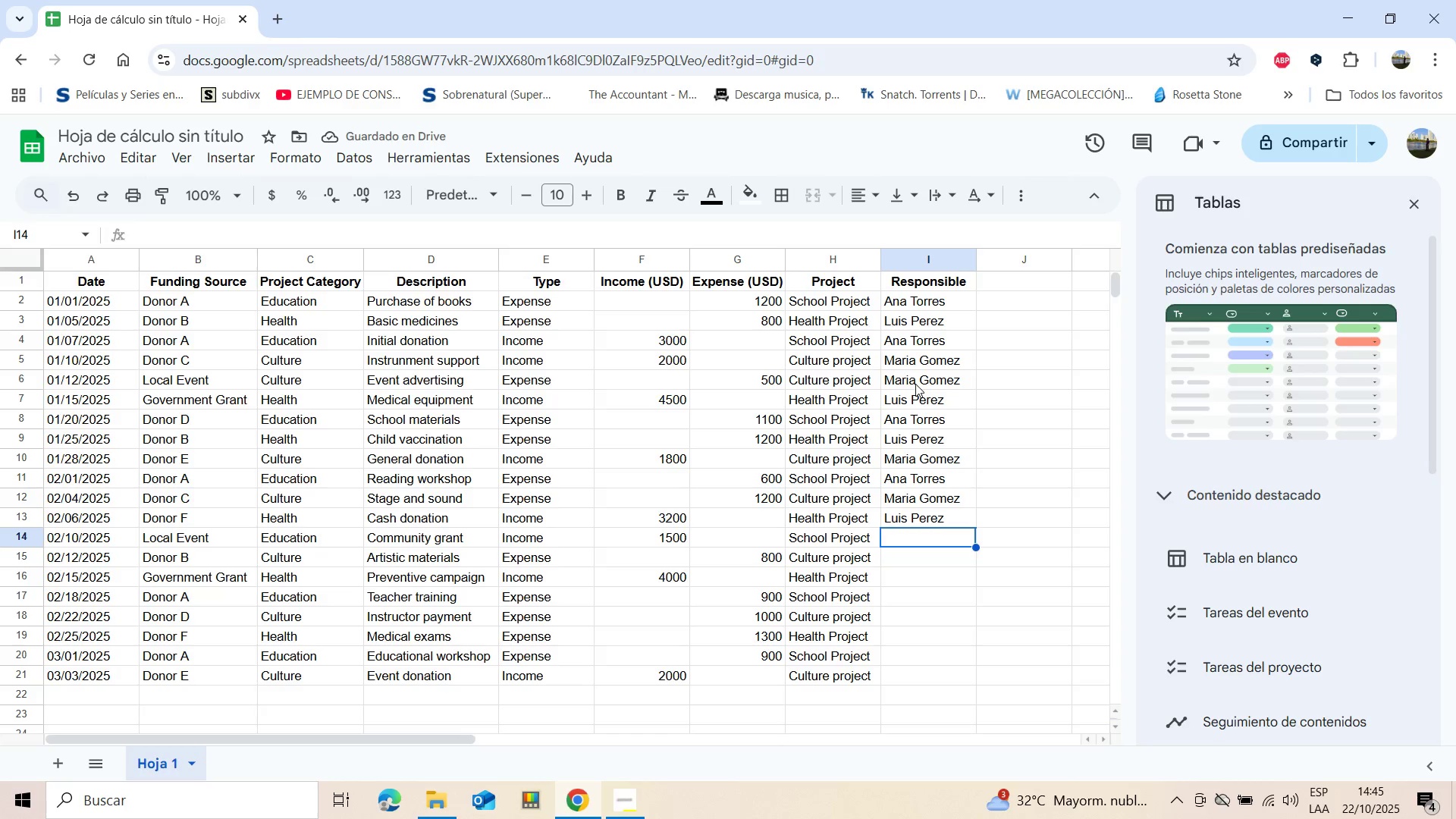 
key(A)
 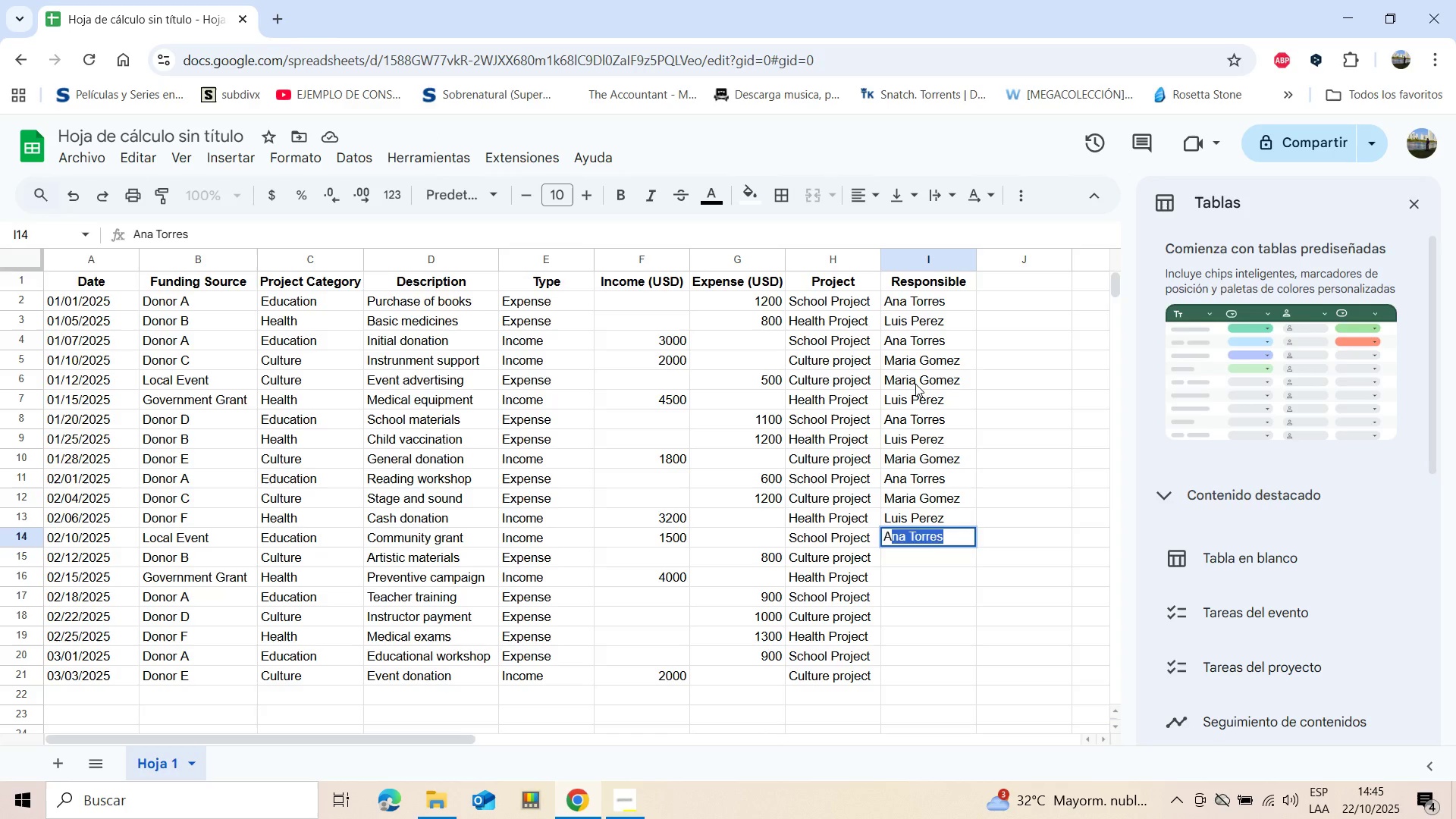 
key(Enter)
 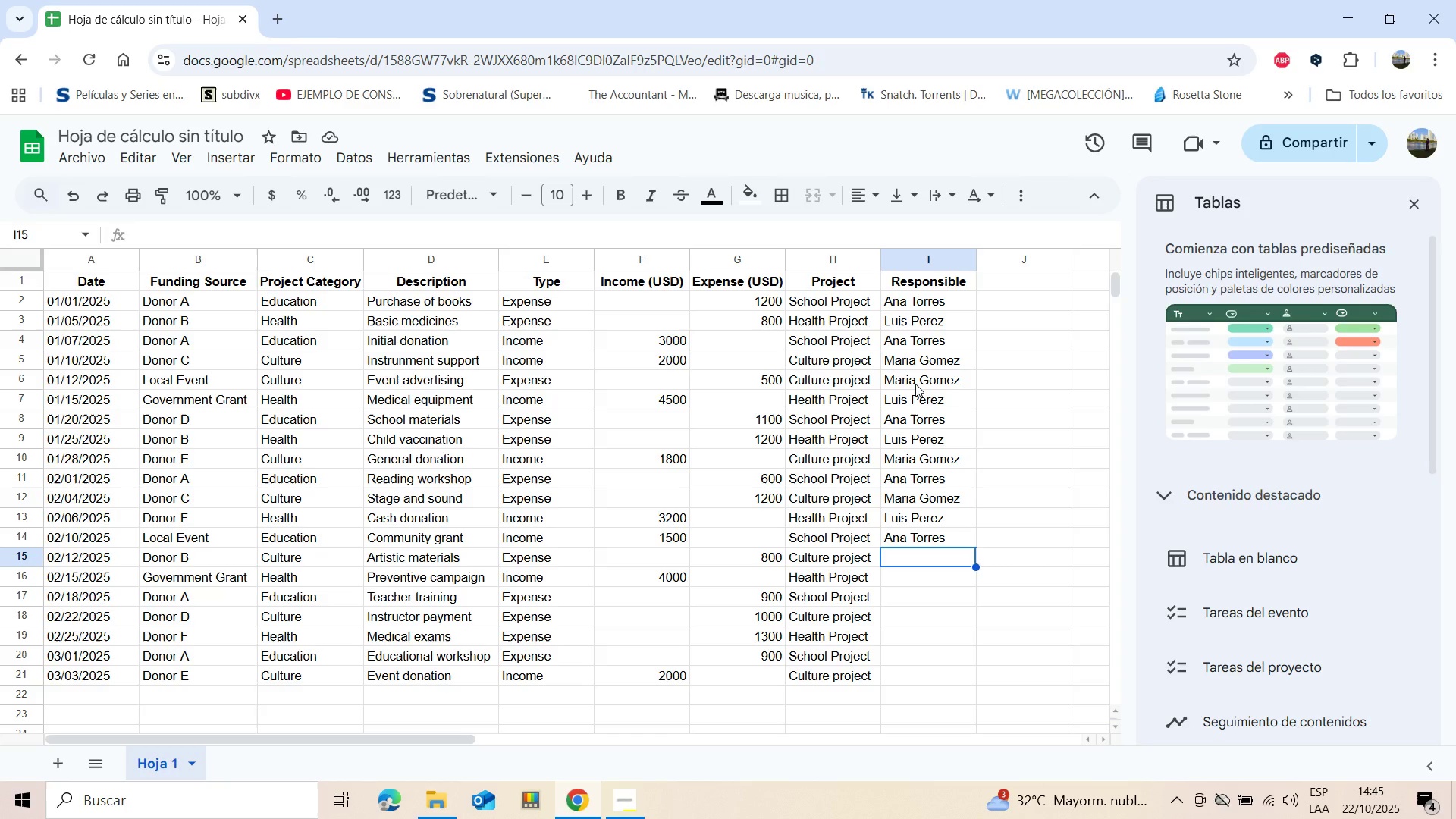 
wait(7.46)
 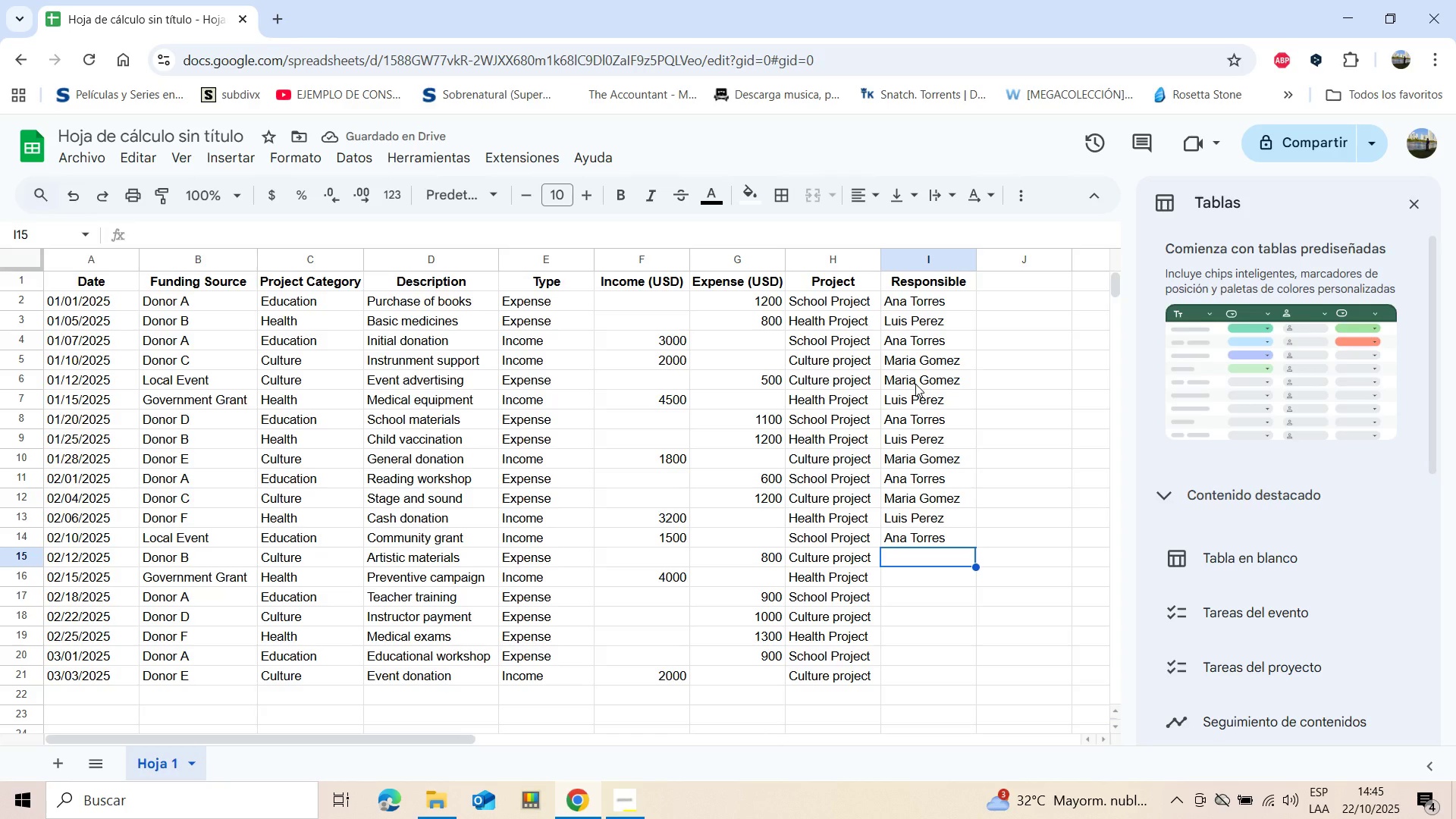 
key(M)
 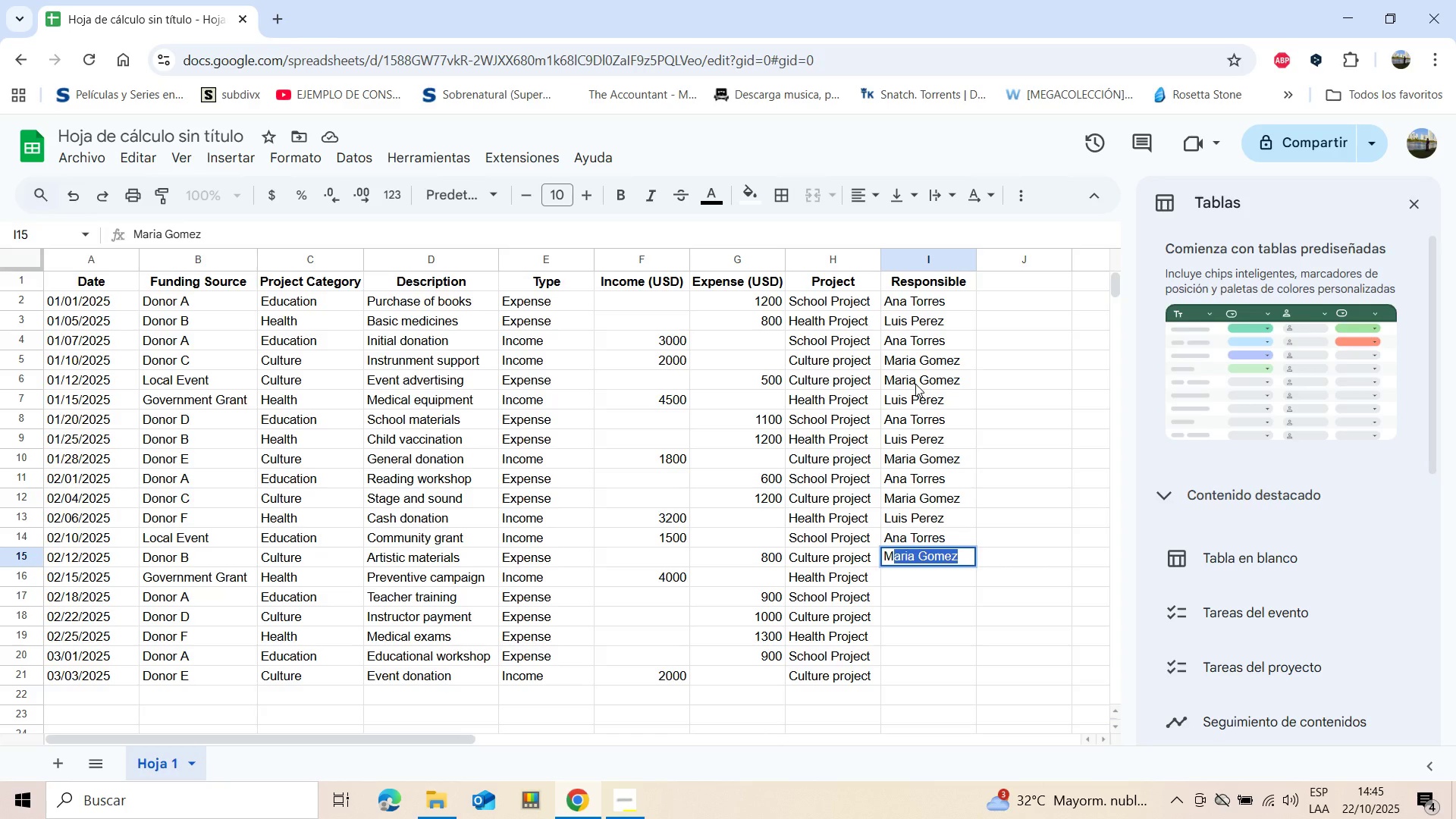 
key(Enter)
 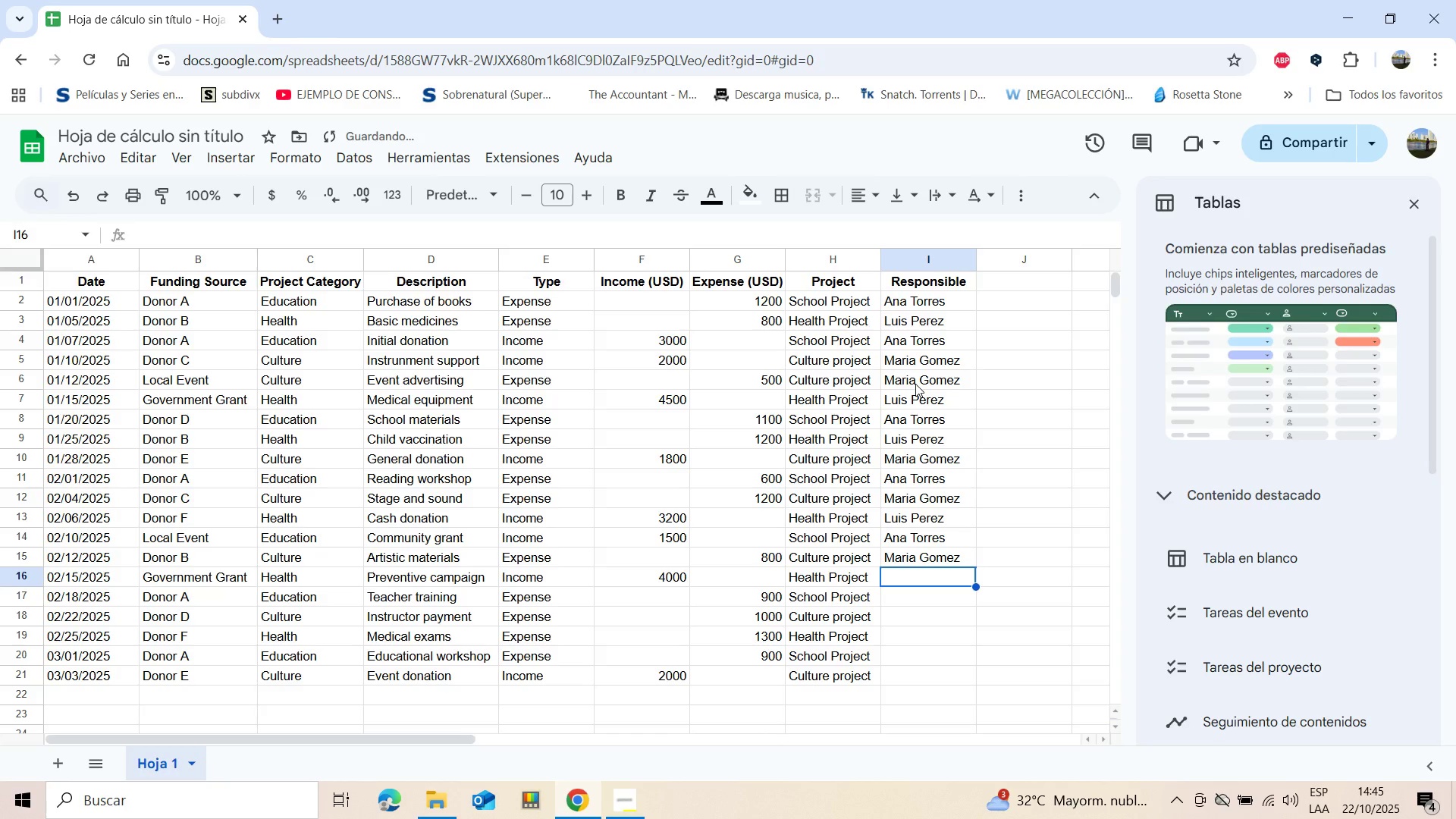 
type(LU)
 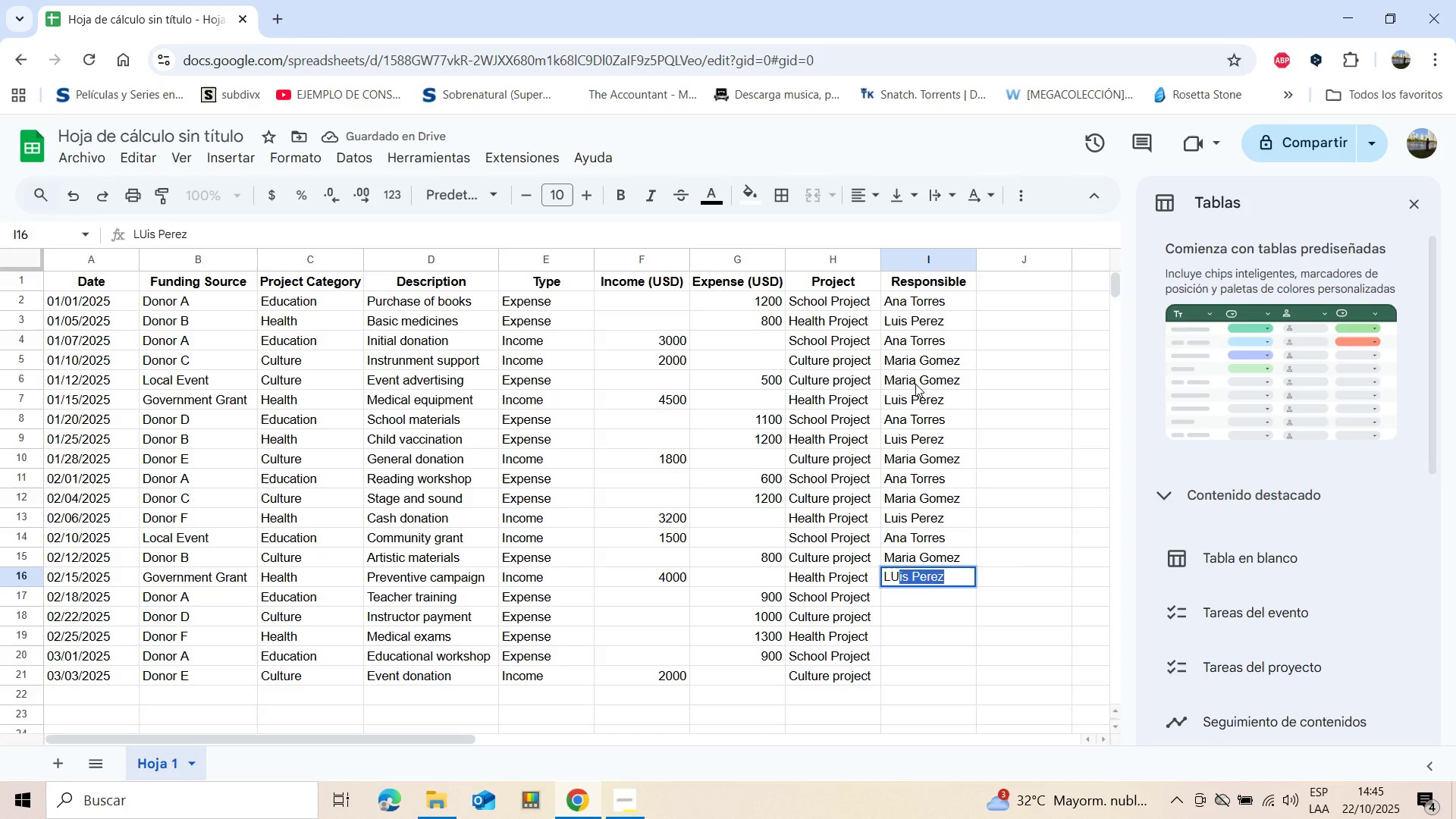 
key(Enter)
 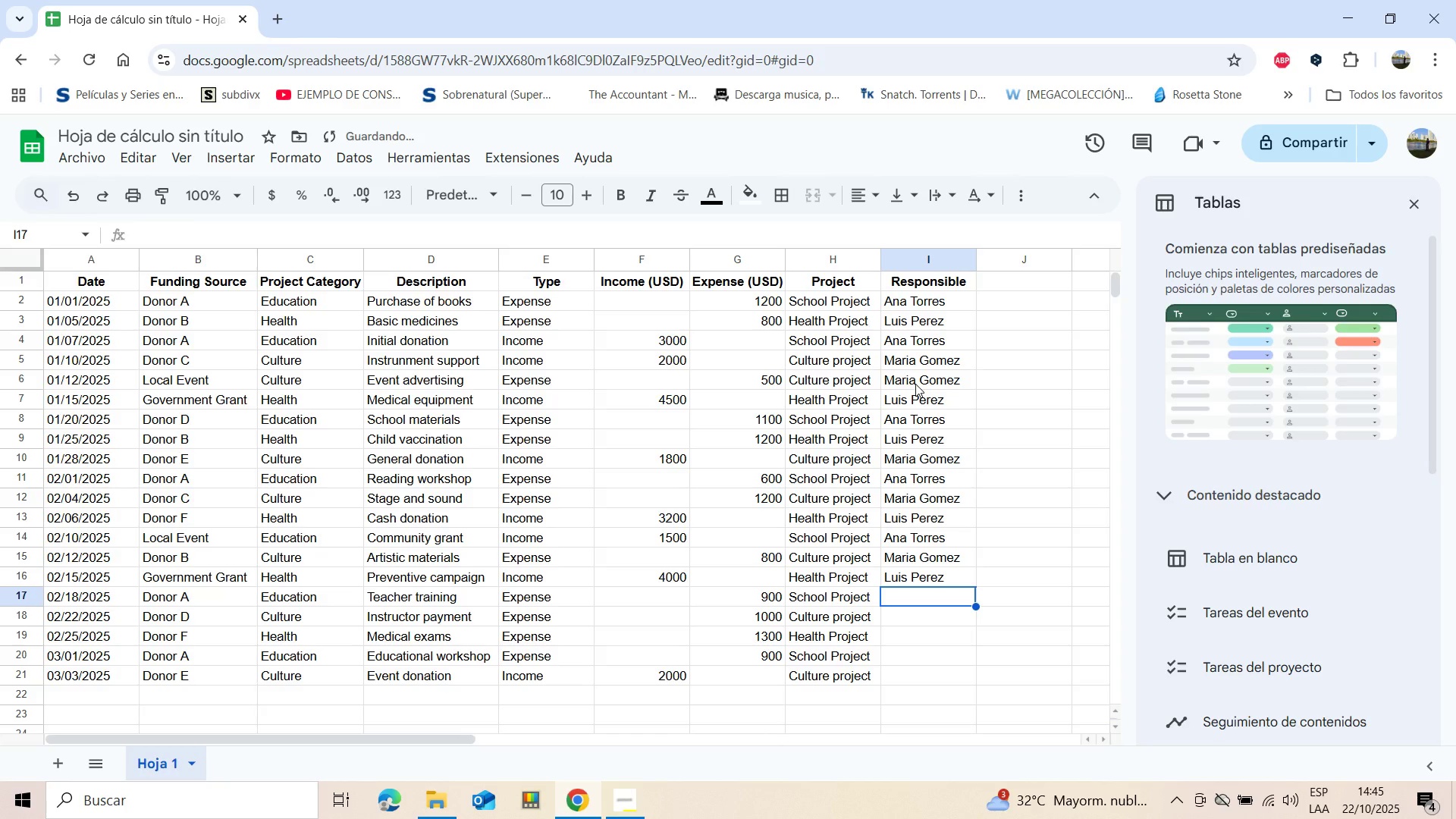 
key(A)
 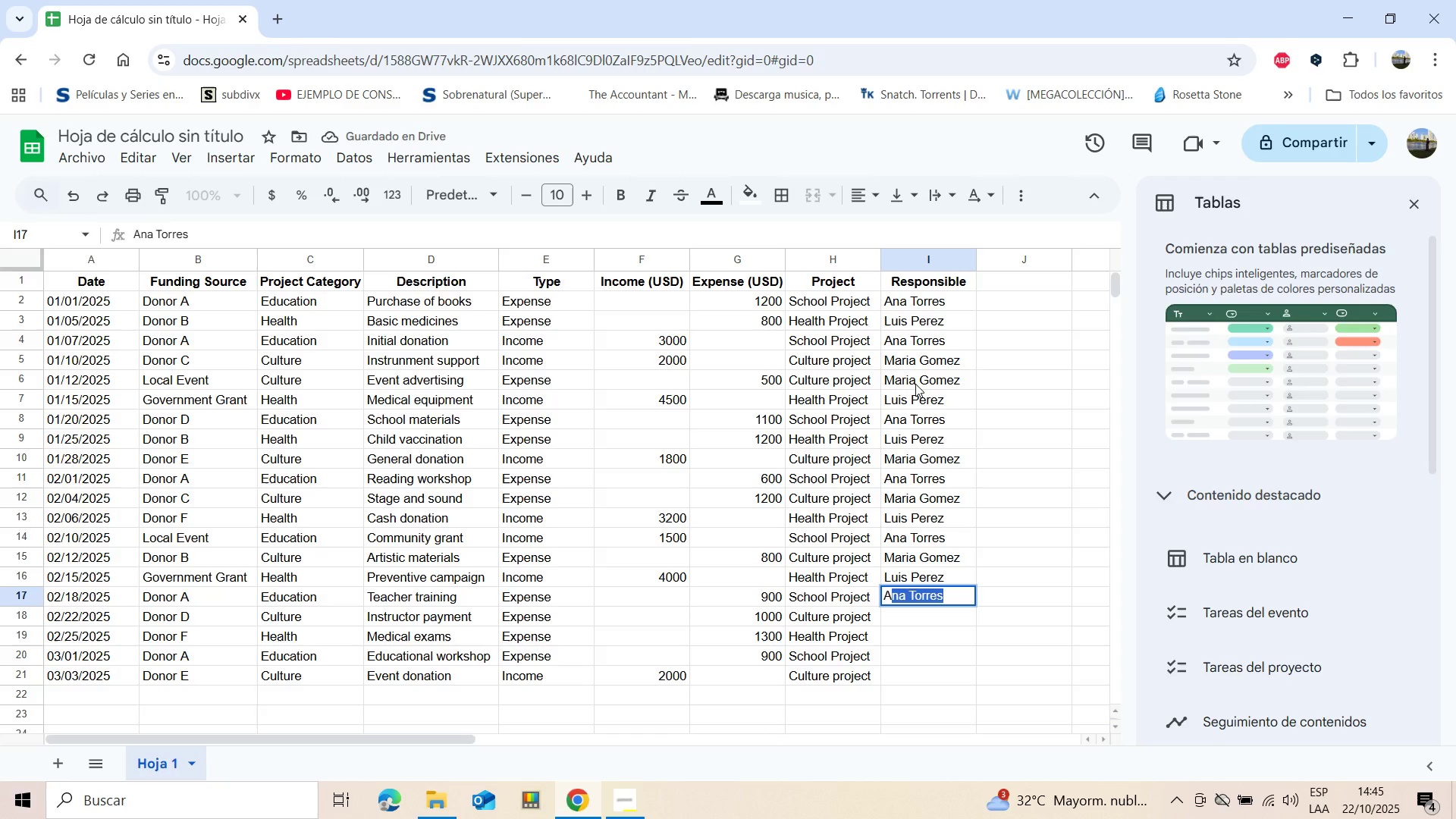 
key(Enter)
 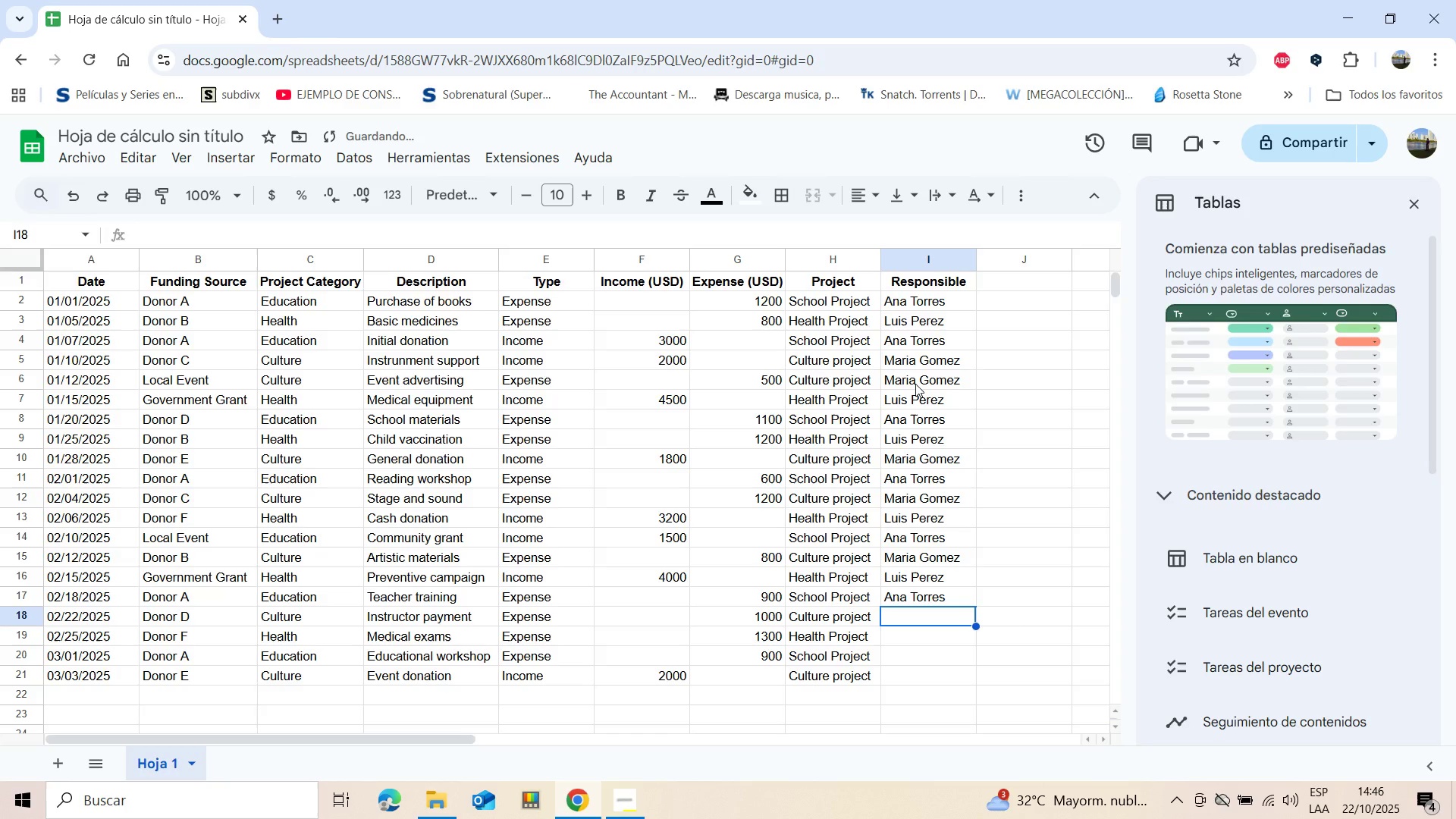 
key(M)
 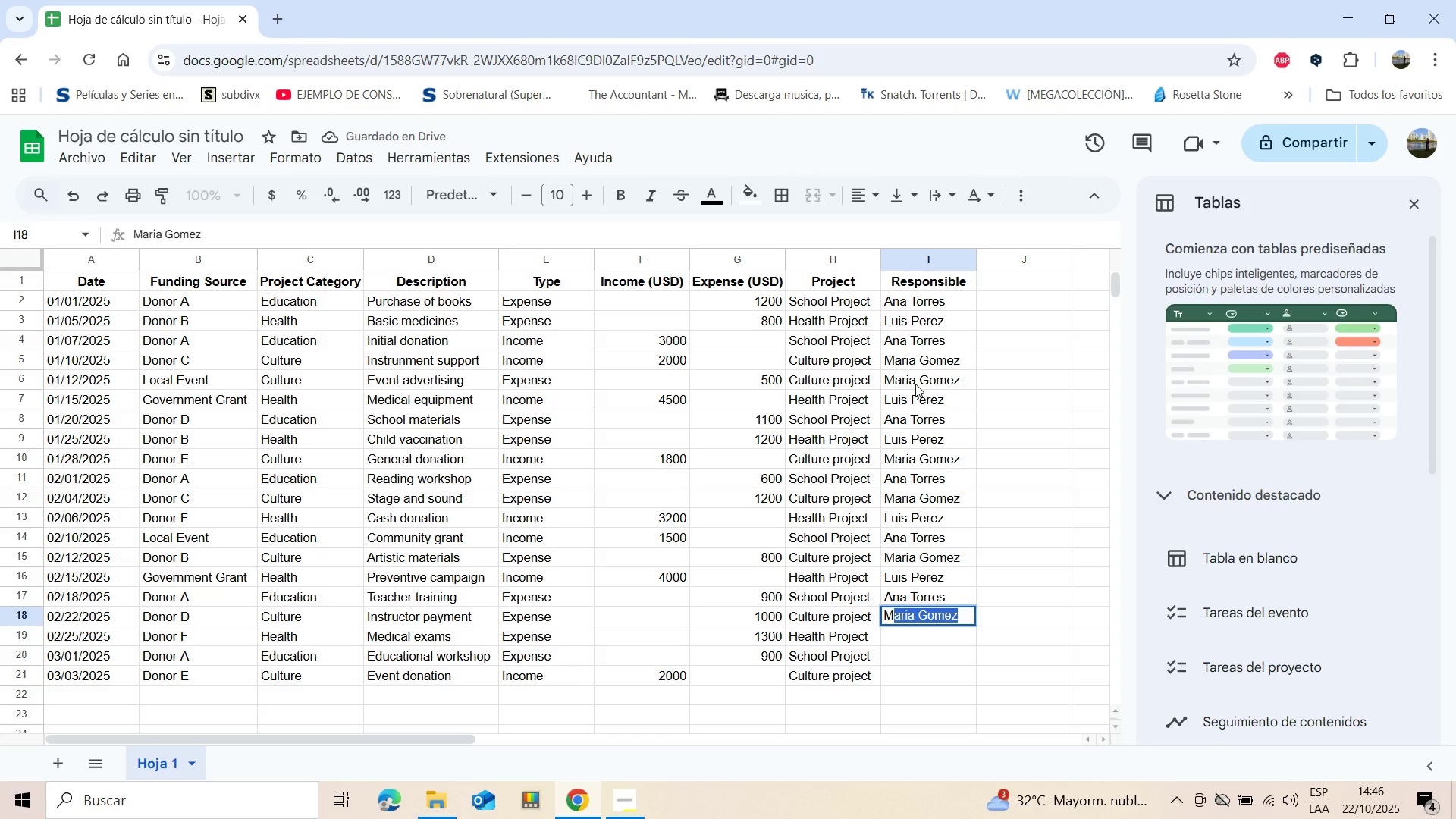 
key(Enter)
 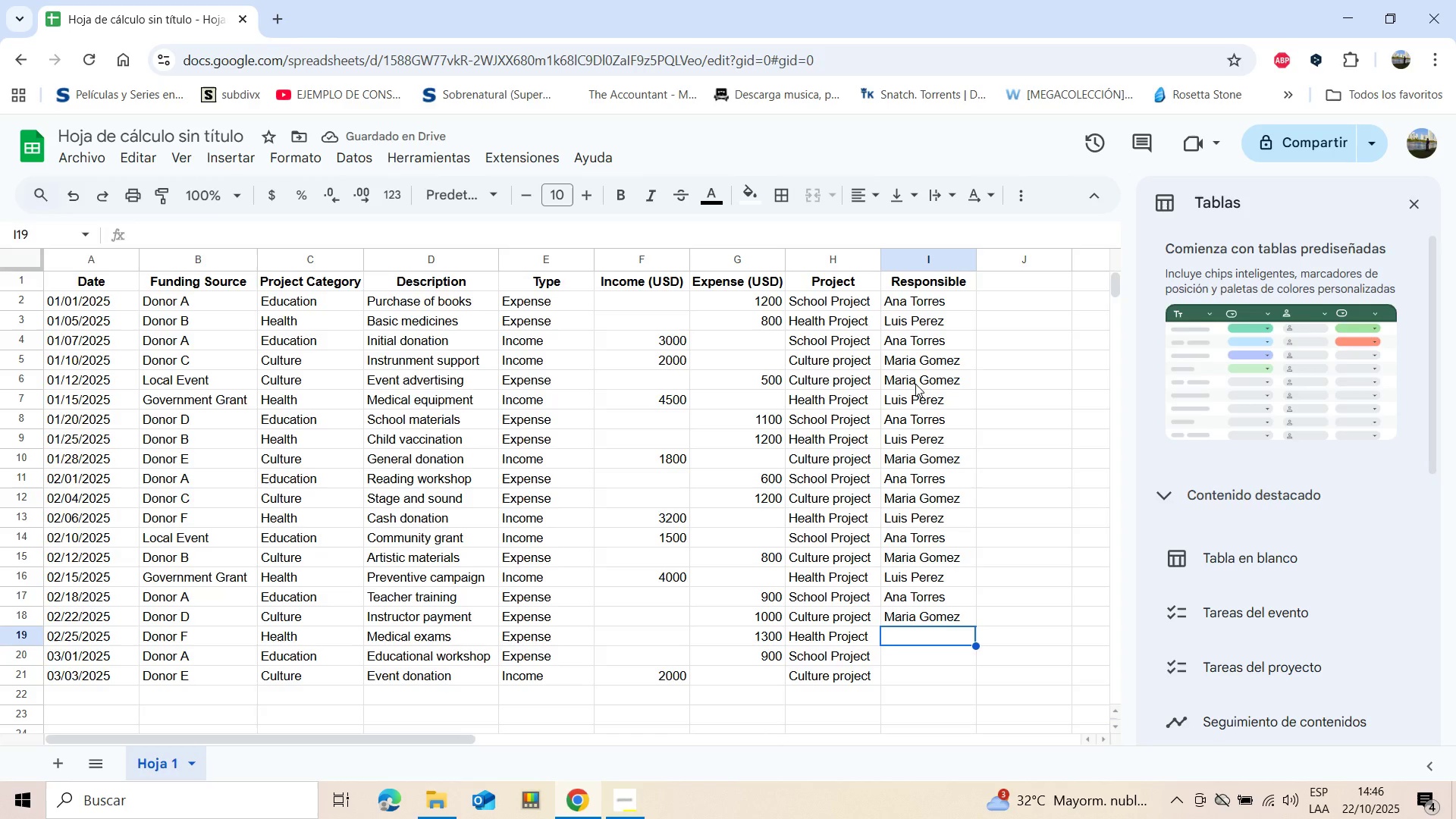 
key(L)
 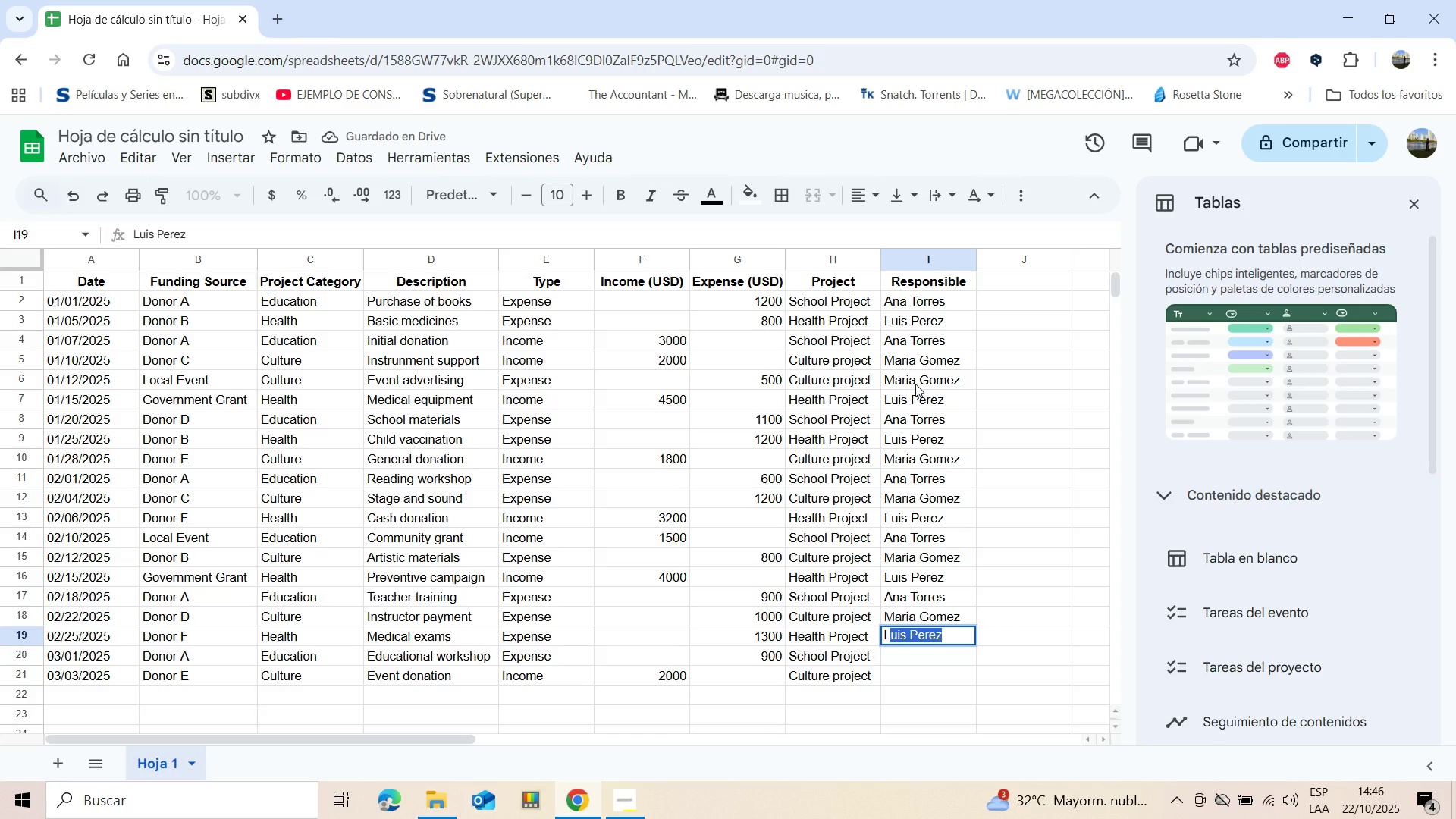 
key(Enter)
 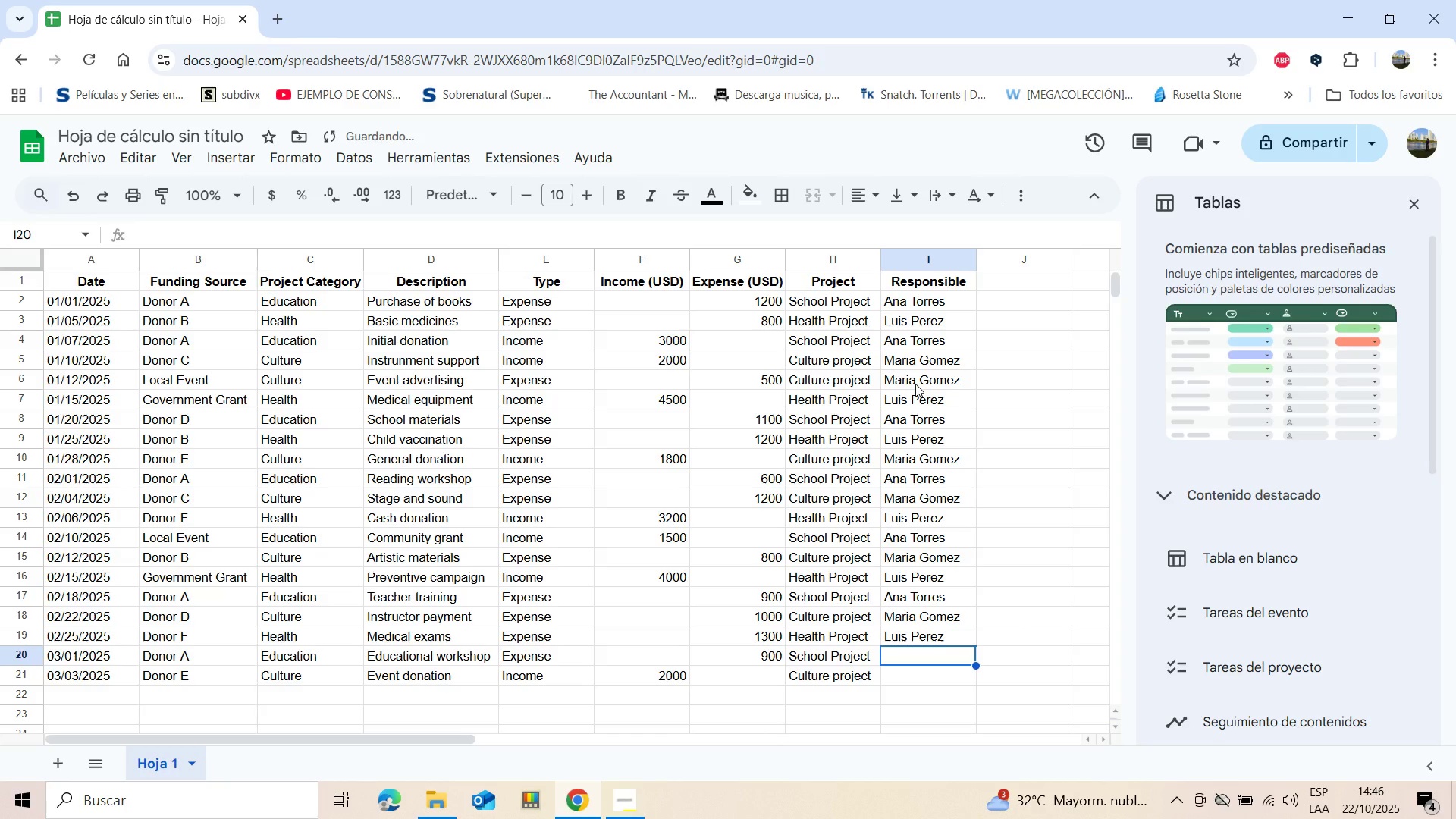 
key(A)
 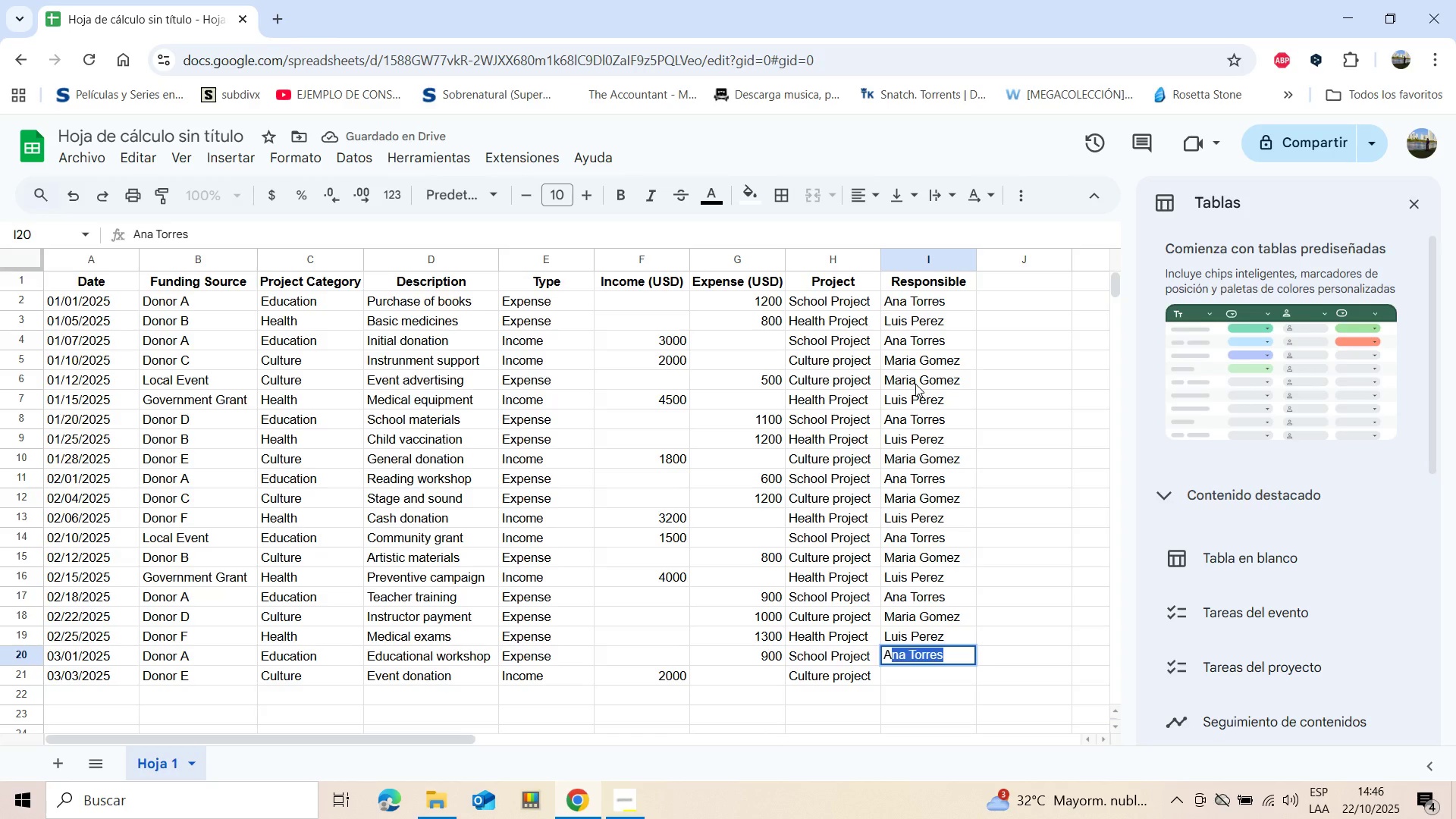 
key(Enter)
 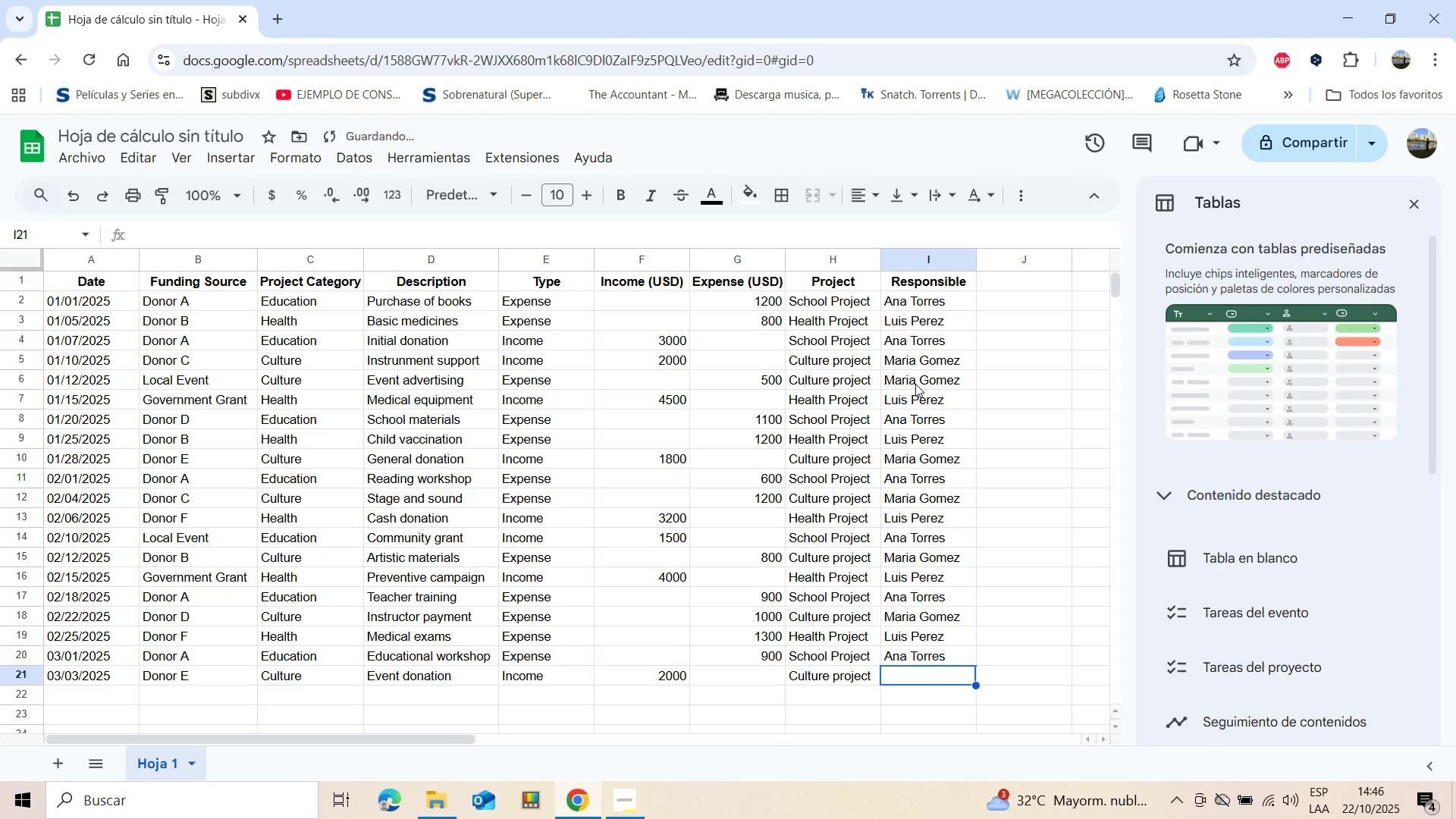 
key(M)
 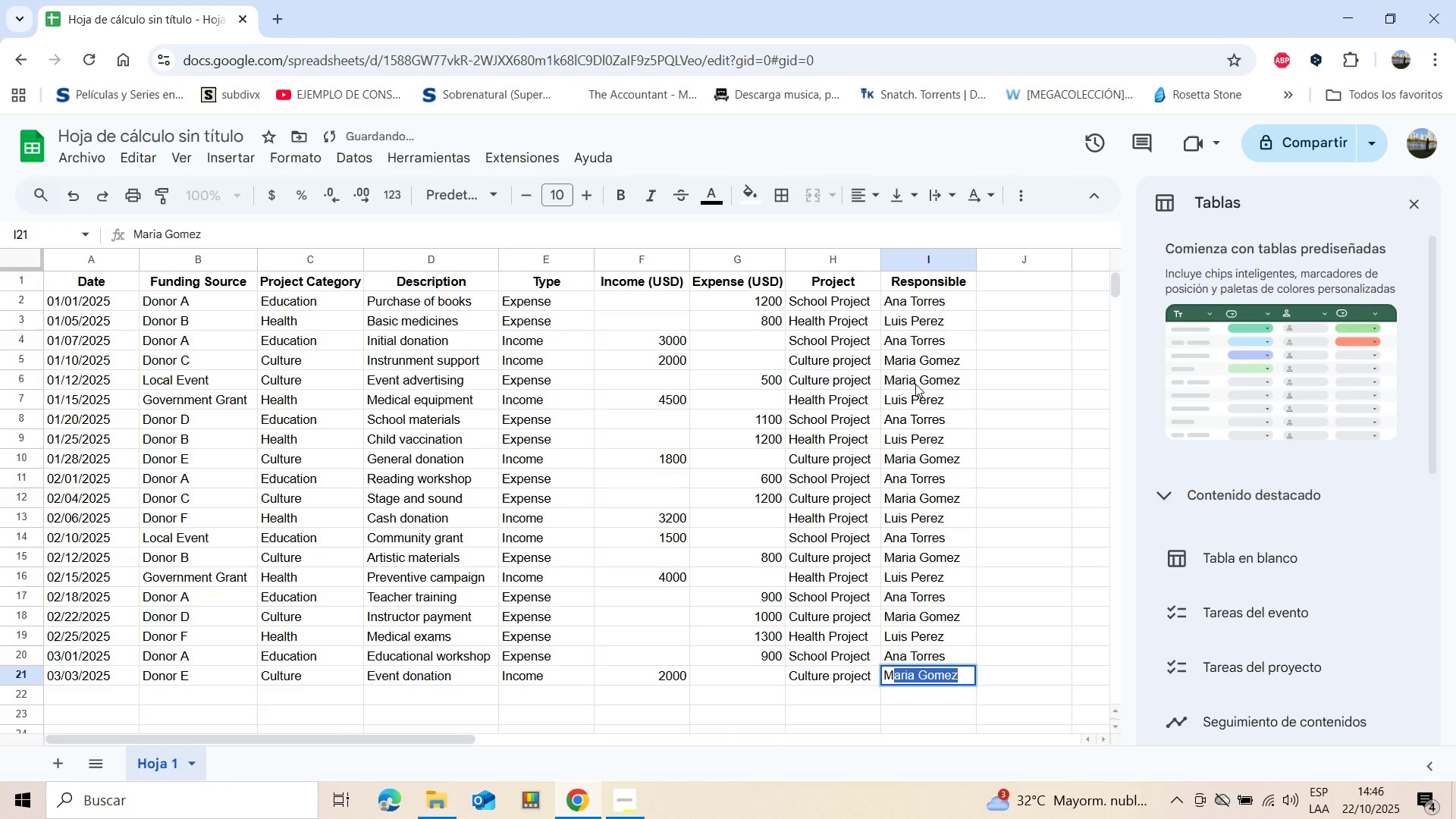 
key(Enter)
 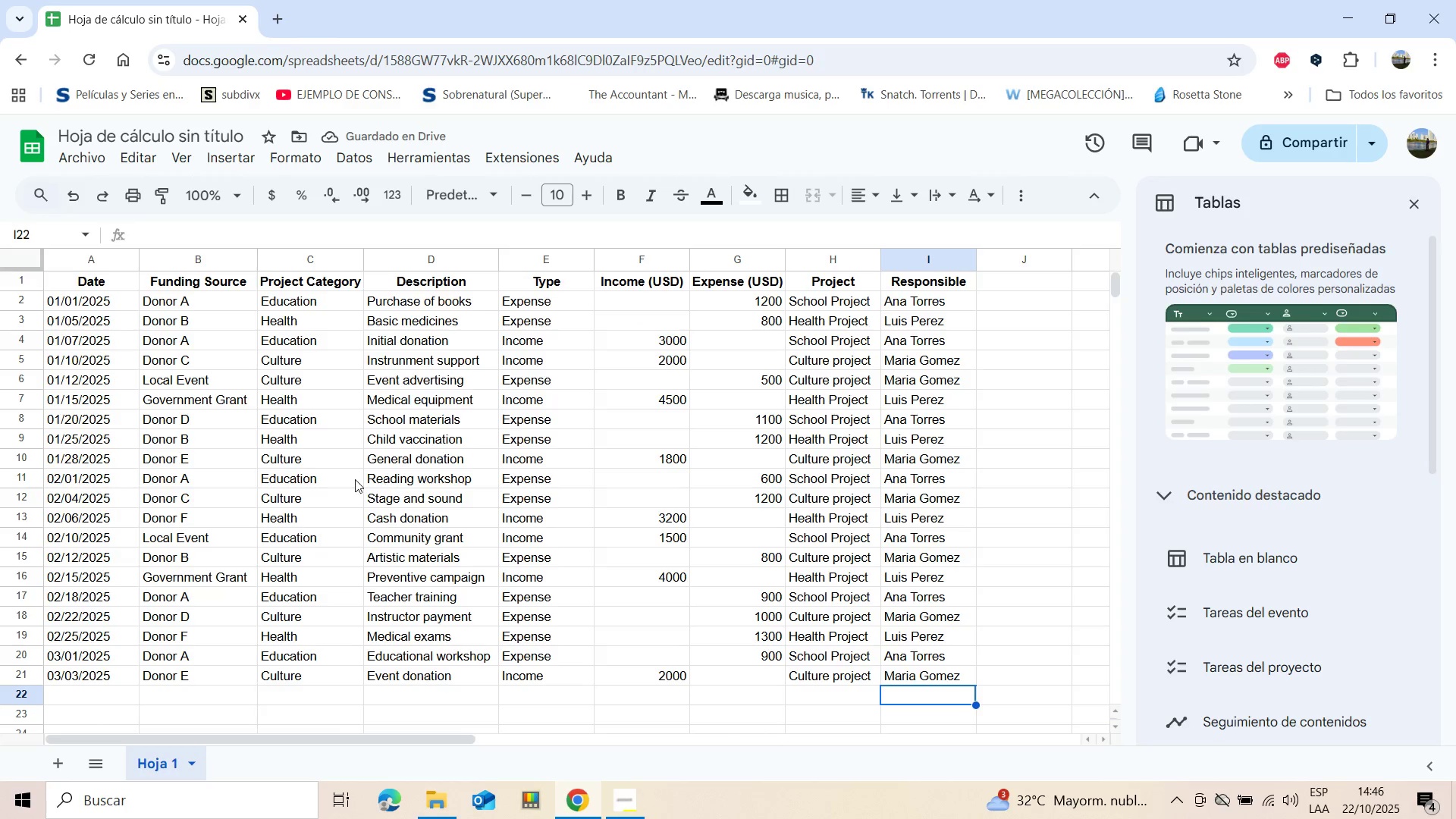 
wait(6.47)
 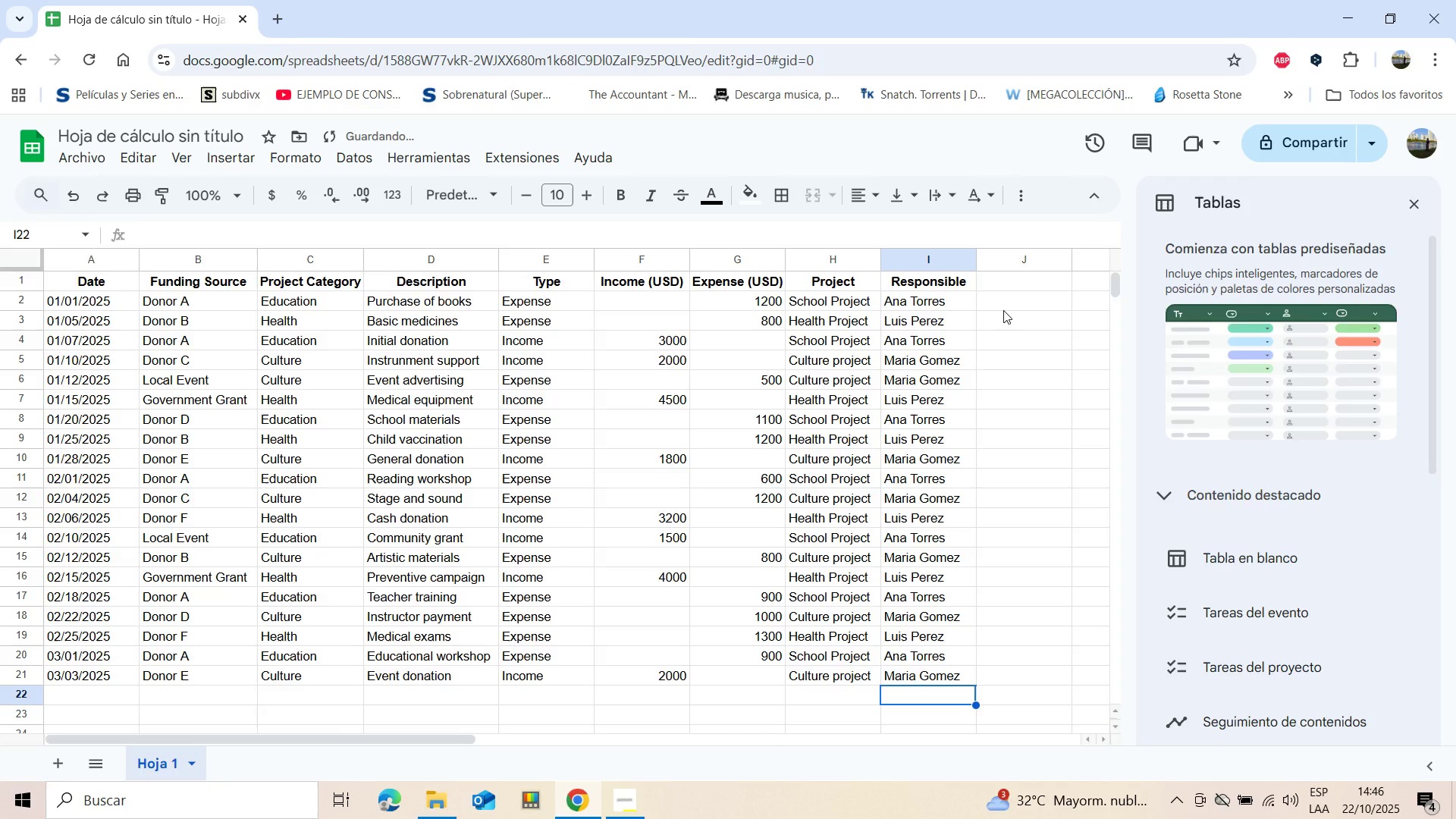 
double_click([171, 758])
 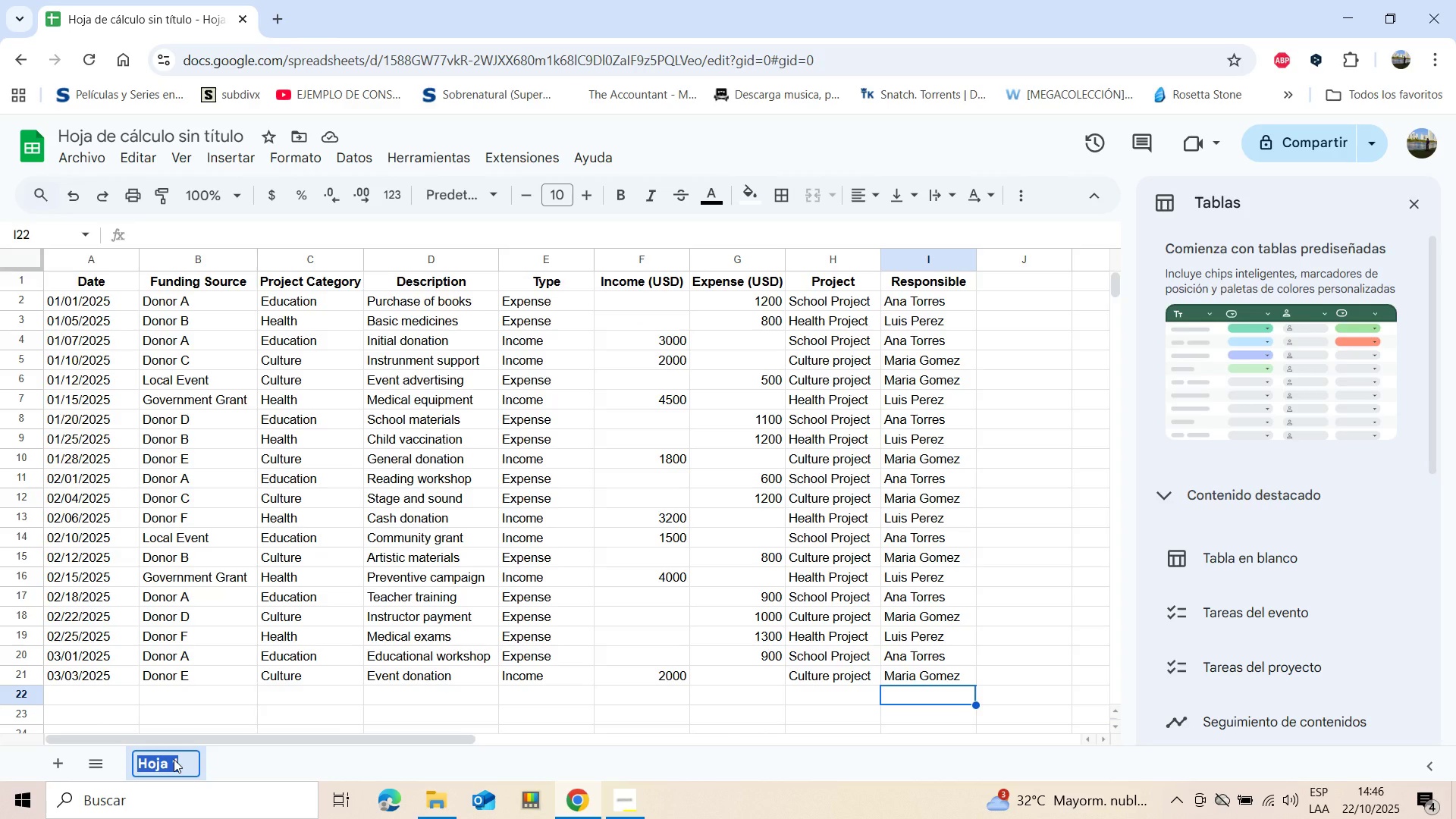 
type(dATA)
key(Backspace)
key(Backspace)
key(Backspace)
key(Backspace)
key(Backspace)
type(Data Entry)
 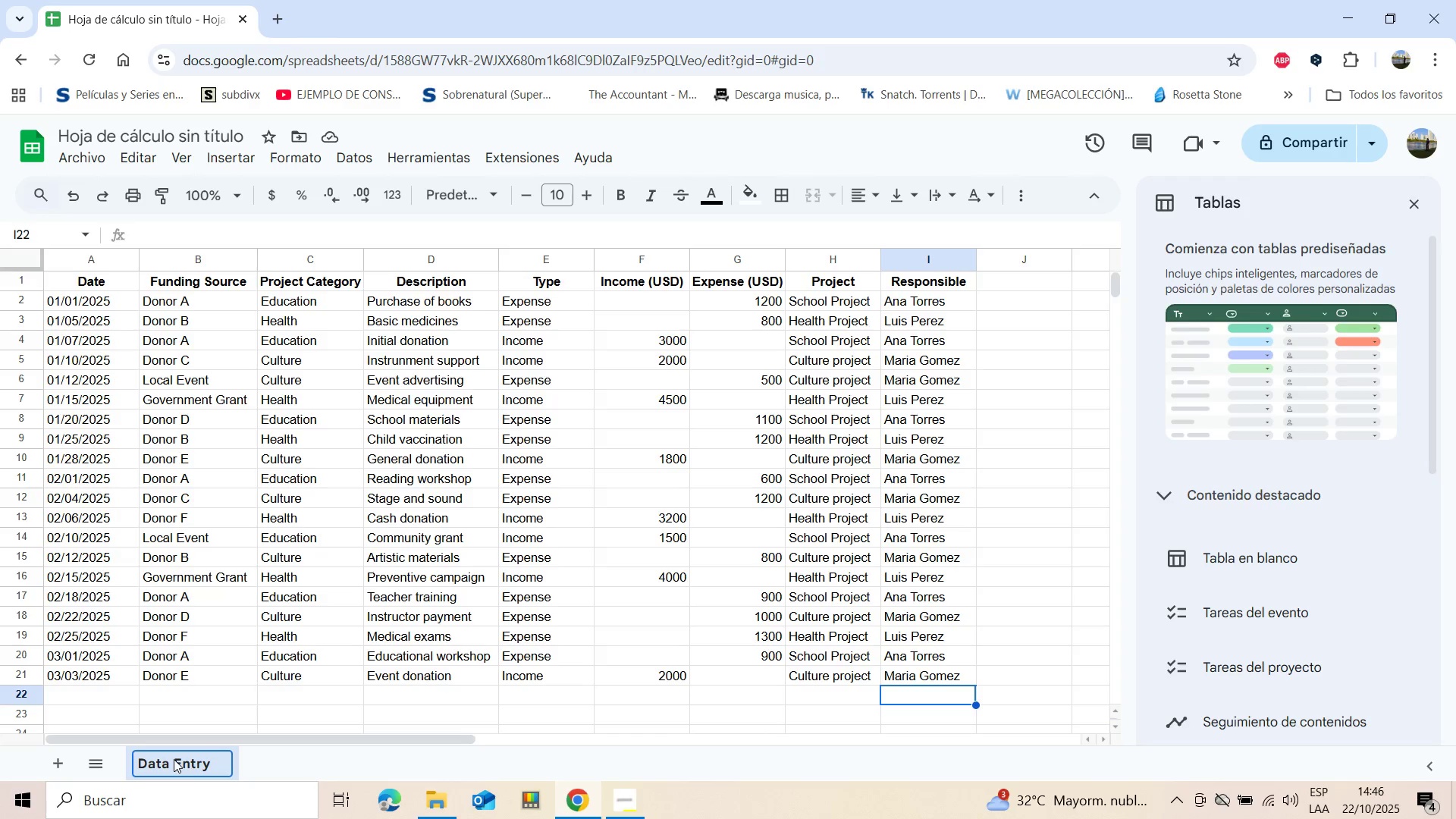 
left_click([317, 768])
 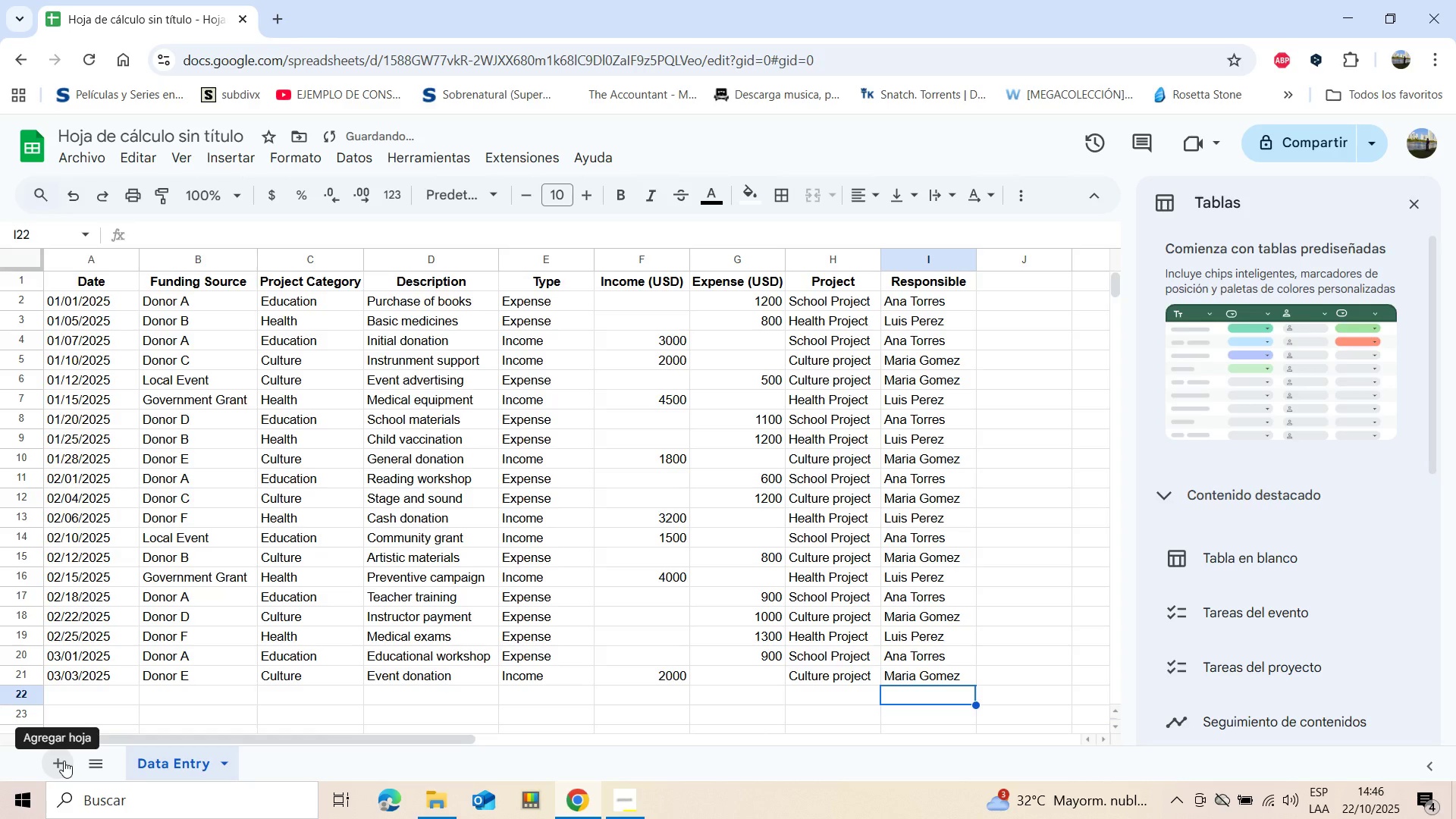 
left_click([64, 761])
 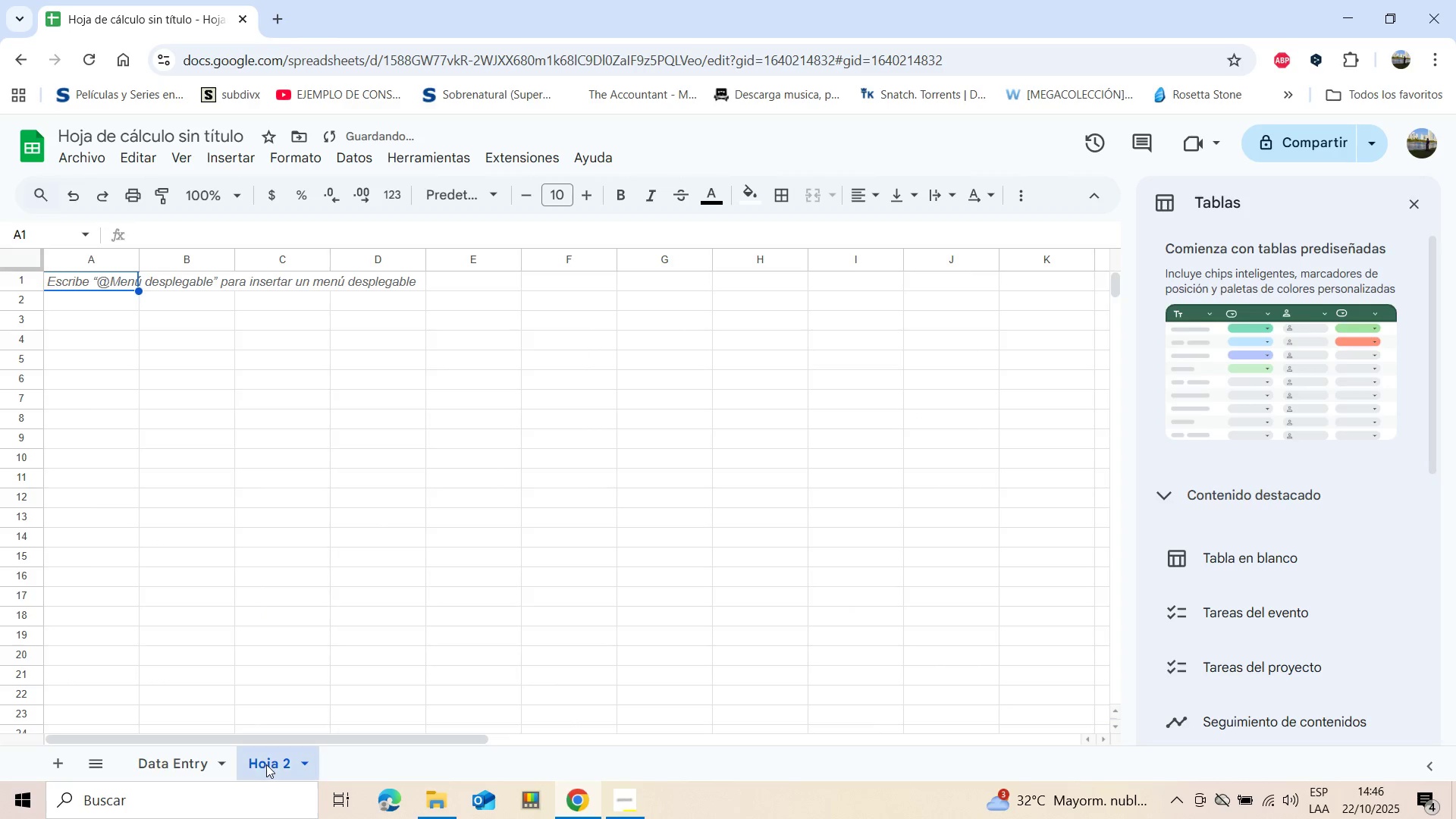 
left_click([266, 764])
 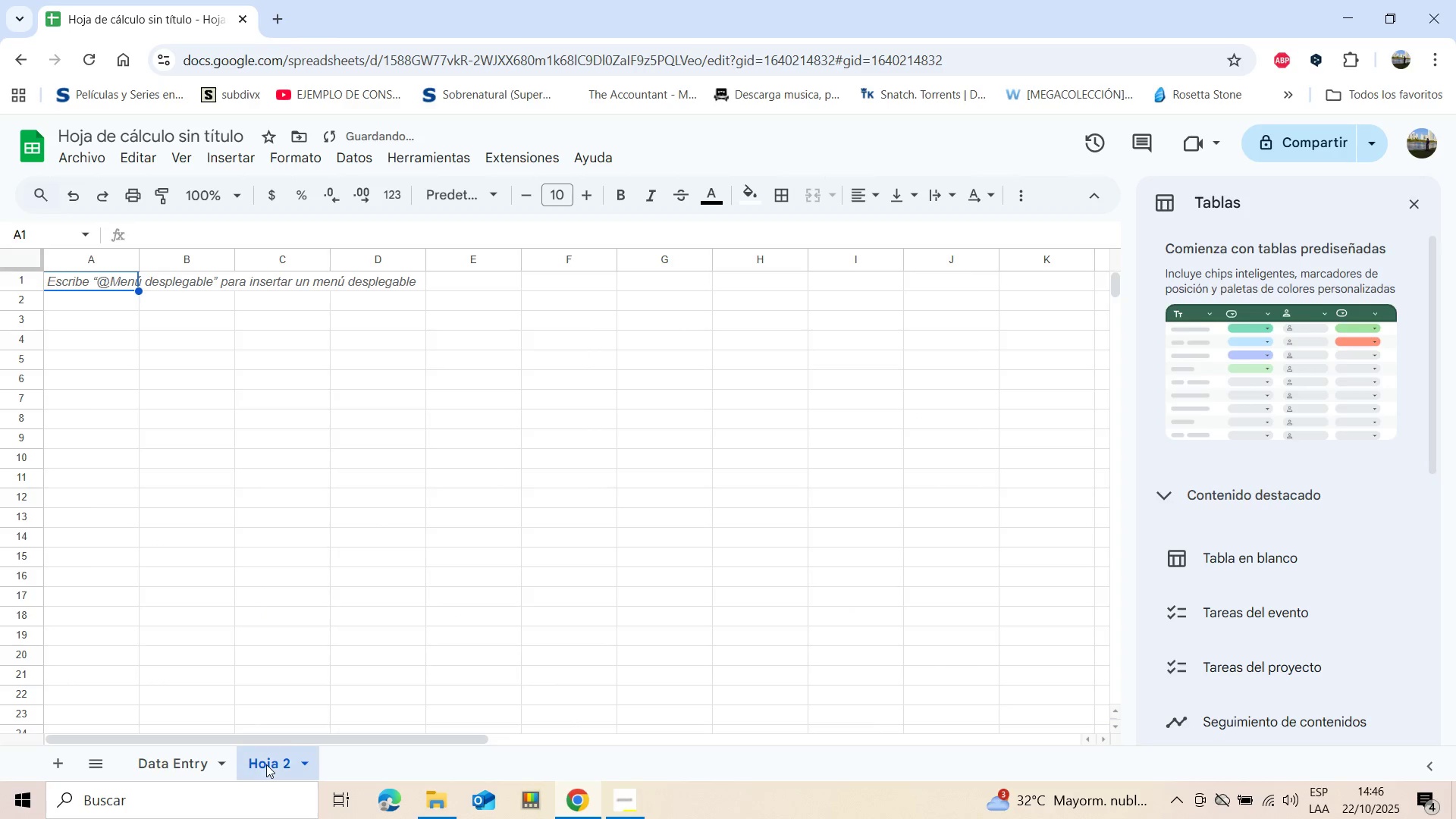 
double_click([266, 764])
 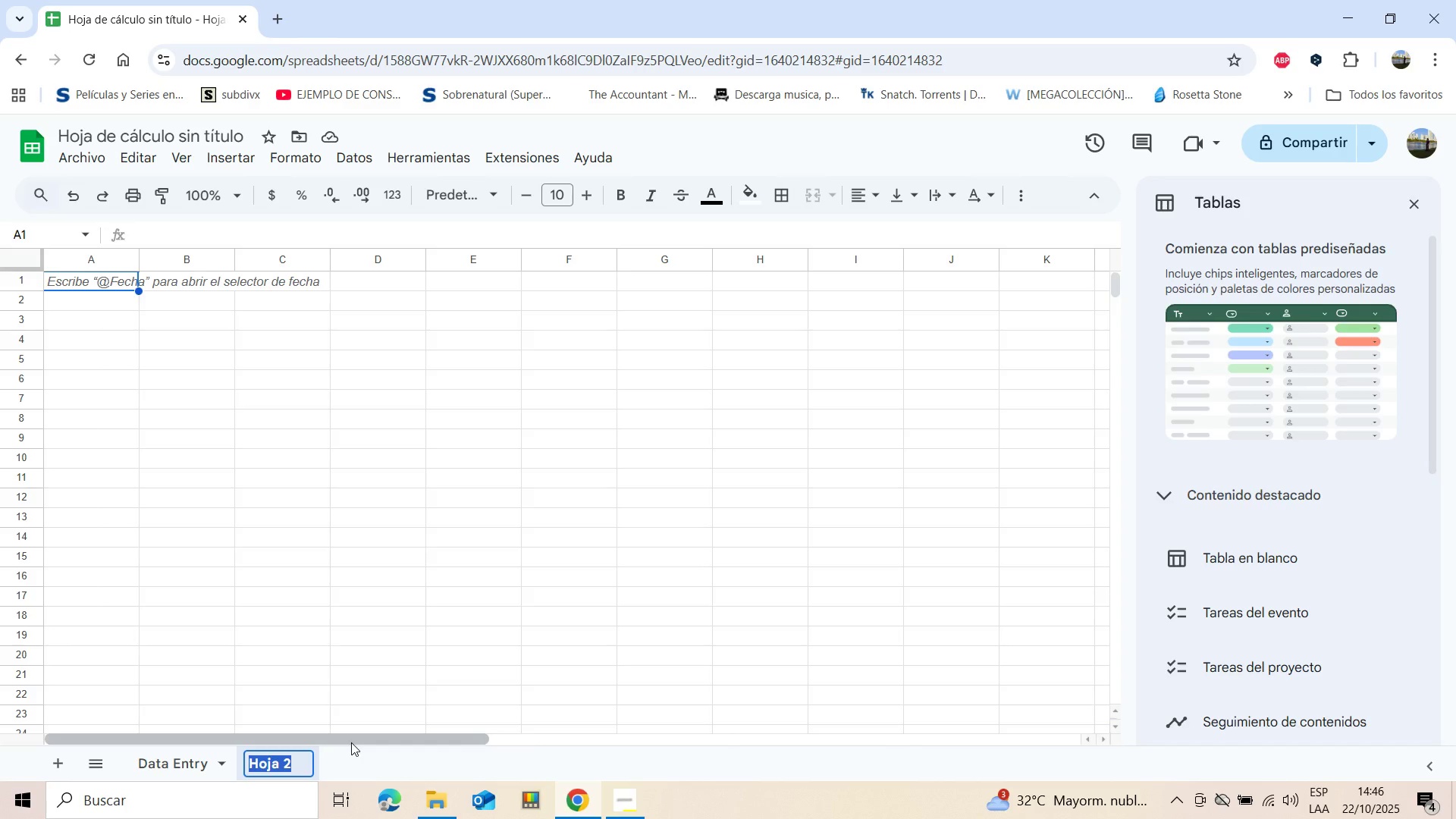 
wait(17.85)
 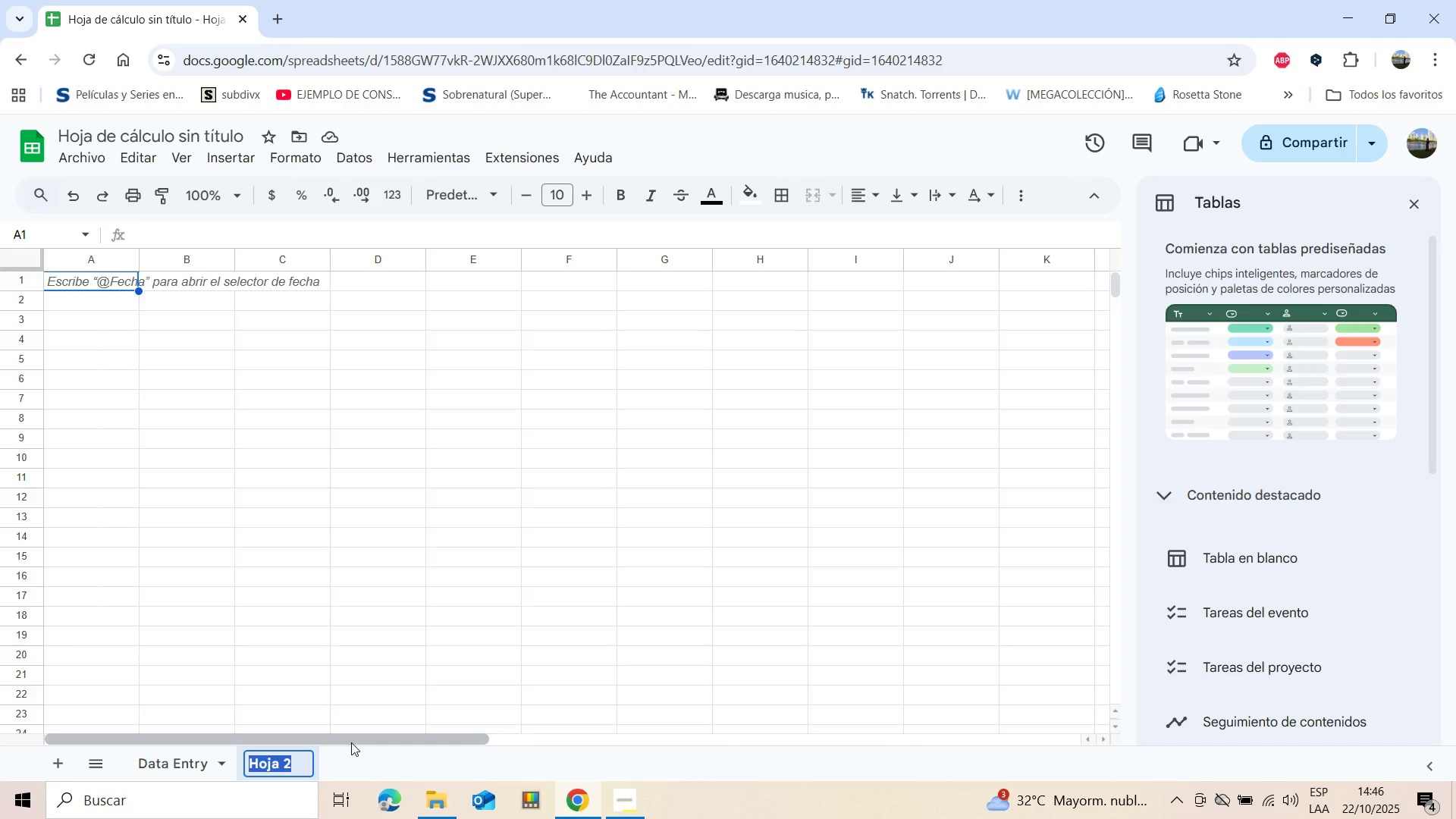 
type(Overall Summary)
 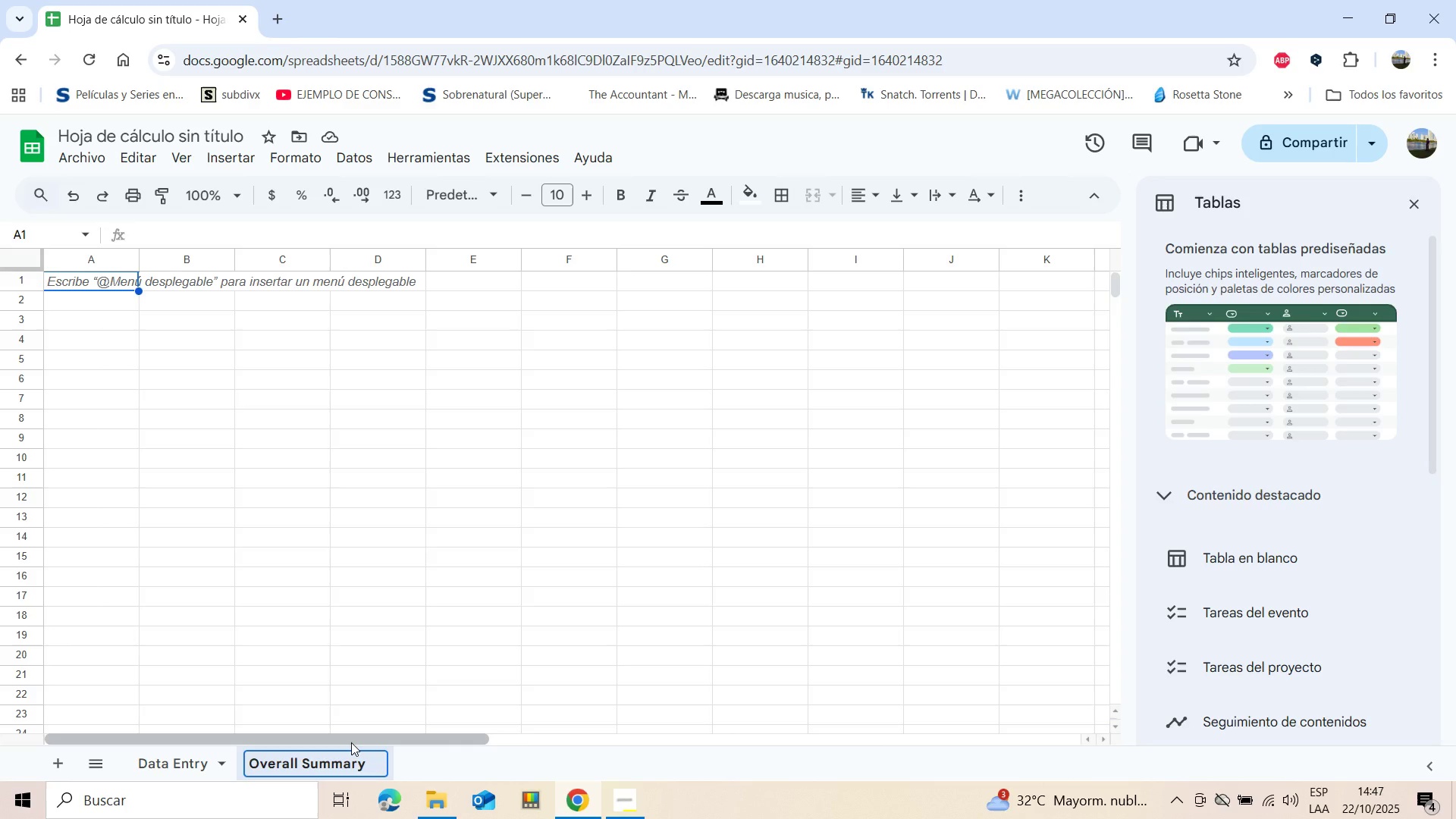 
key(Enter)
 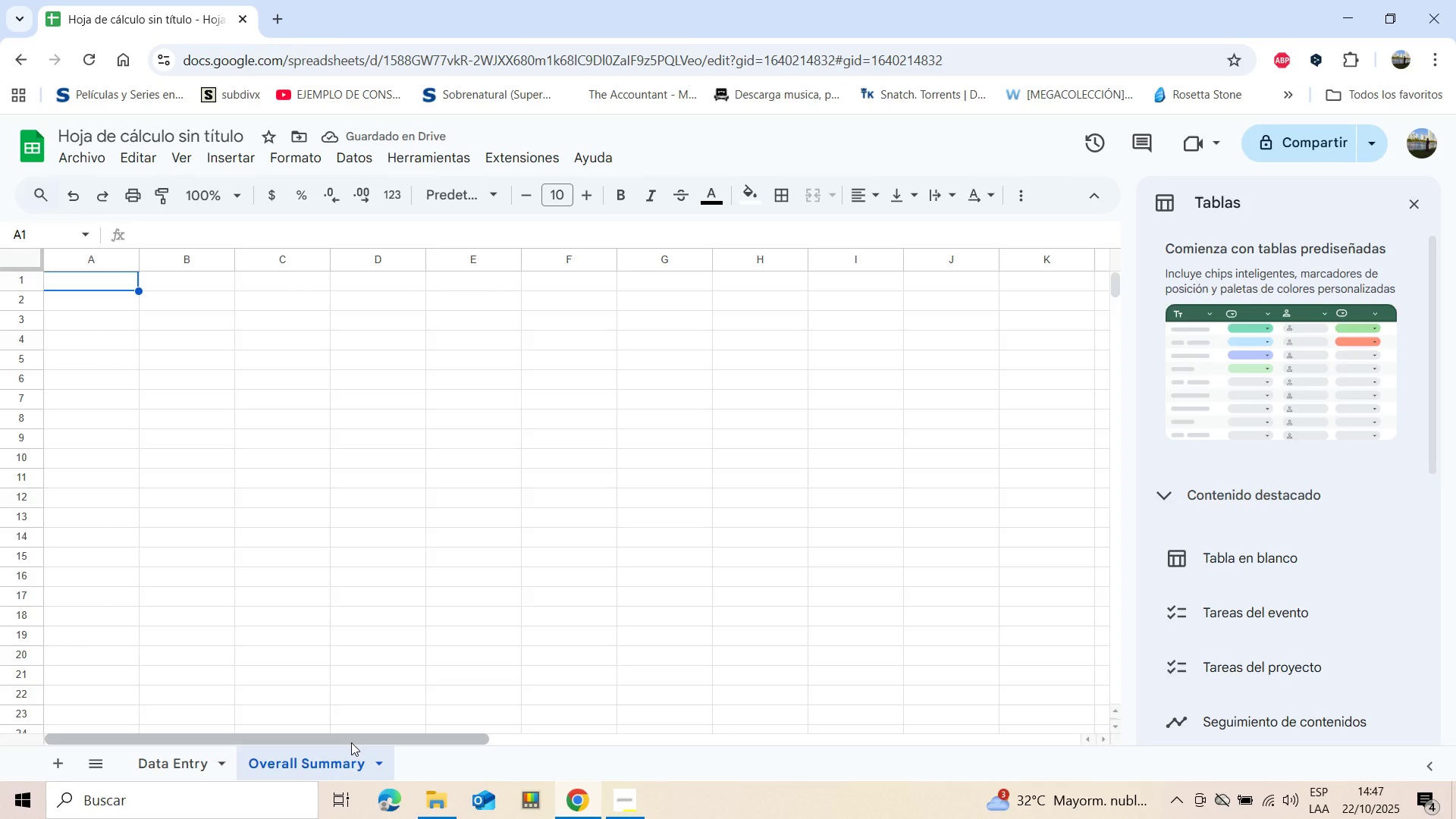 
wait(9.01)
 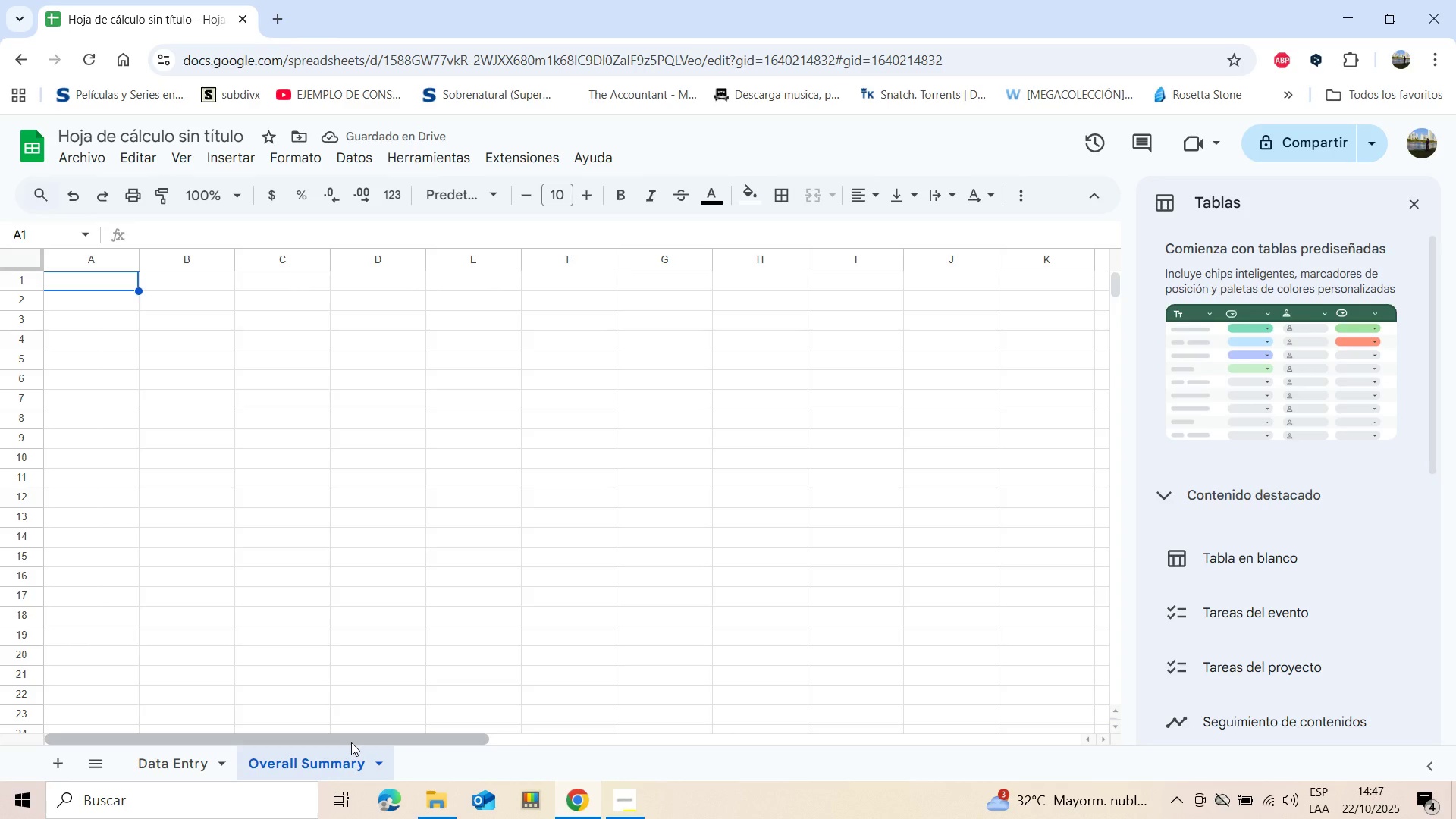 
type(Conb)
key(Backspace)
type(cep)
 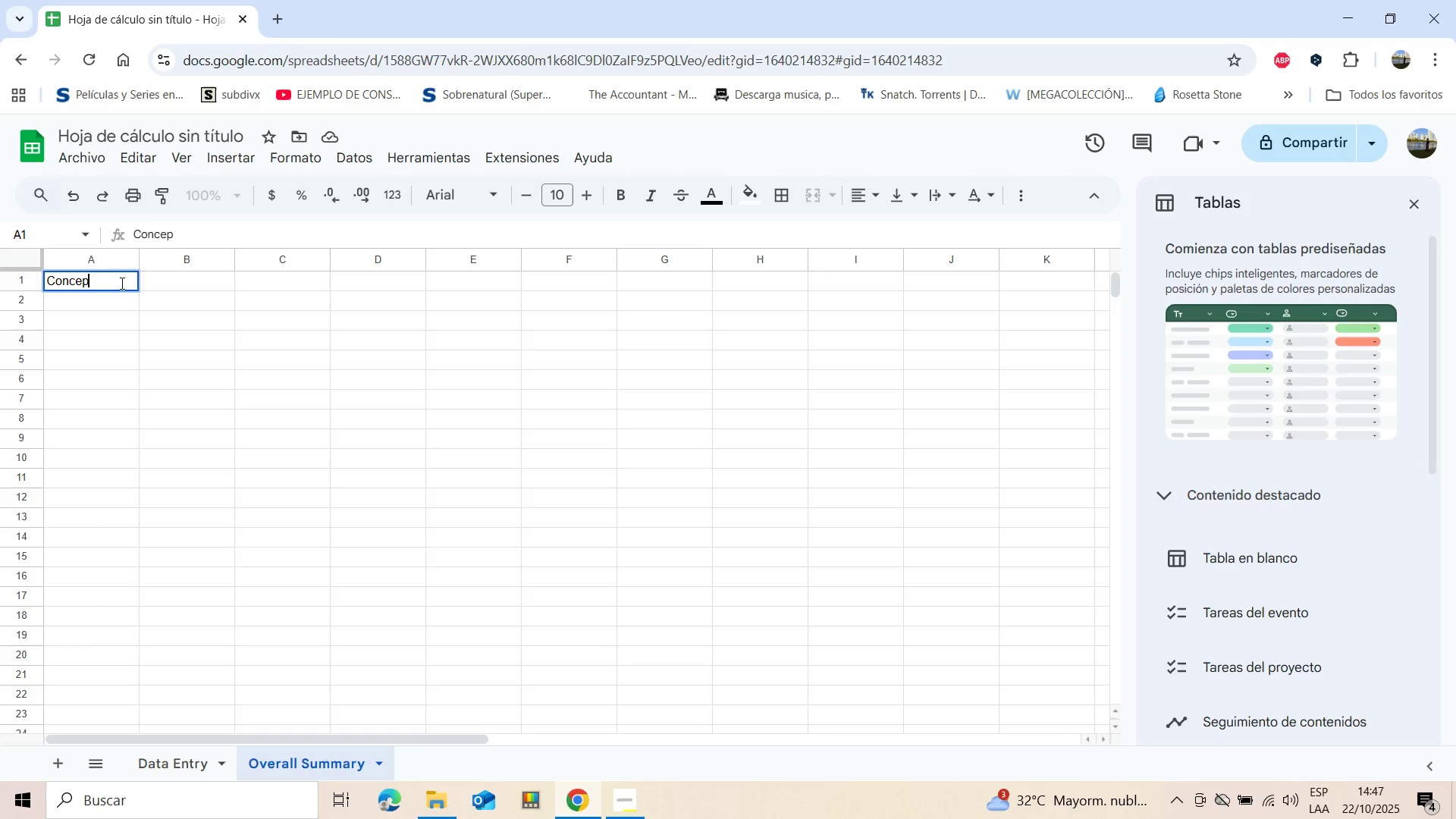 
key(T)
 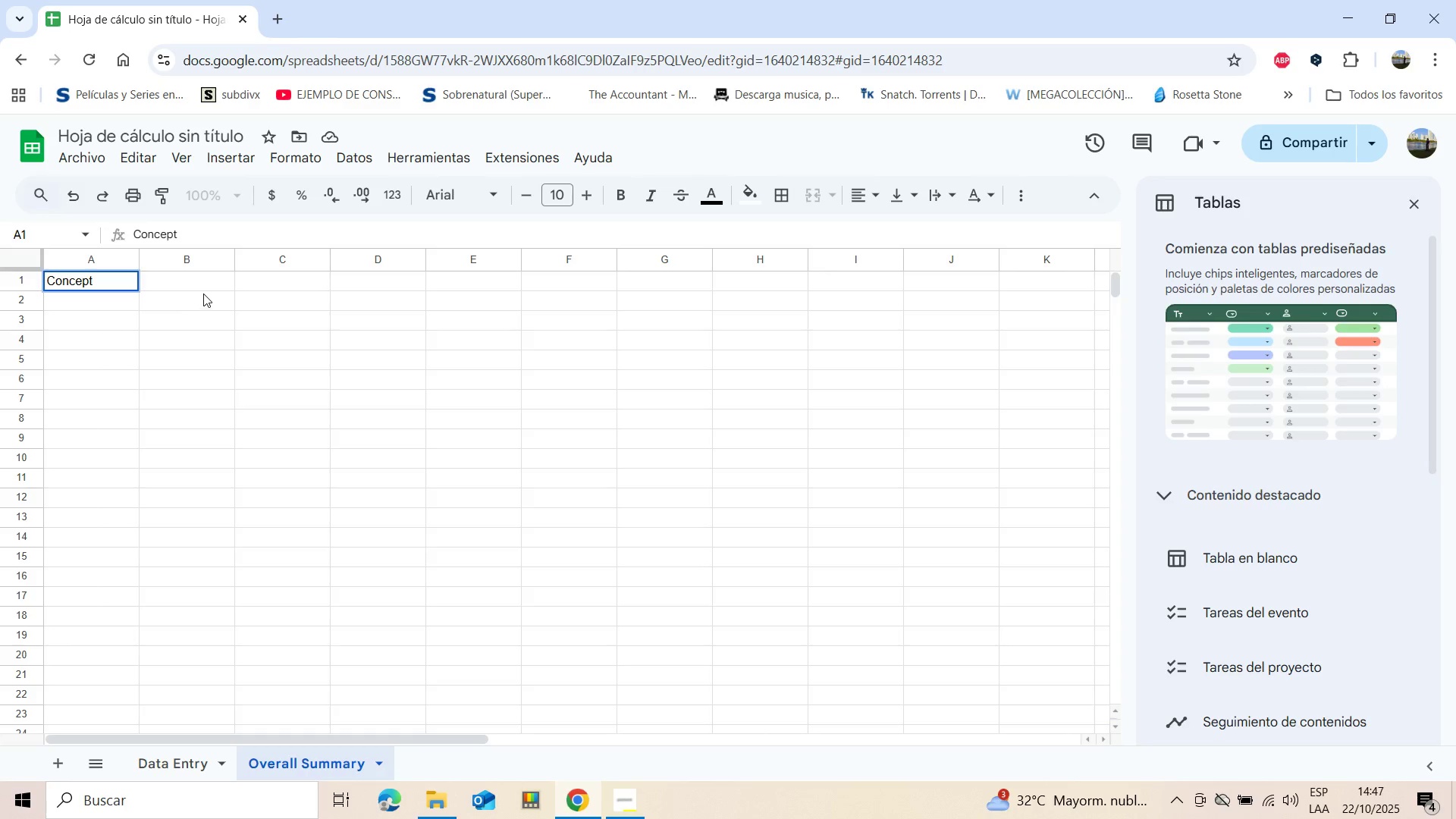 
left_click([205, 288])
 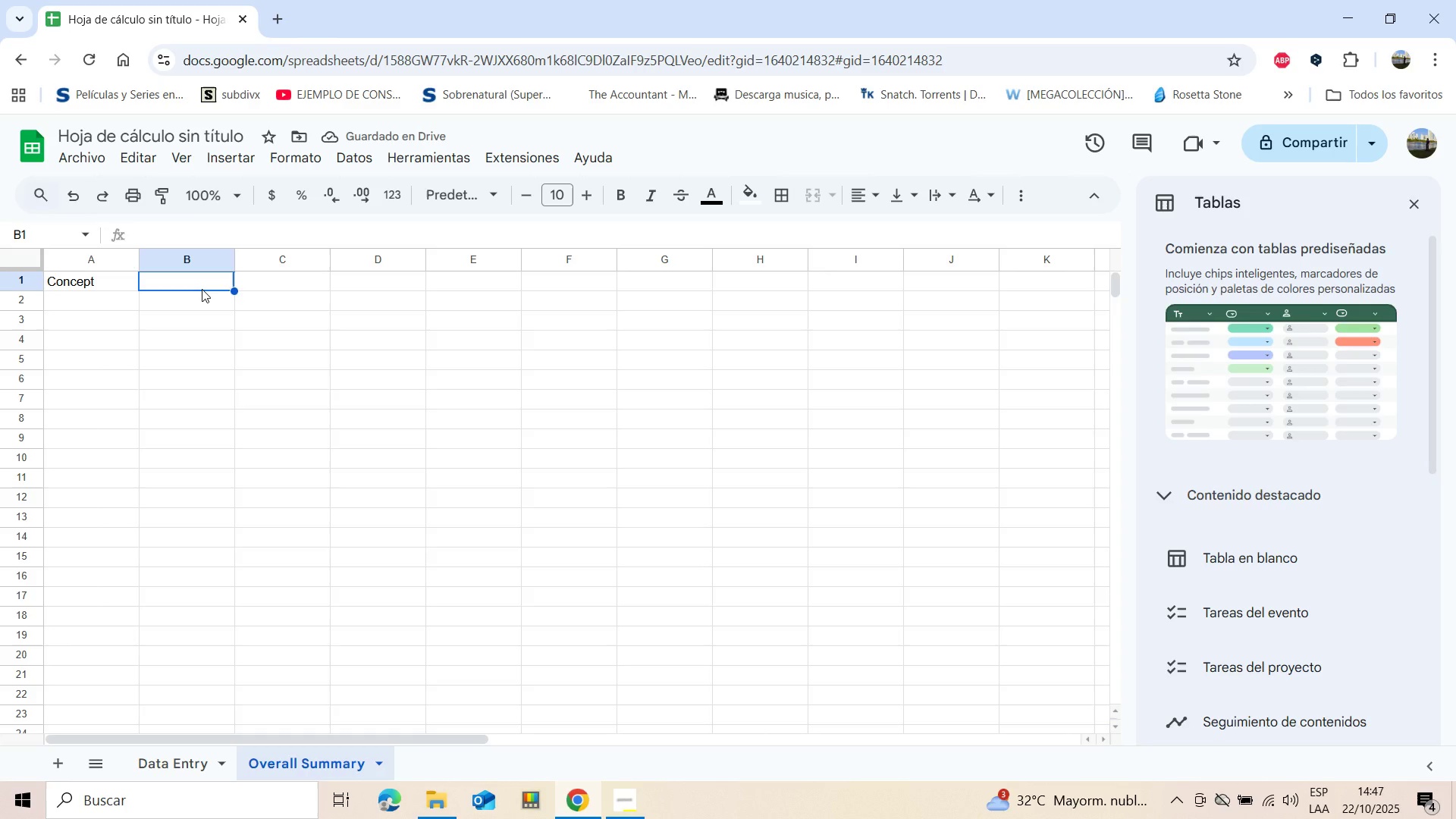 
type(Example Value)
 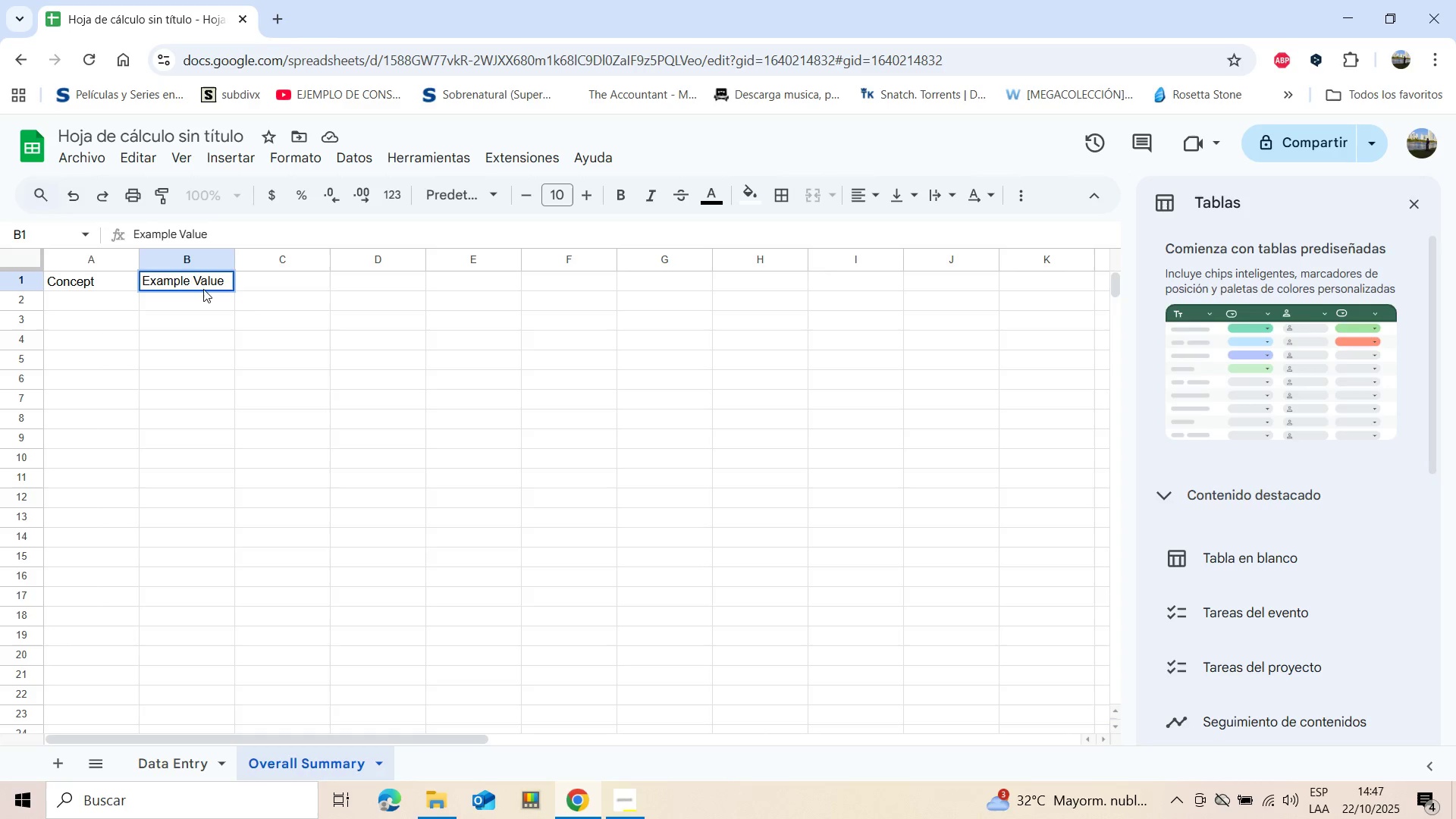 
left_click([300, 331])
 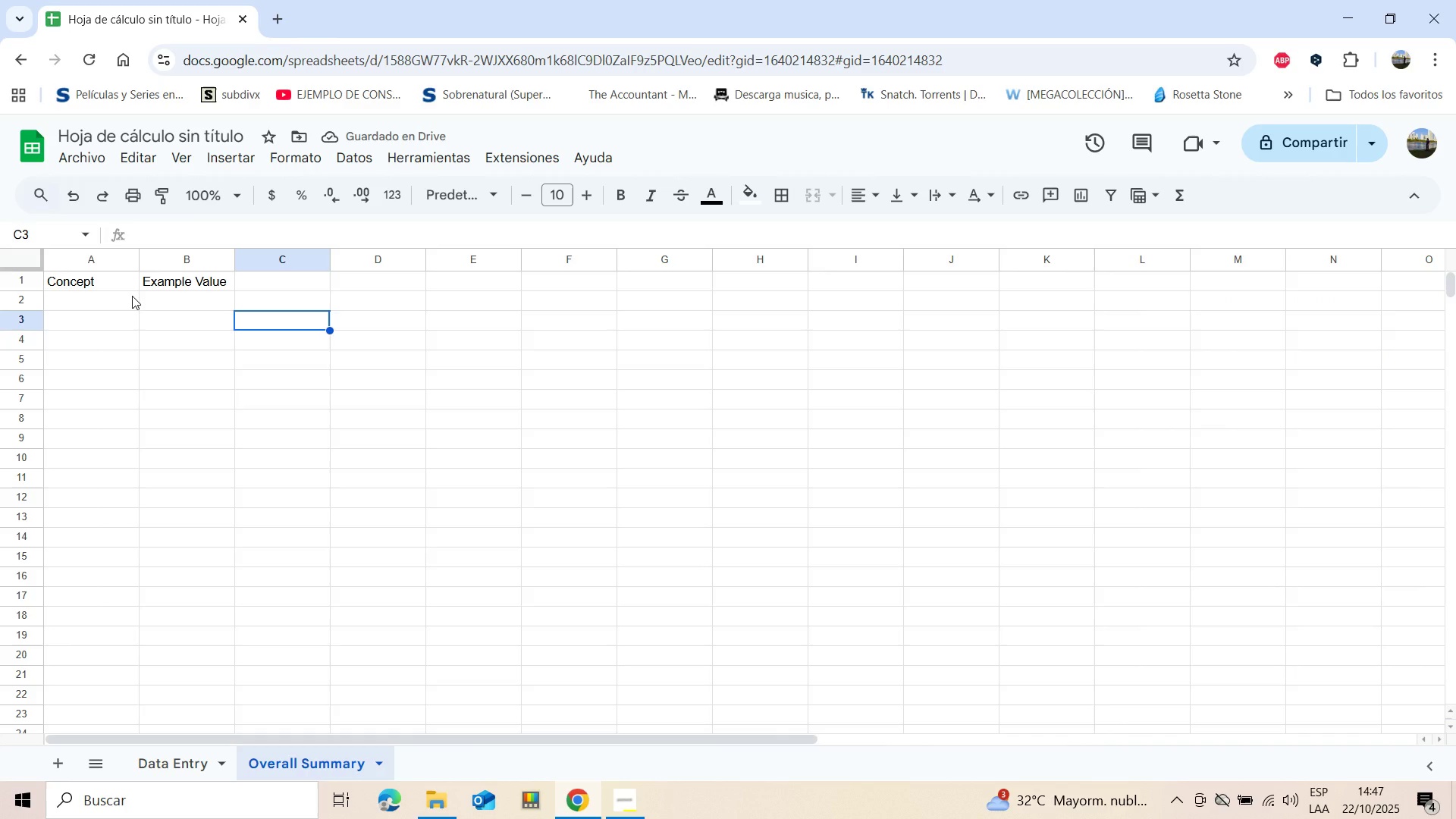 
wait(9.96)
 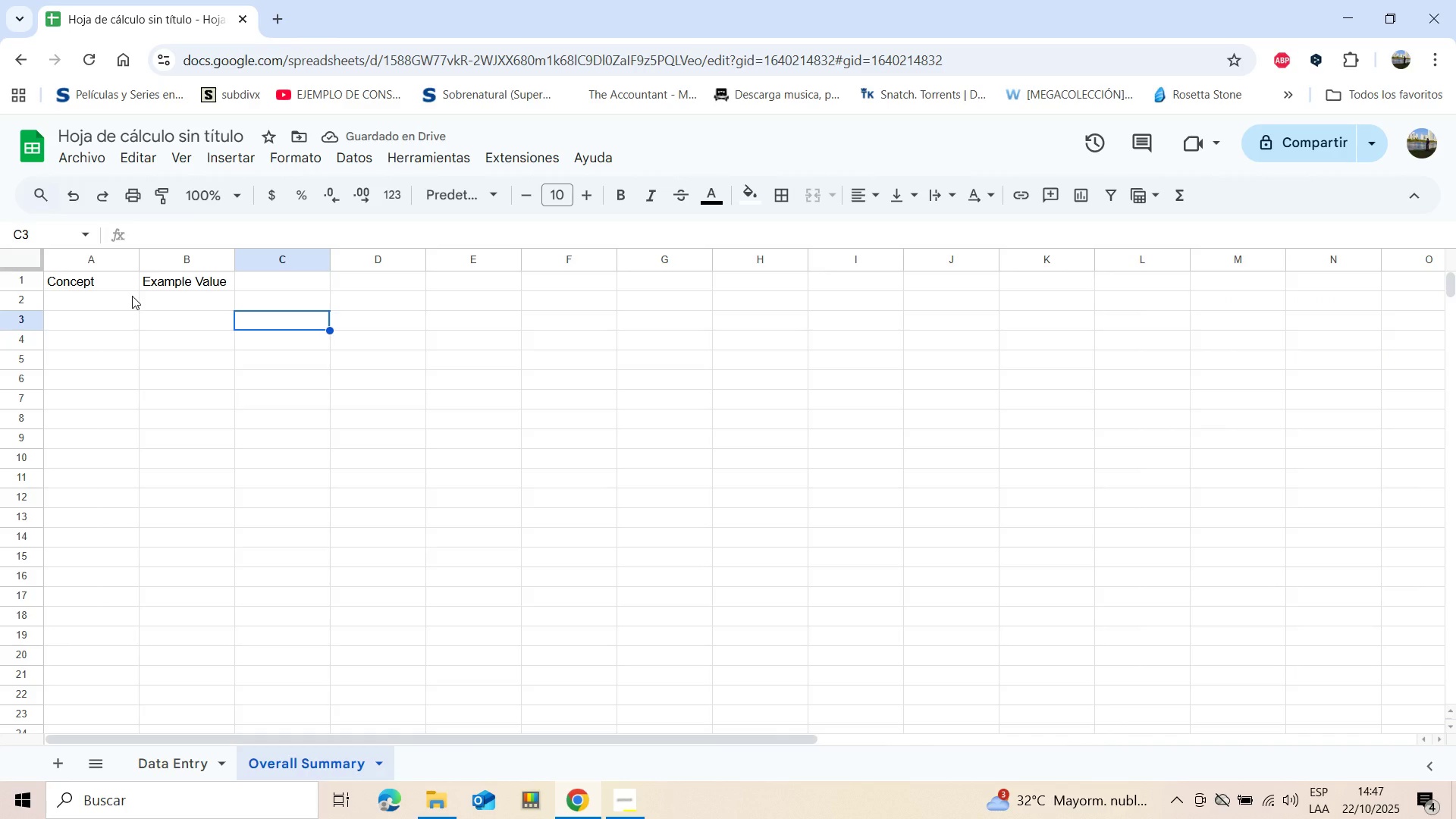 
key(Control+B)
 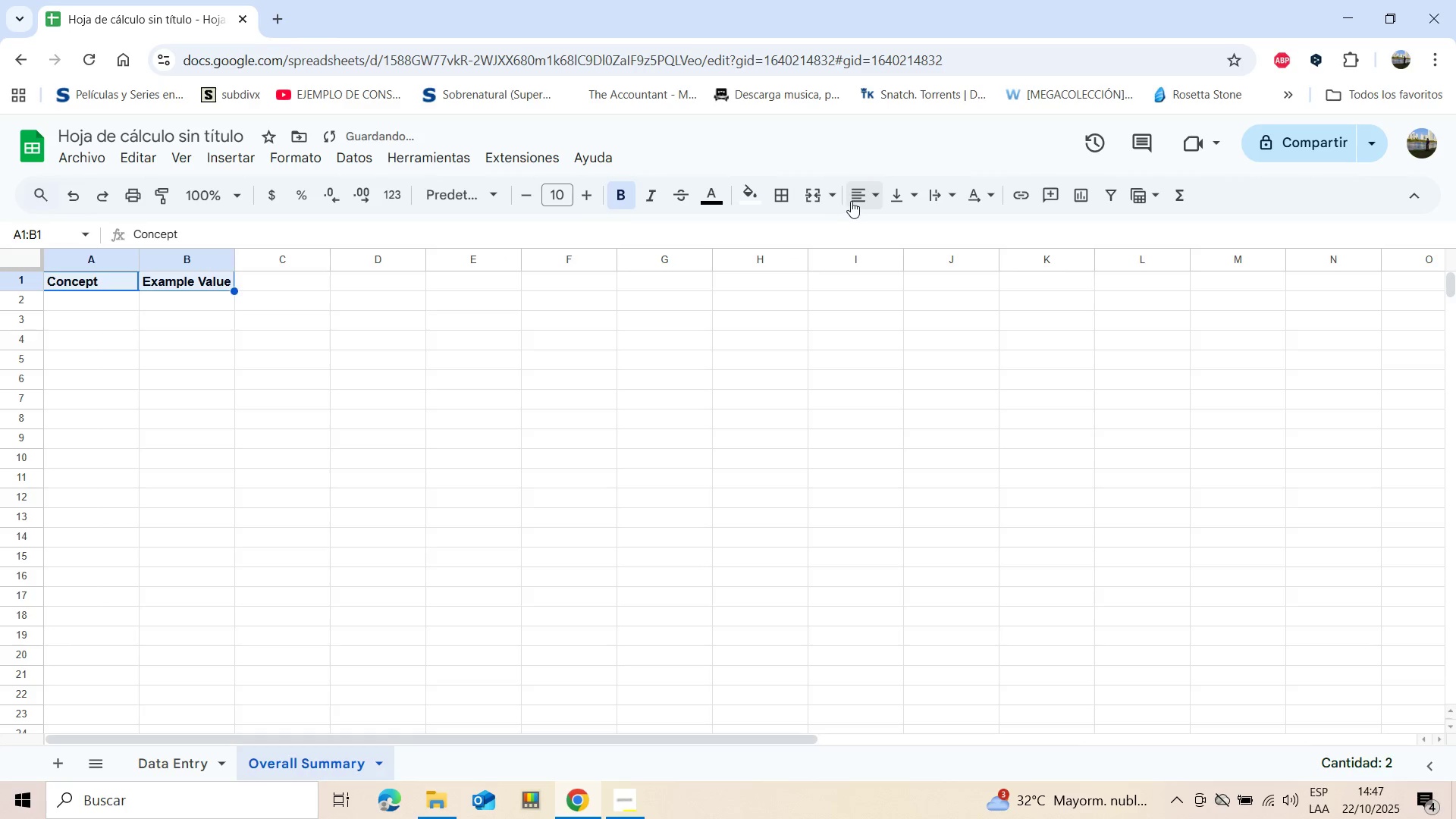 
left_click([861, 197])
 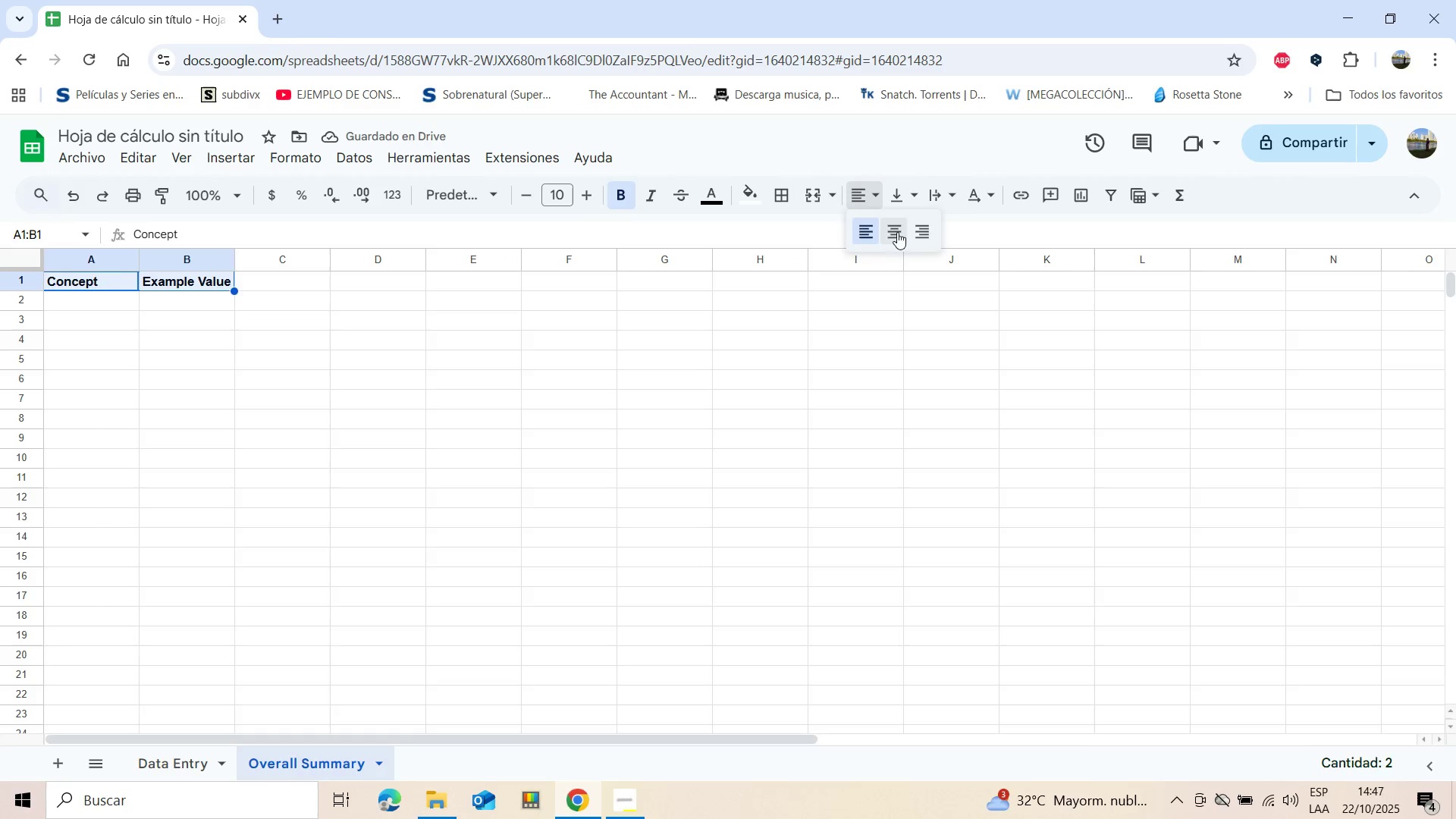 
left_click([897, 232])
 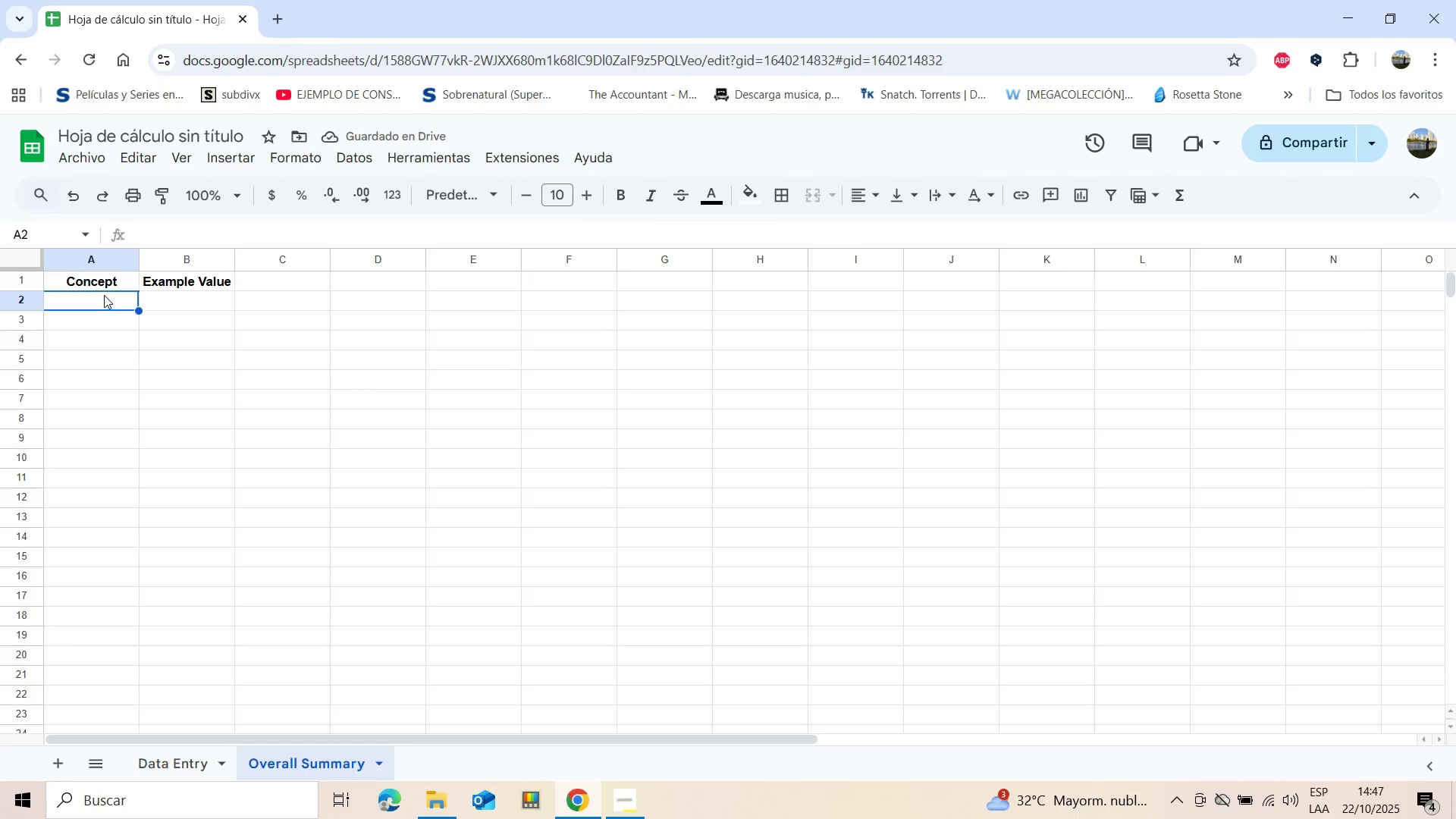 
wait(6.88)
 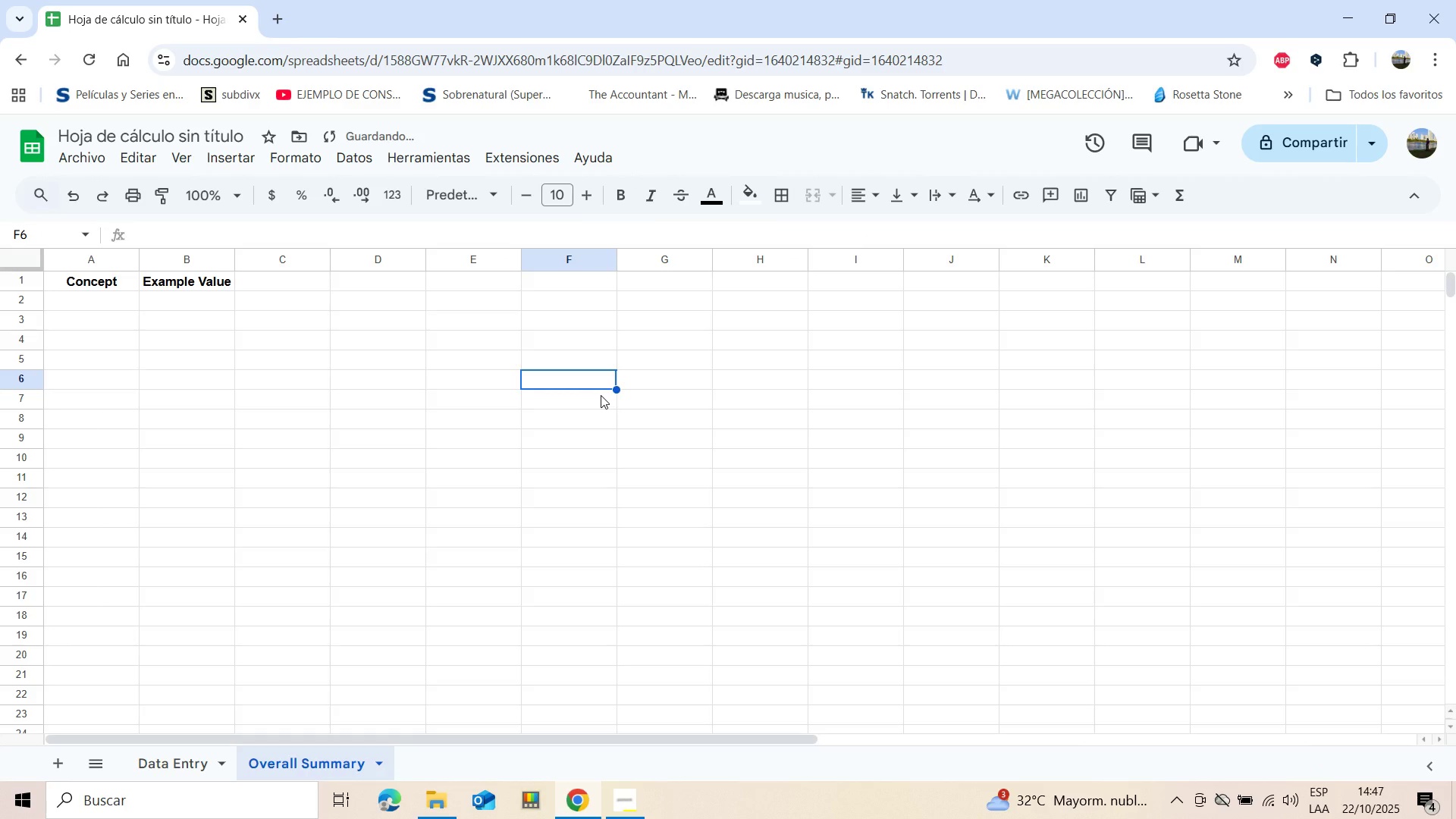 
type(Total Income)
 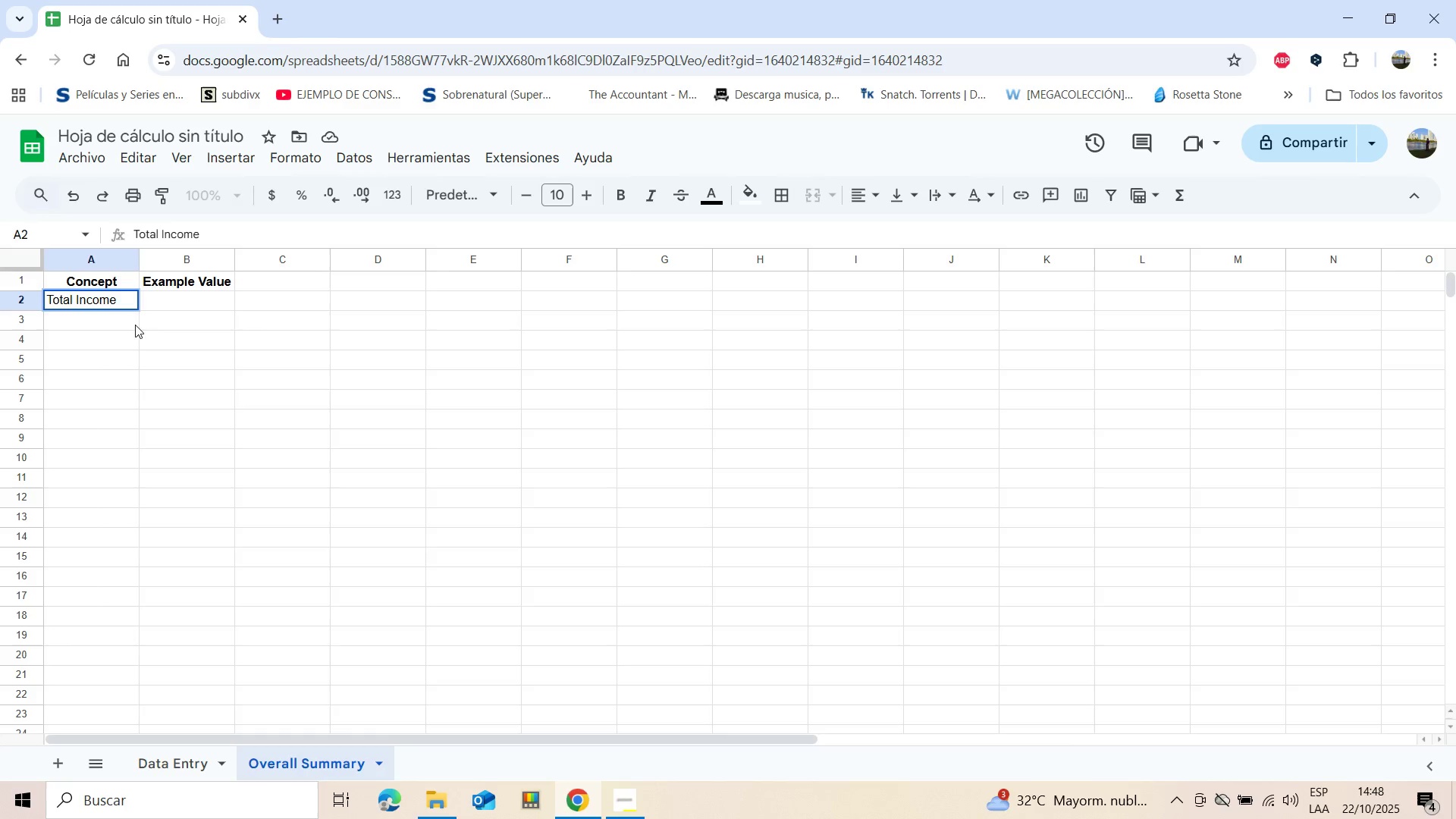 
key(Enter)
 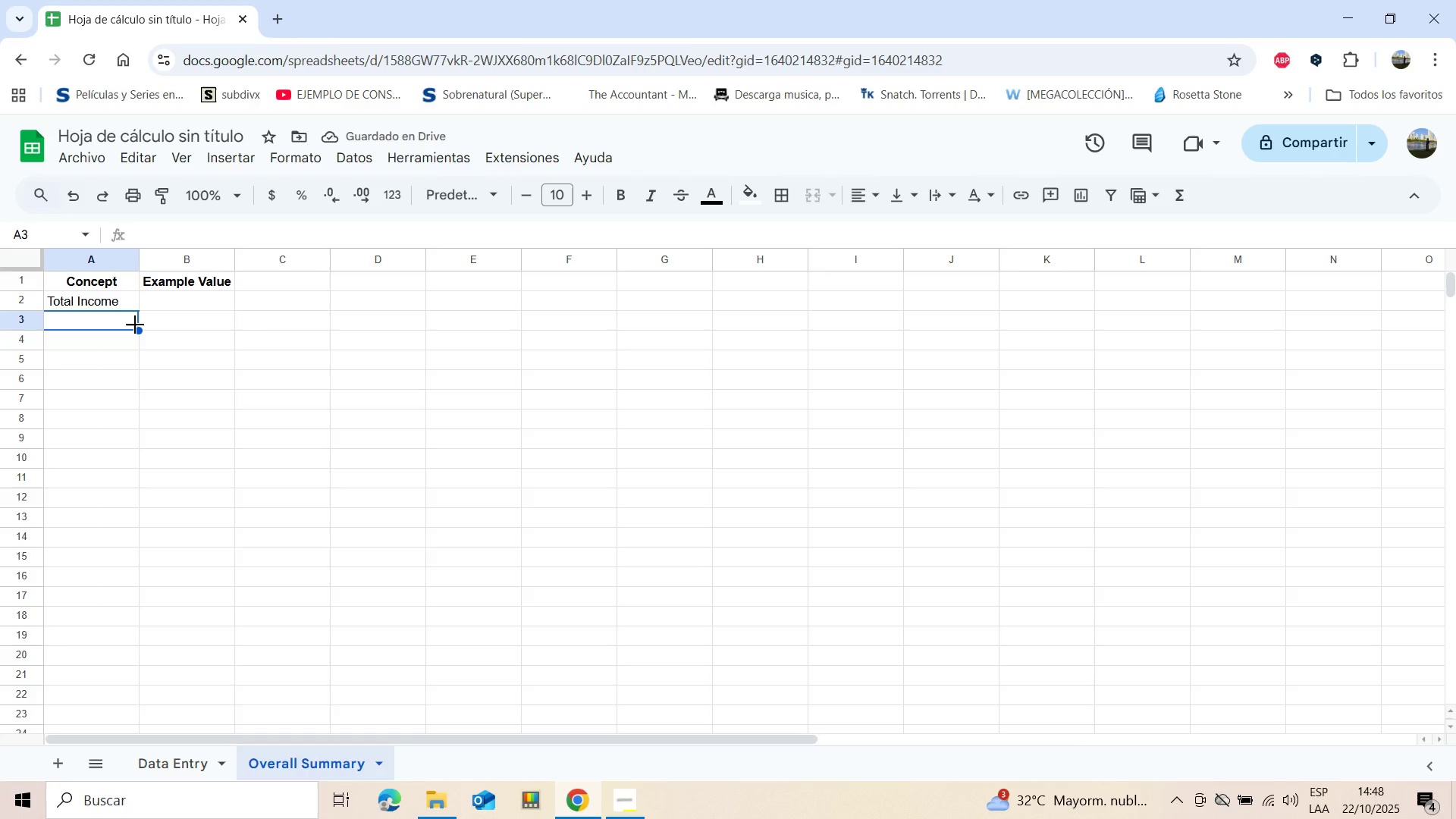 
type(Total Expenses)
 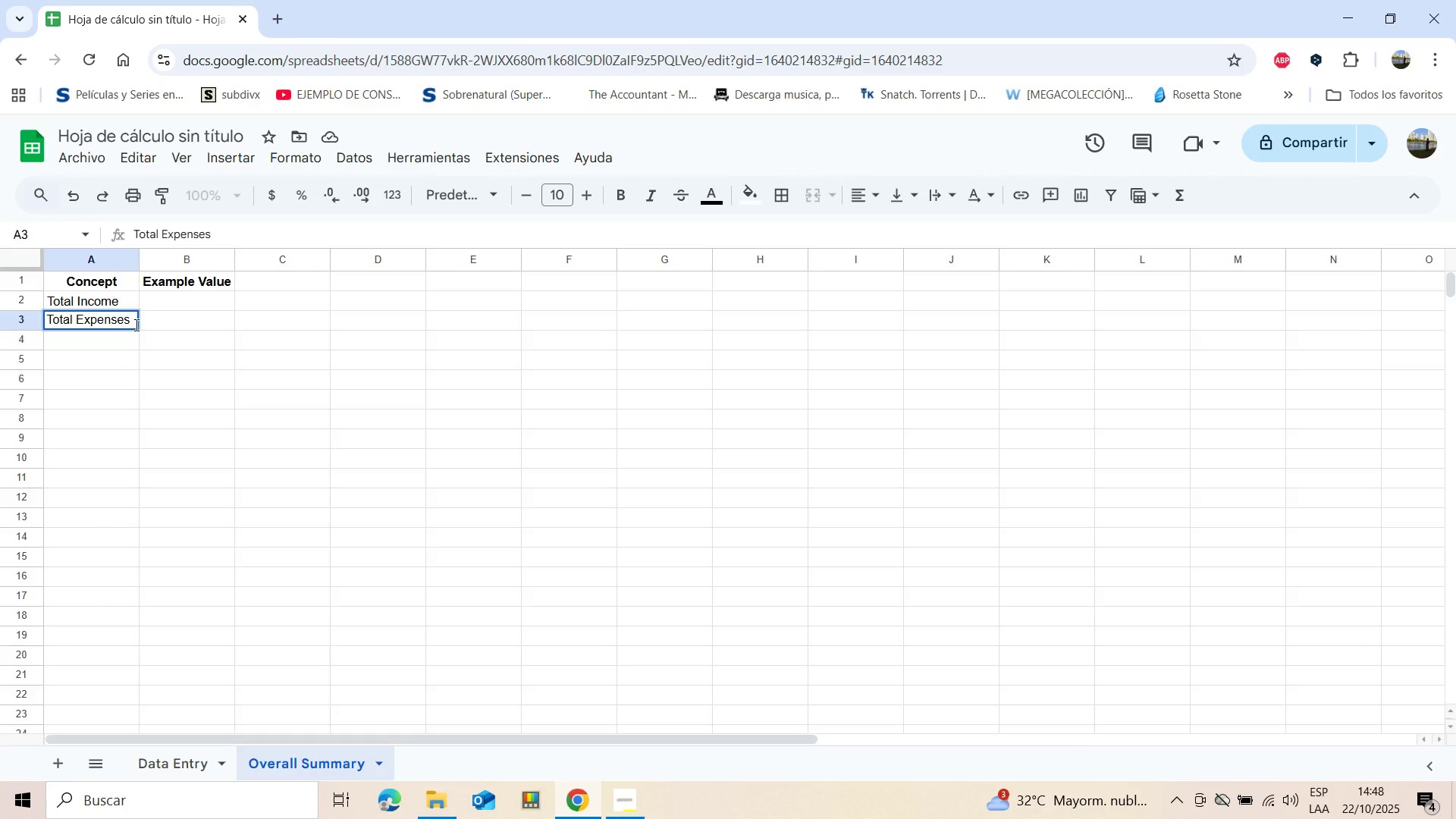 
key(Enter)
 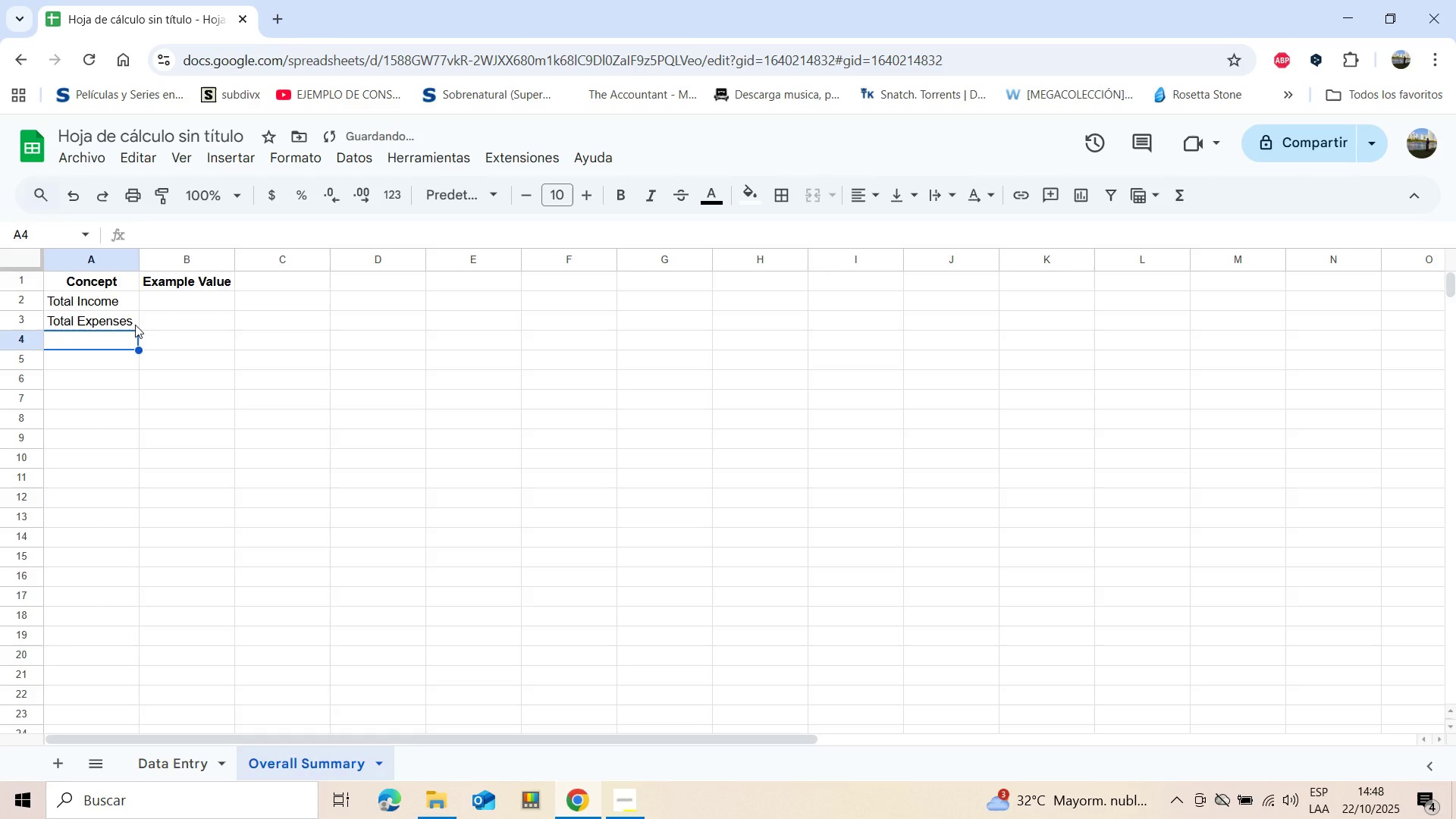 
type(Net bala)
 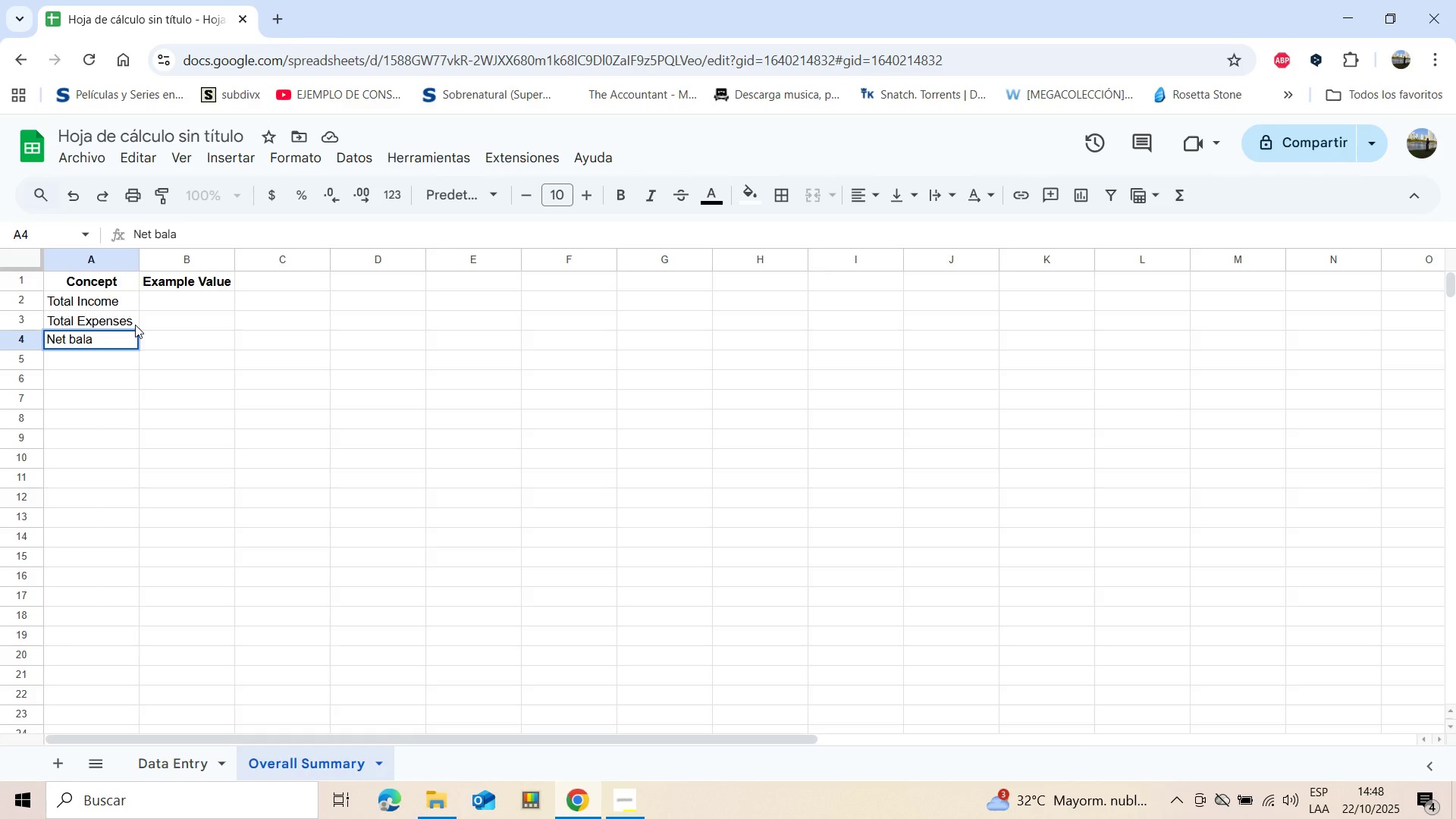 
type(nce)
 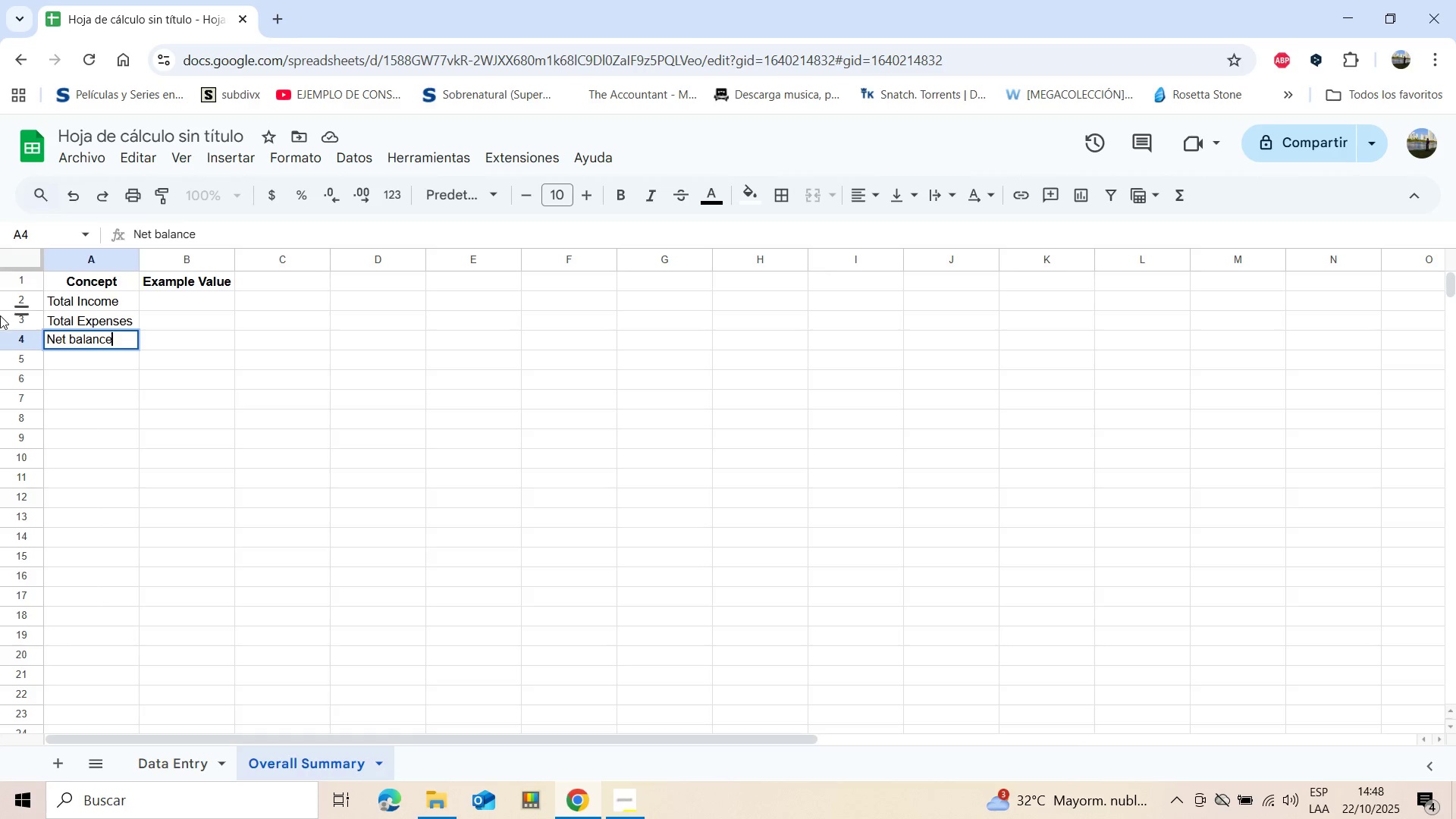 
left_click([74, 338])
 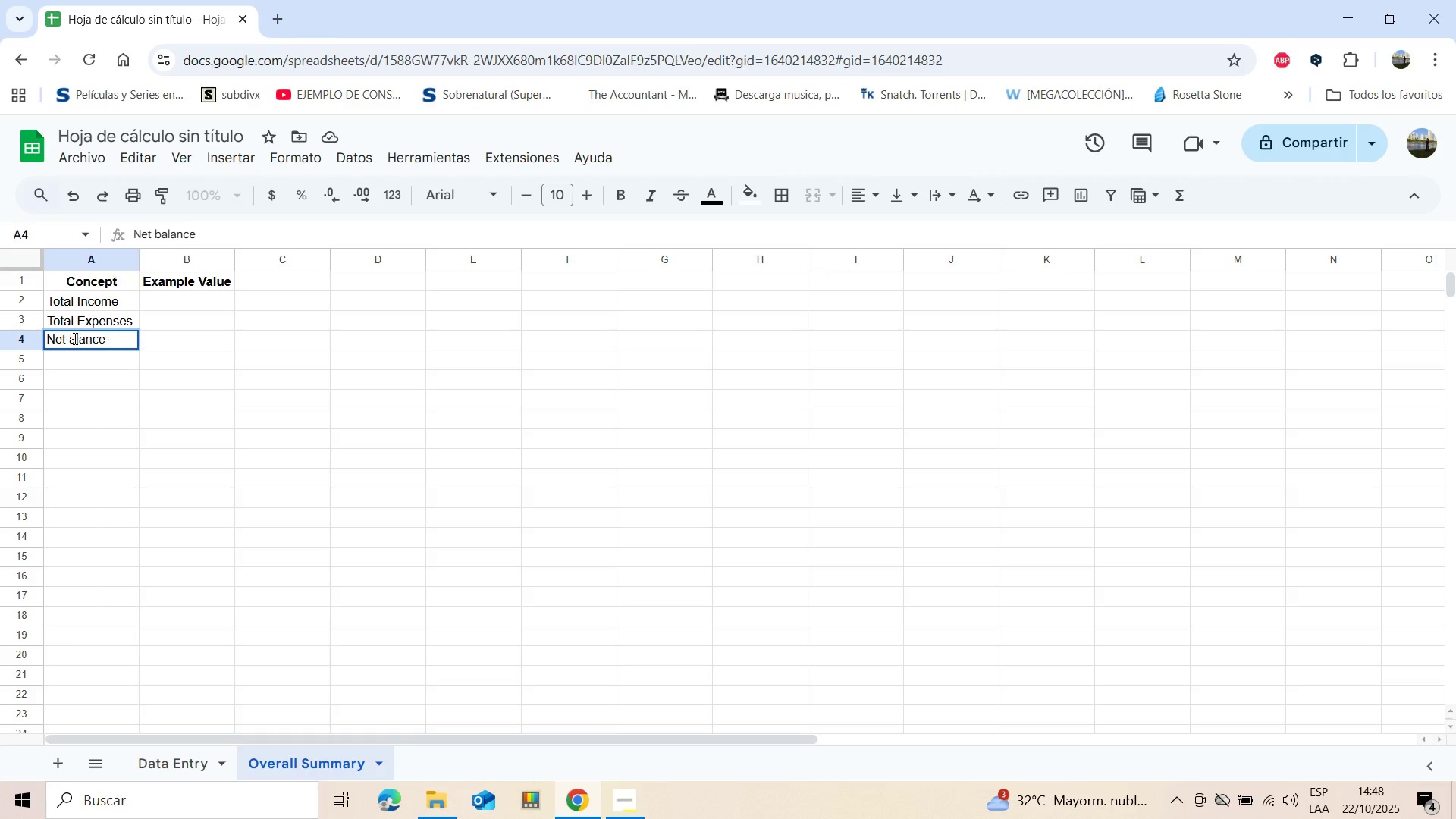 
key(Backspace)
 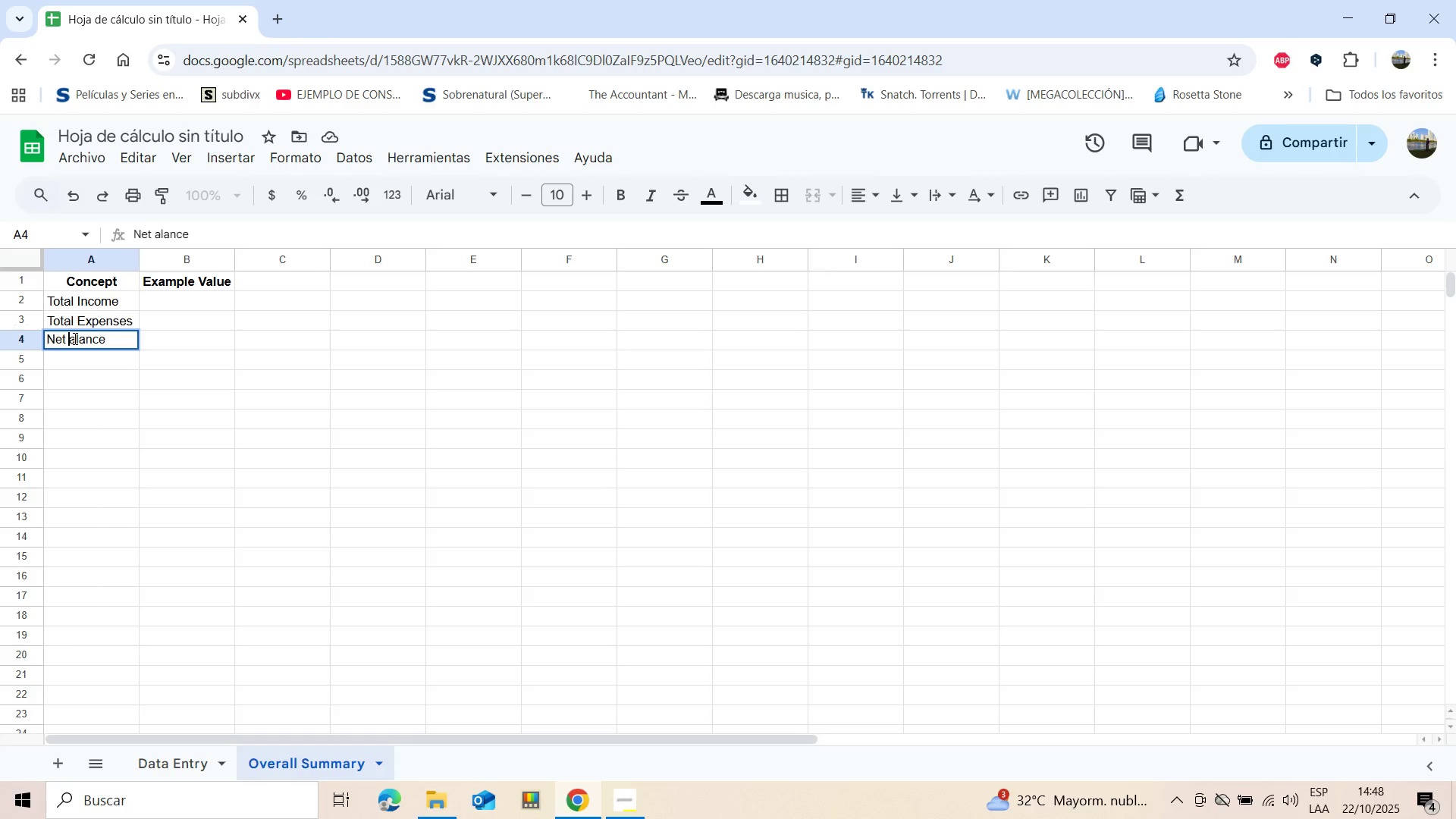 
key(Shift+B)
 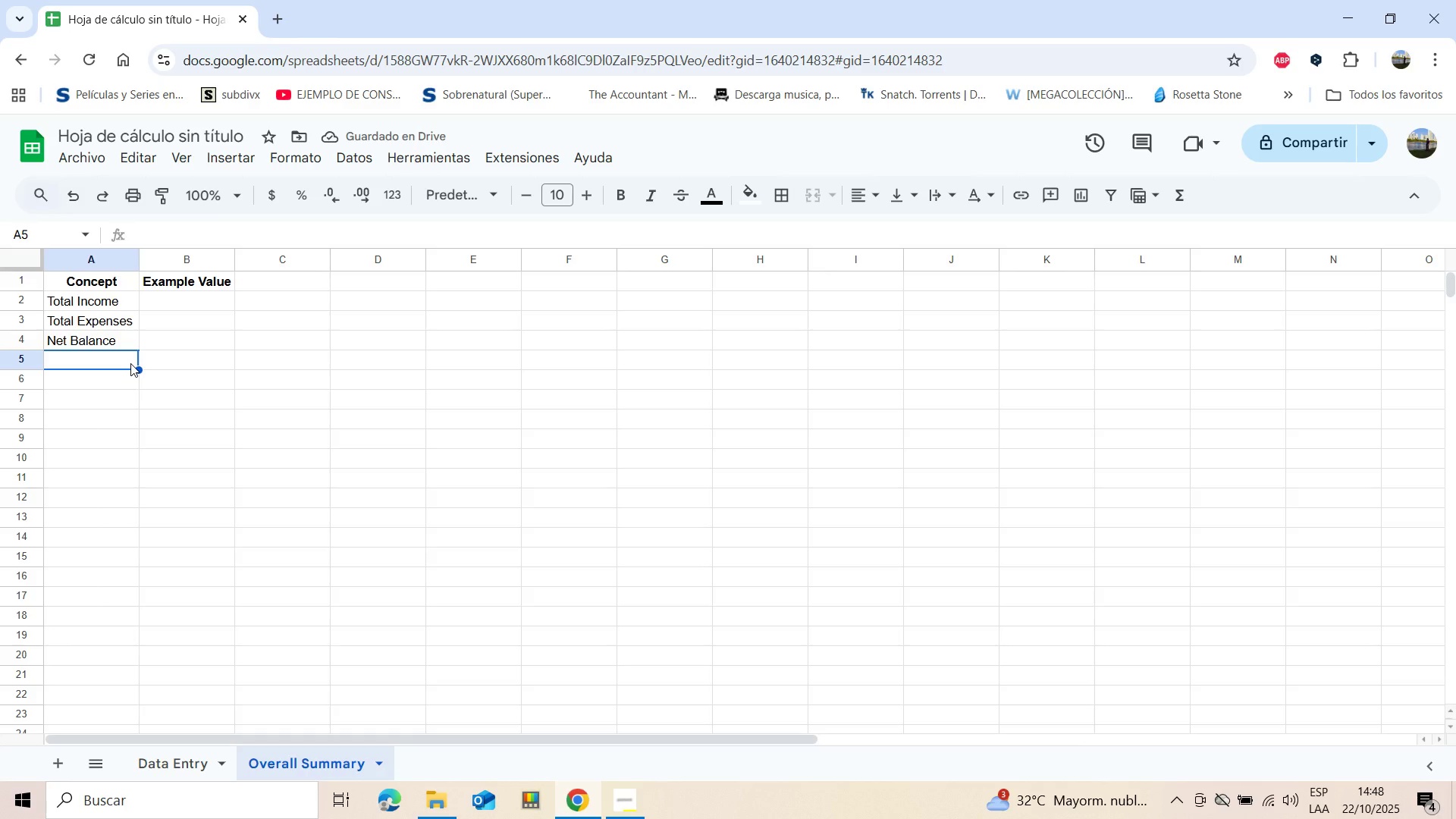 
wait(7.2)
 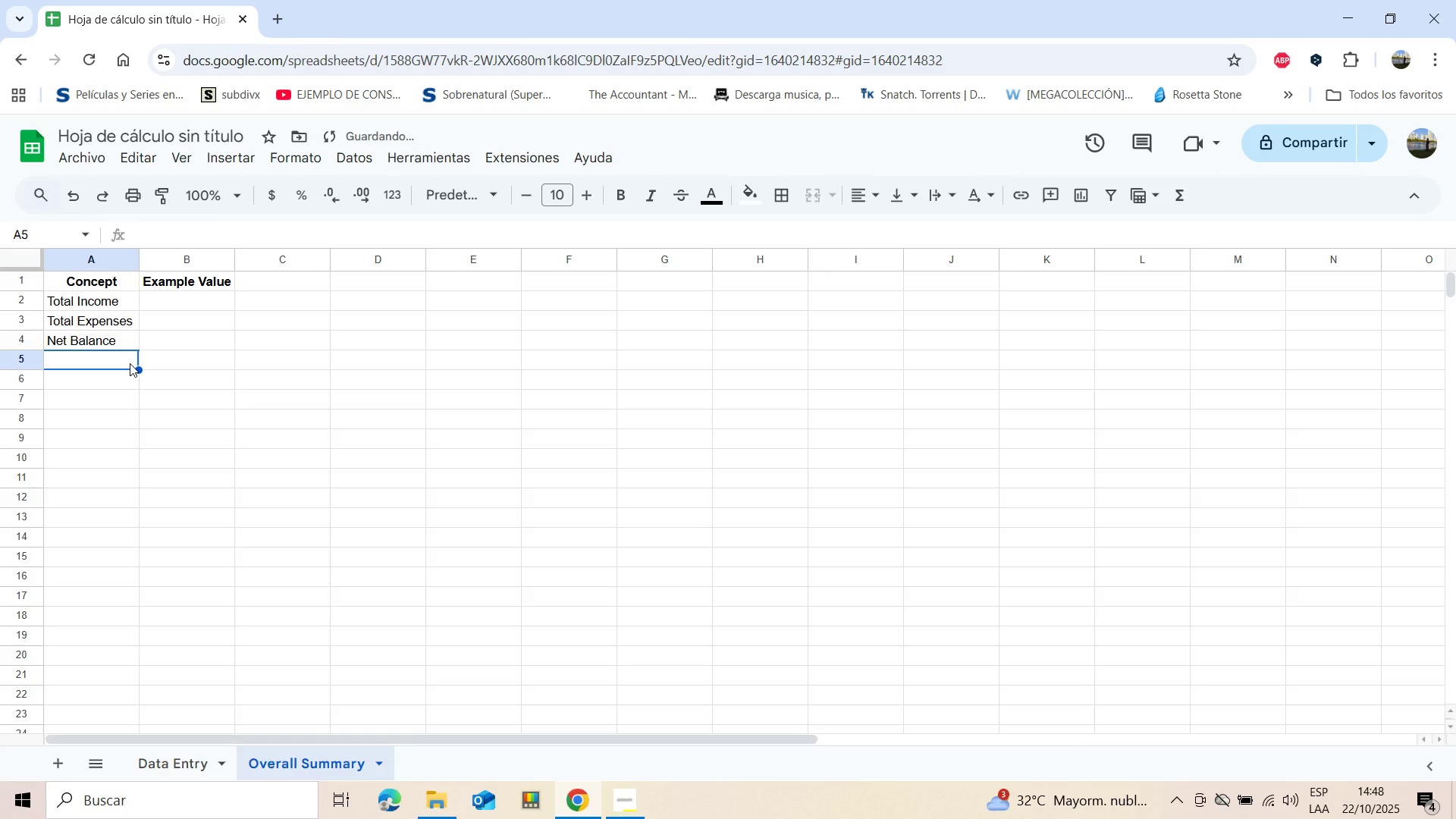 
type(% Excuted)
 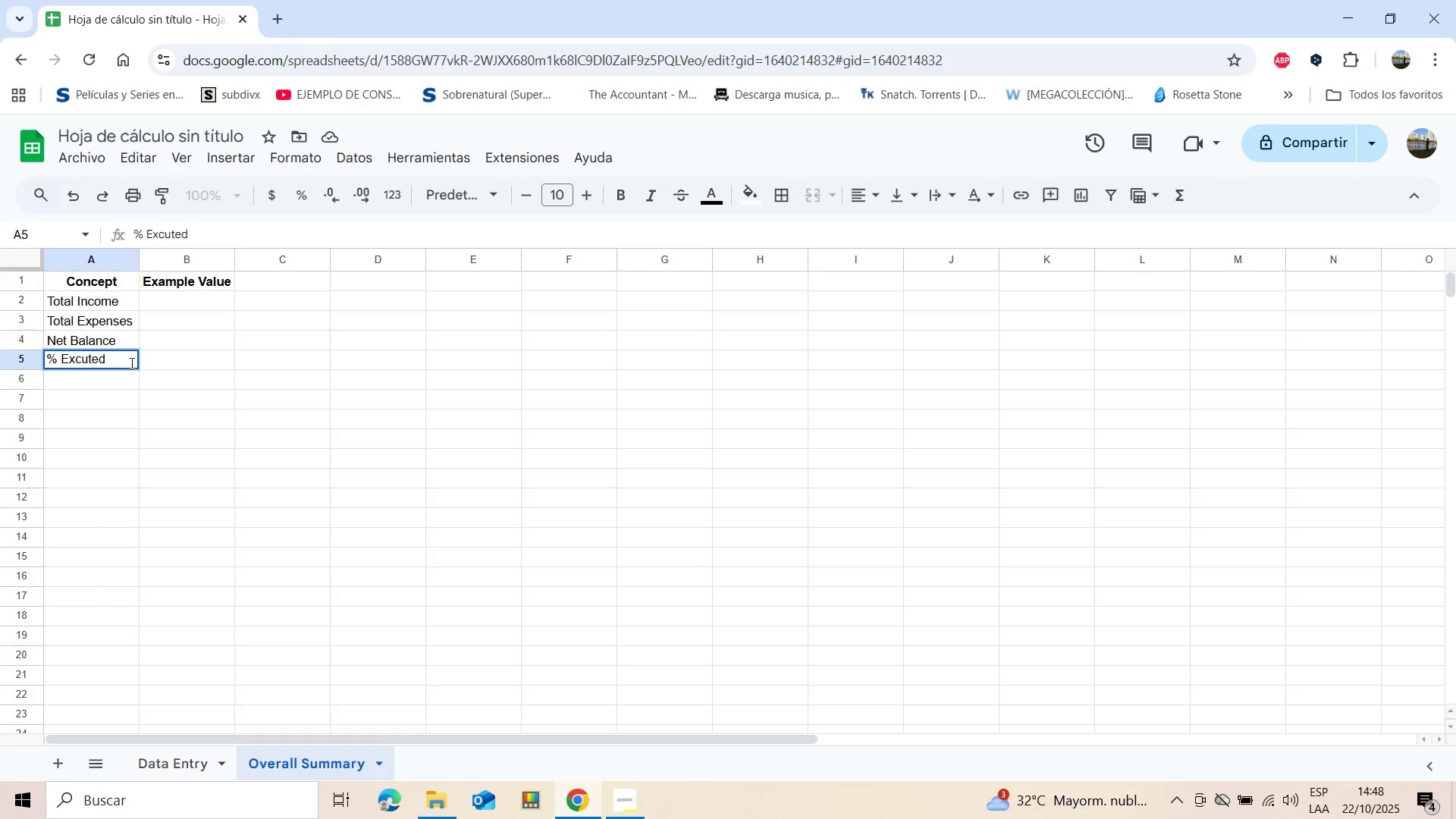 
left_click([83, 375])
 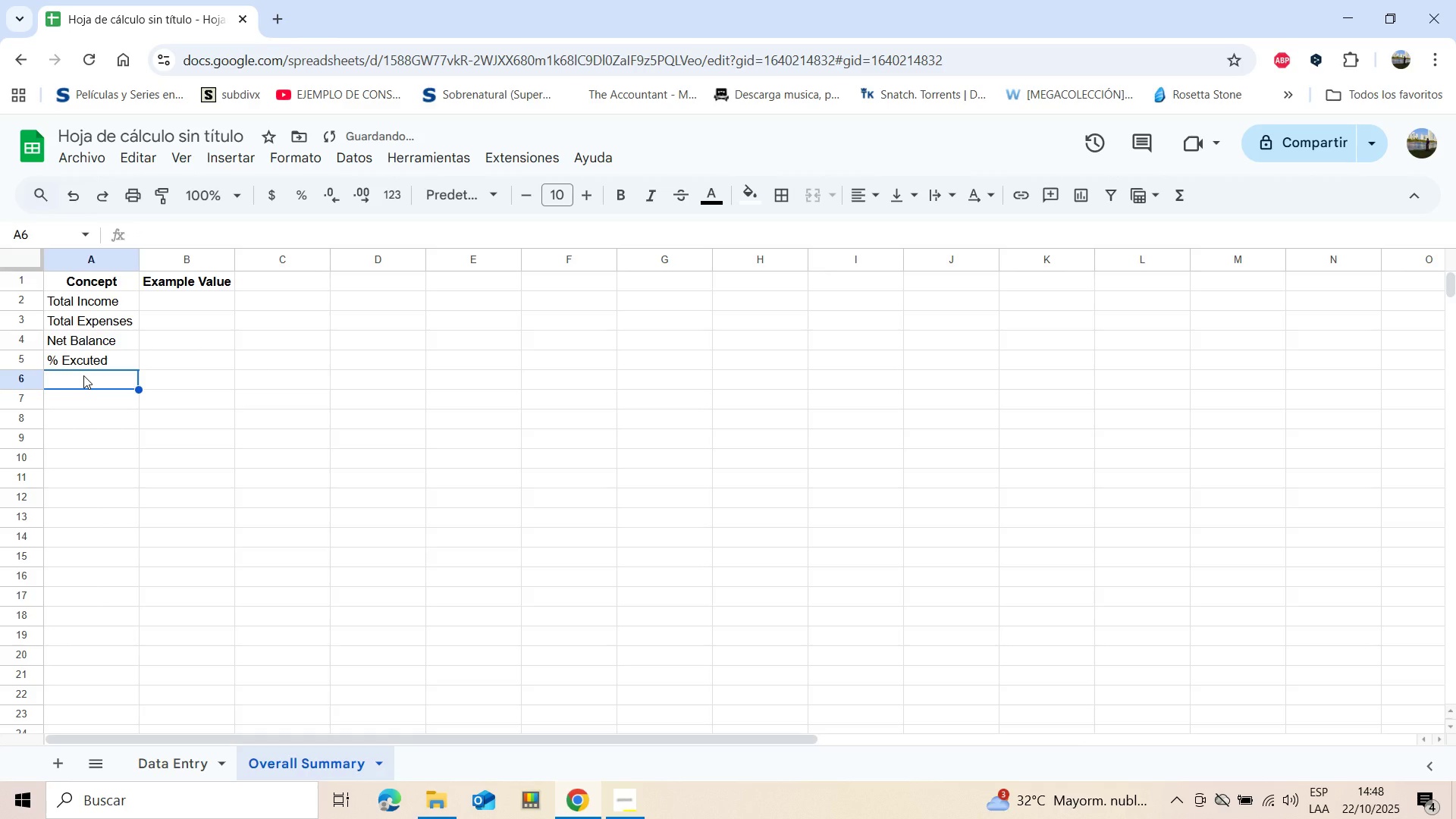 
type(Overall Sumary)
 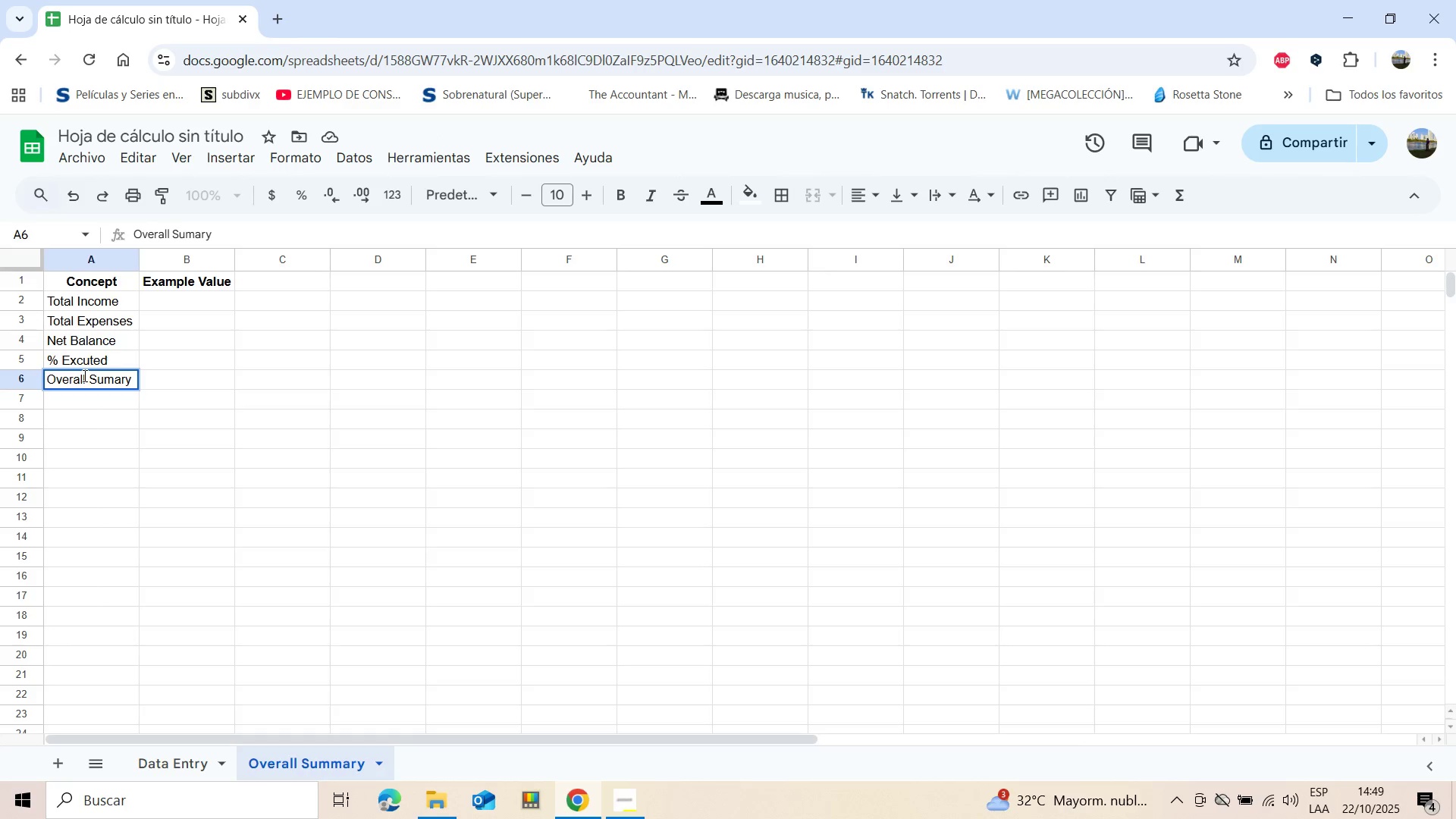 
wait(5.97)
 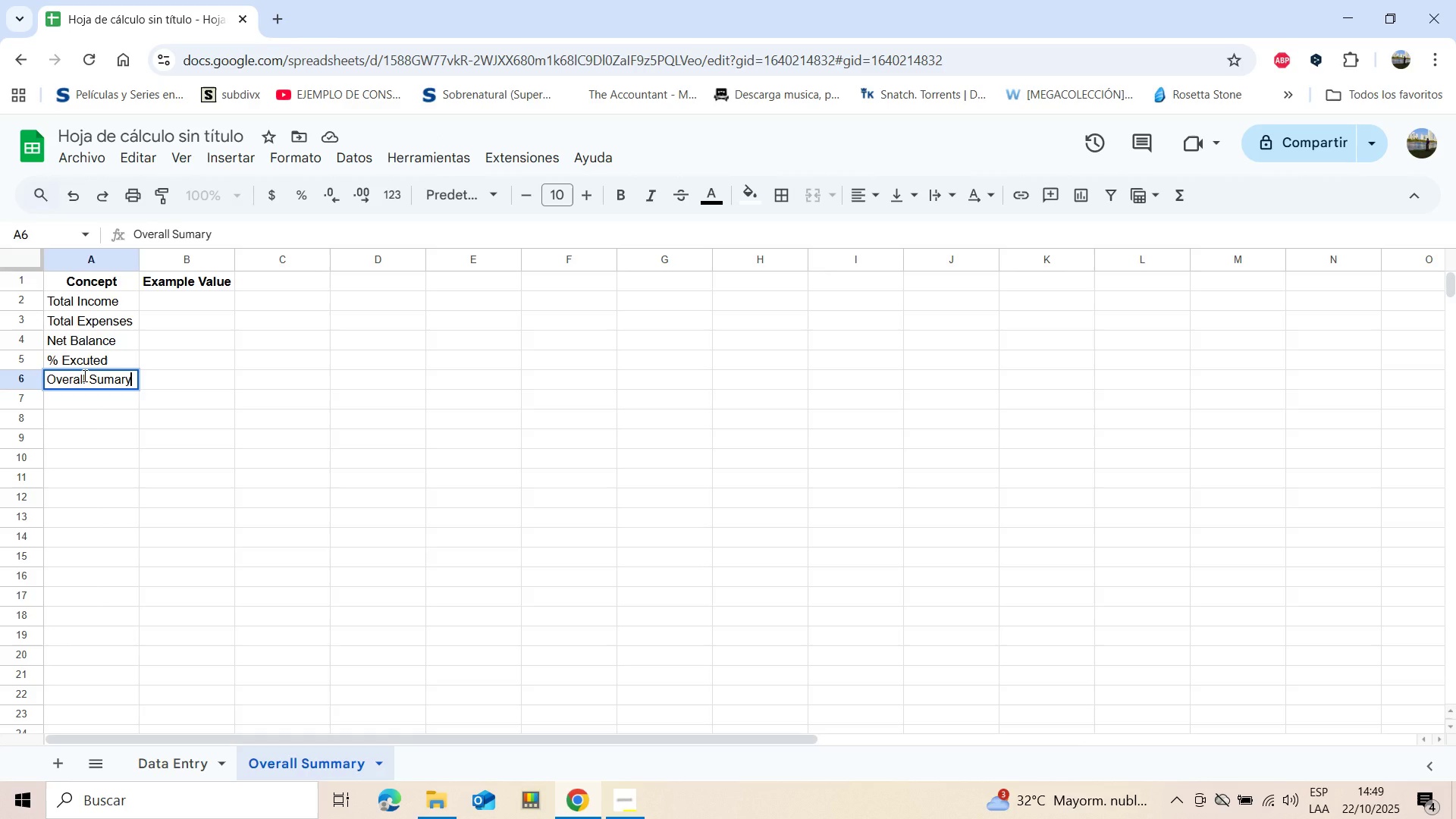 
key(M)
 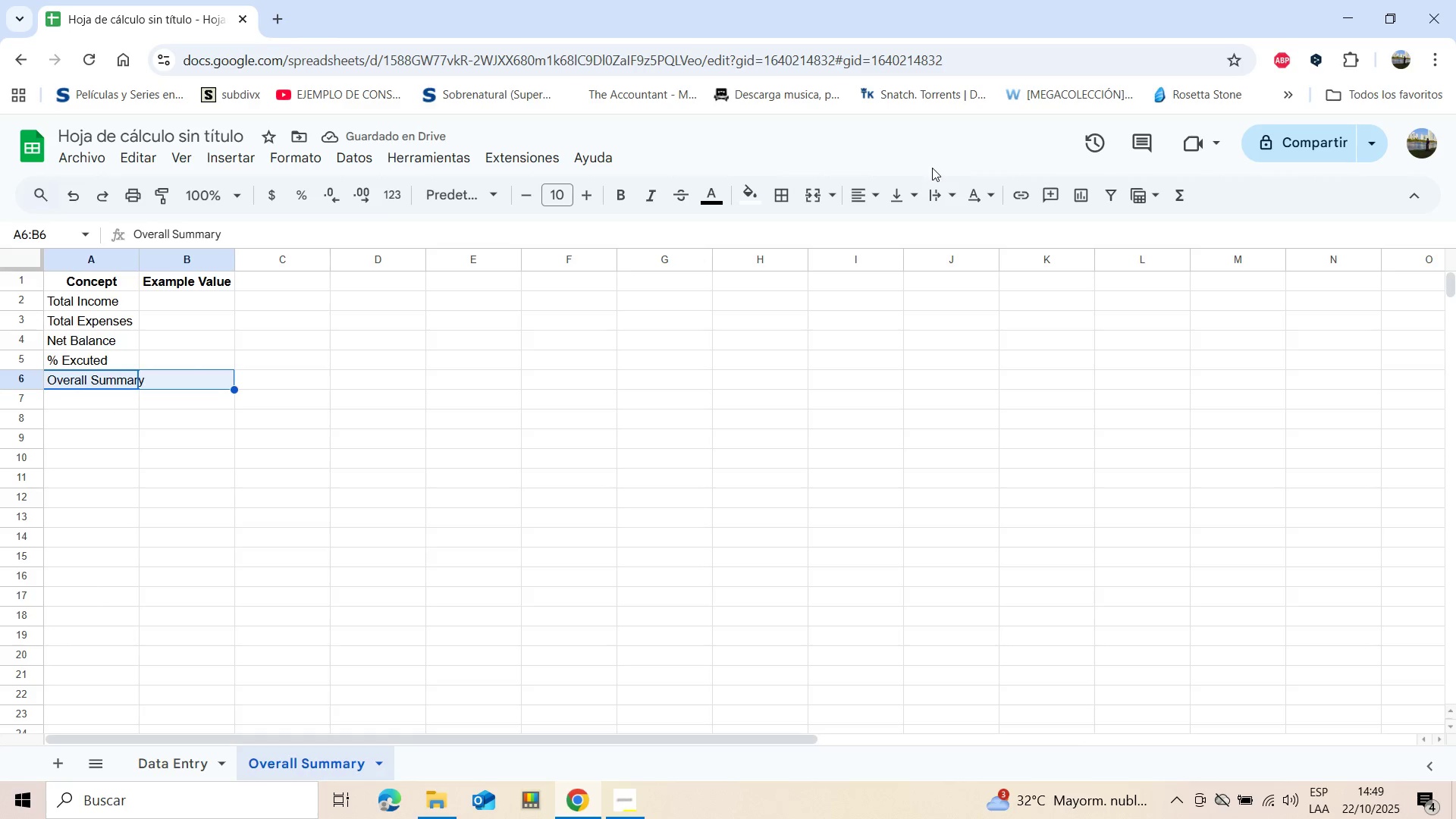 
wait(6.77)
 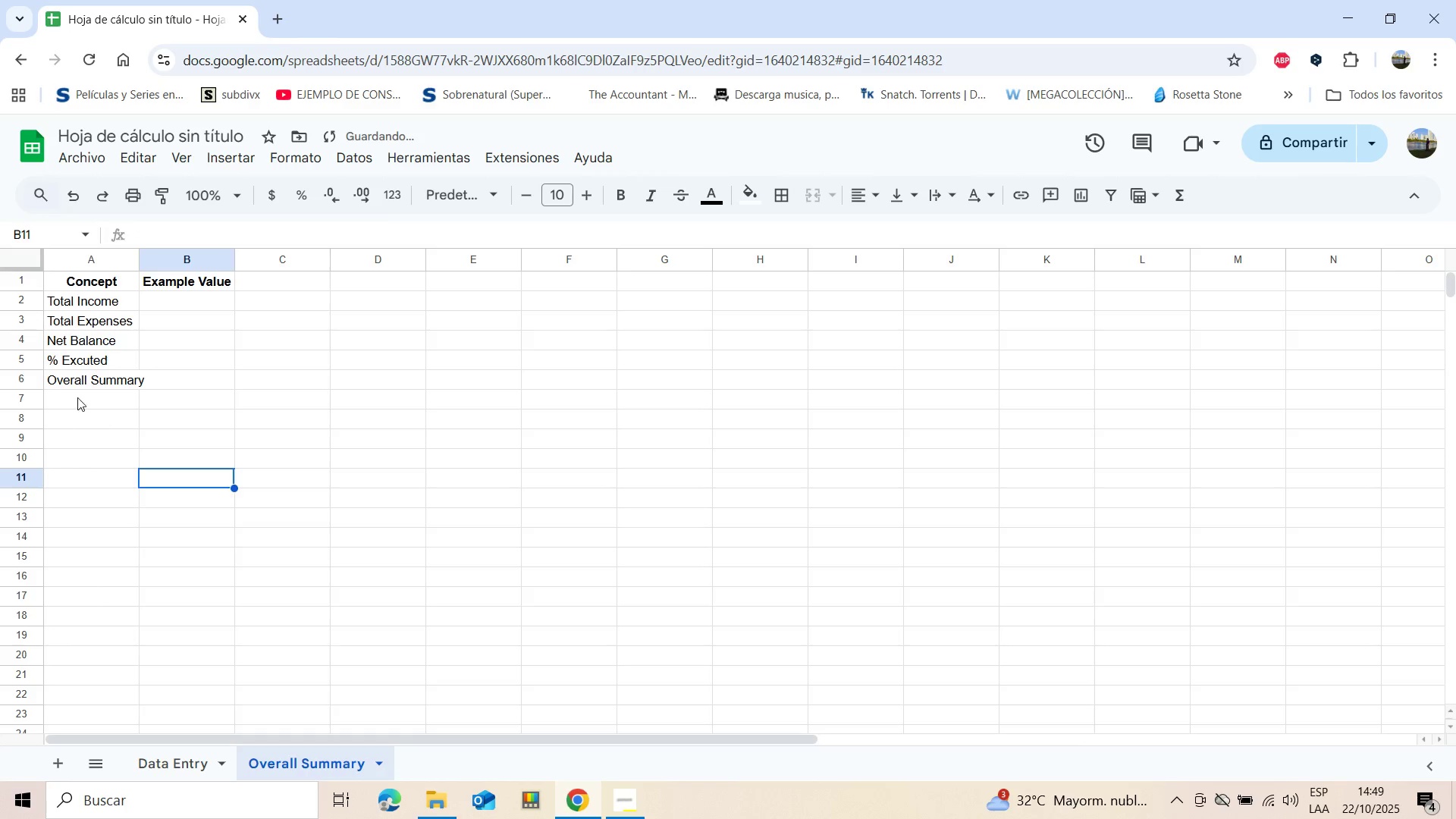 
left_click([811, 193])
 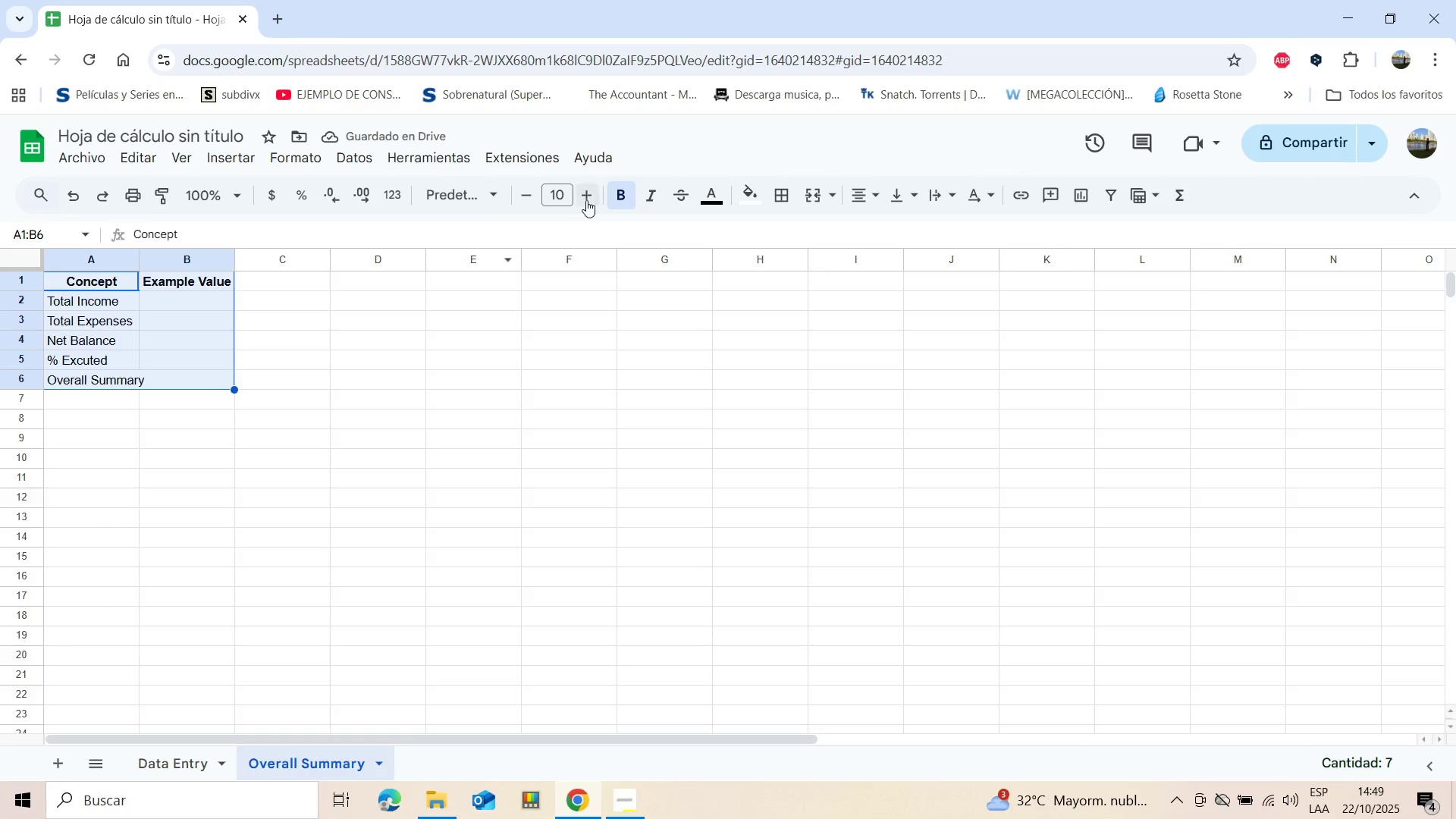 
wait(5.79)
 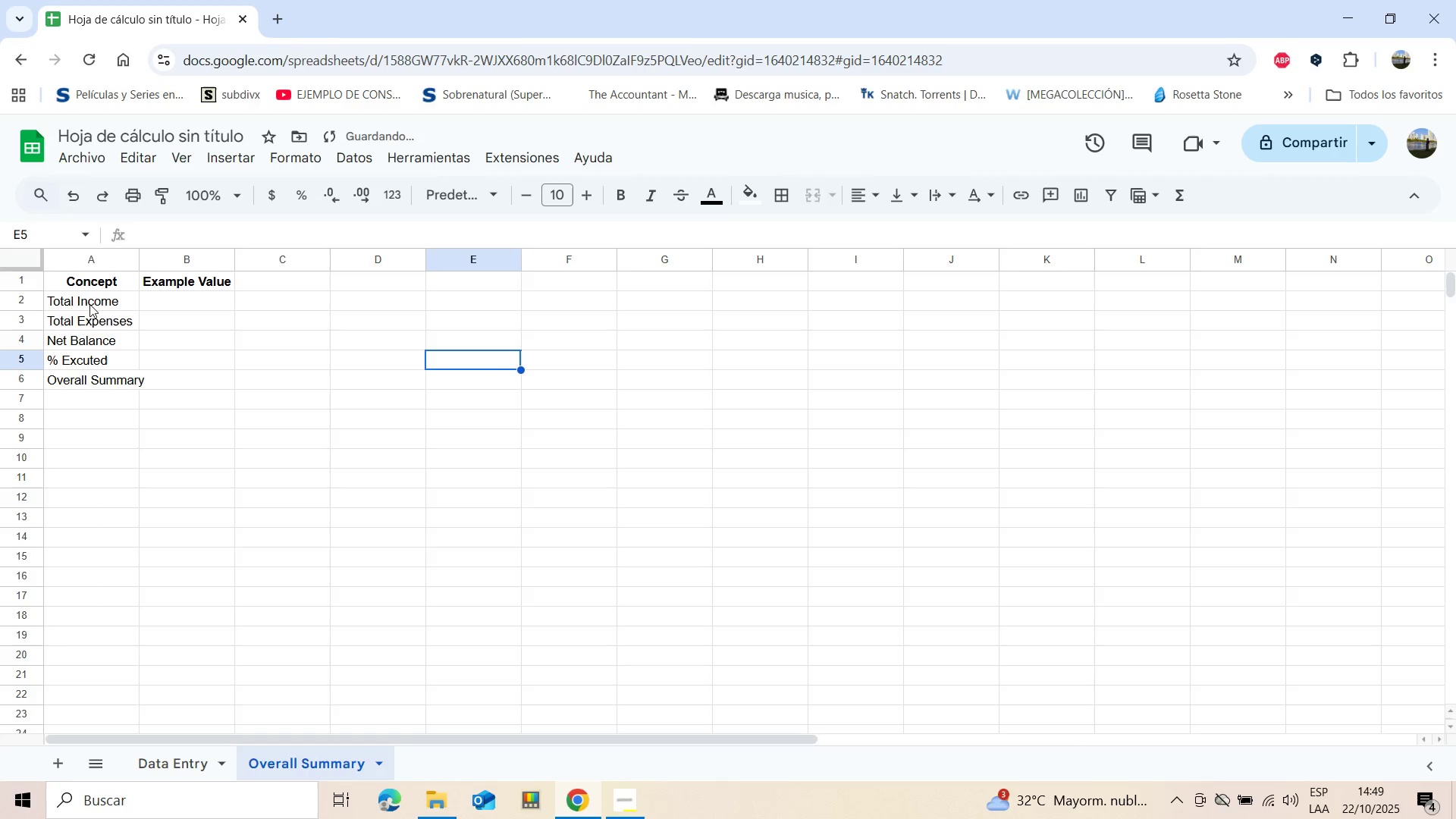 
left_click([786, 193])
 